 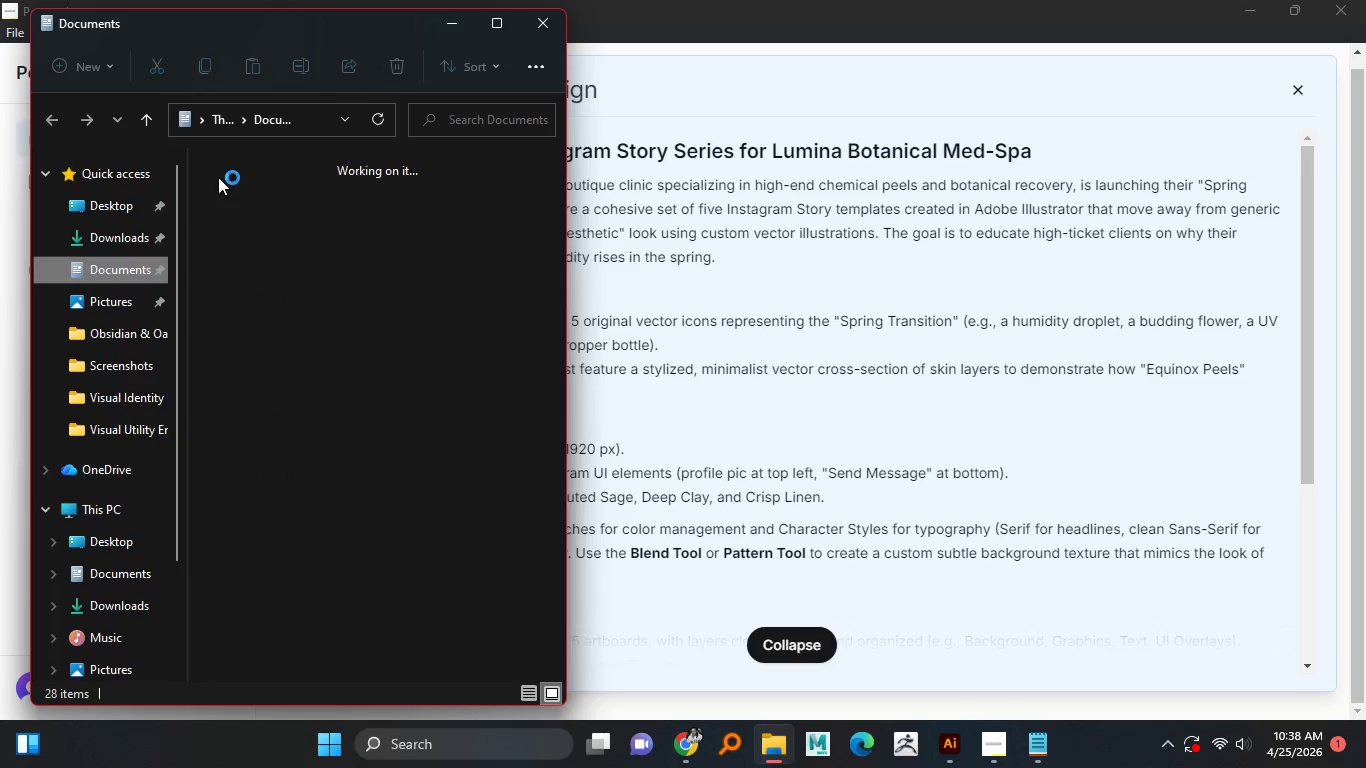 
left_click([689, 187])
 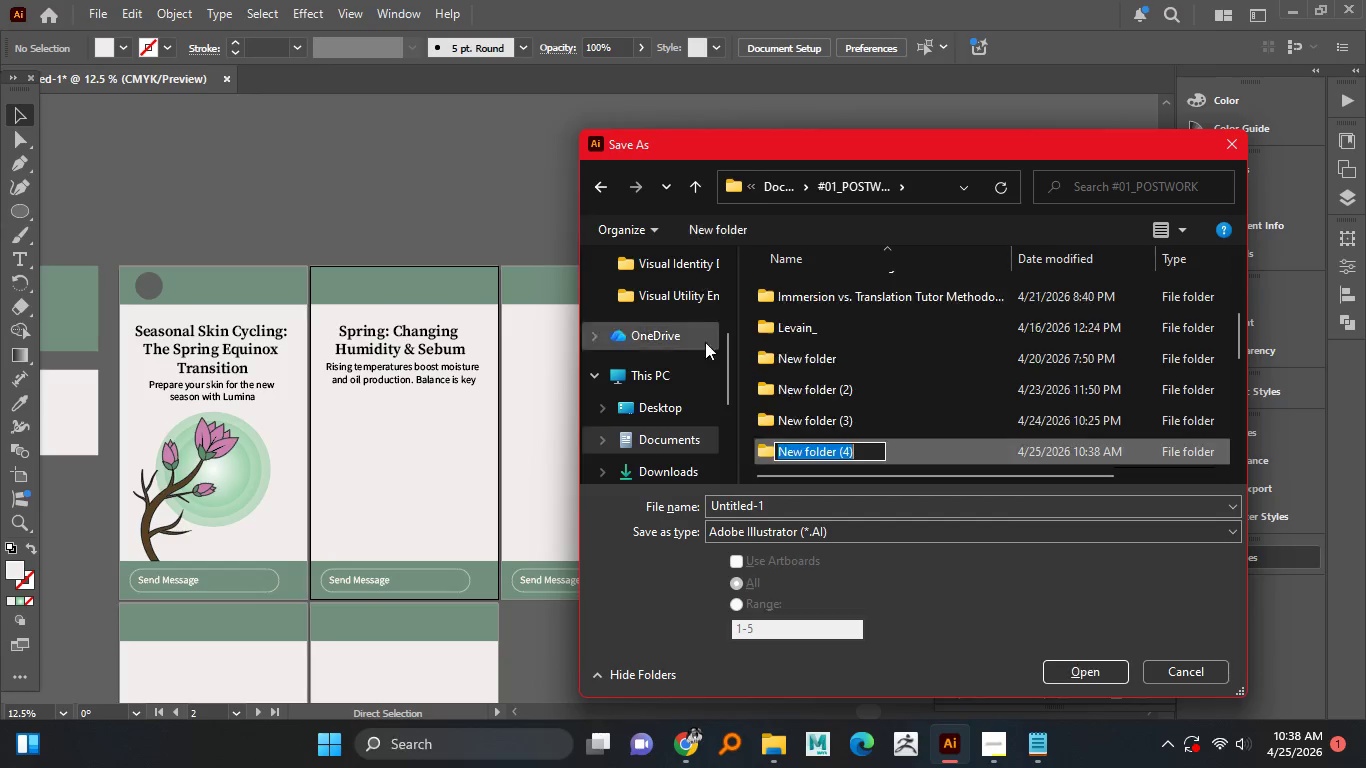 
key(Control+V)
 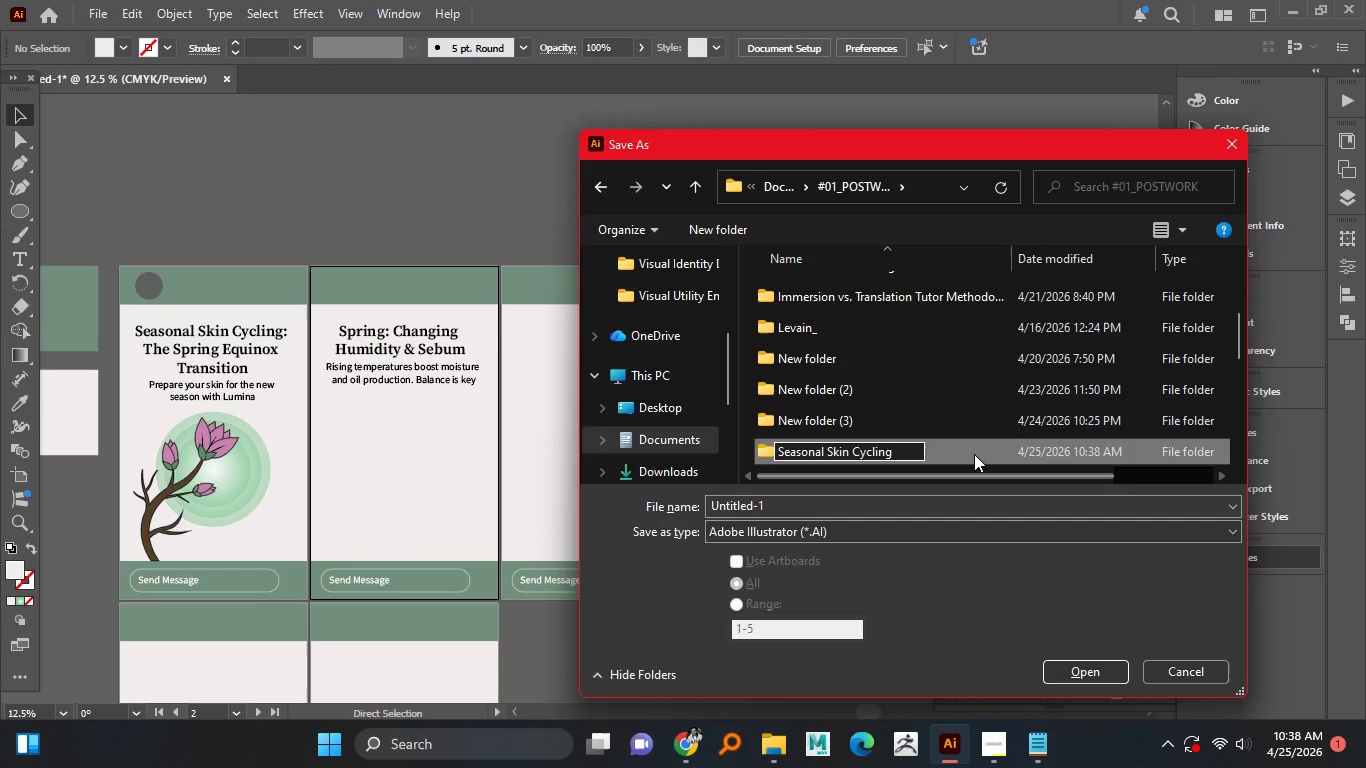 
double_click([974, 454])
 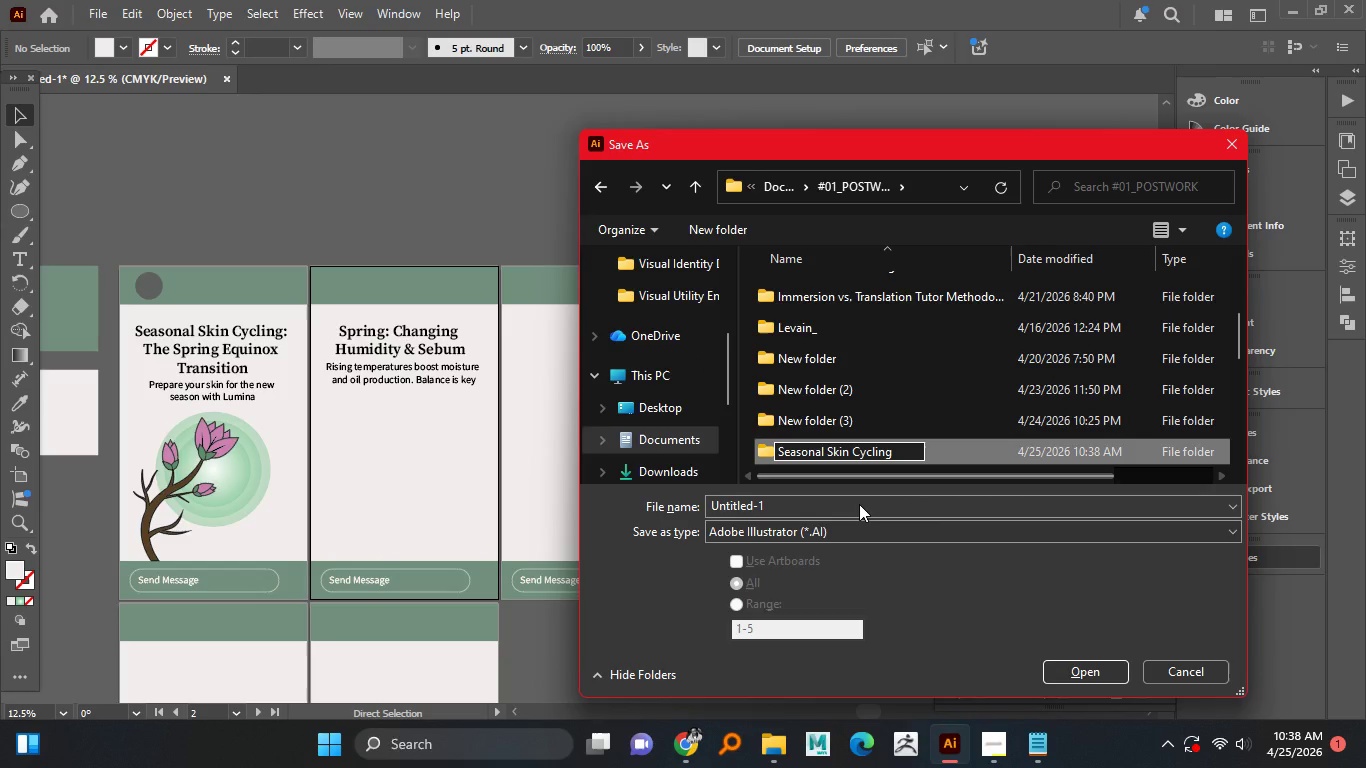 
left_click([857, 504])
 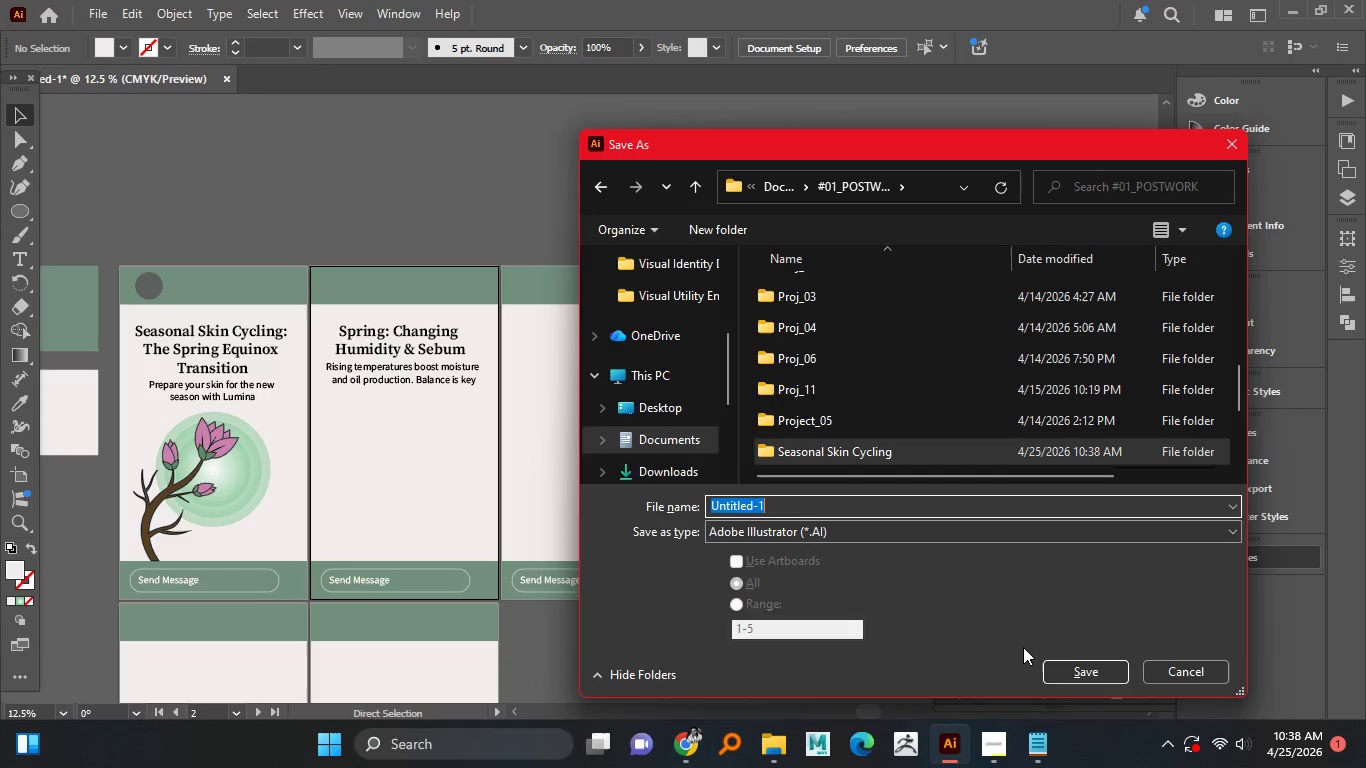 
type(Source file)
 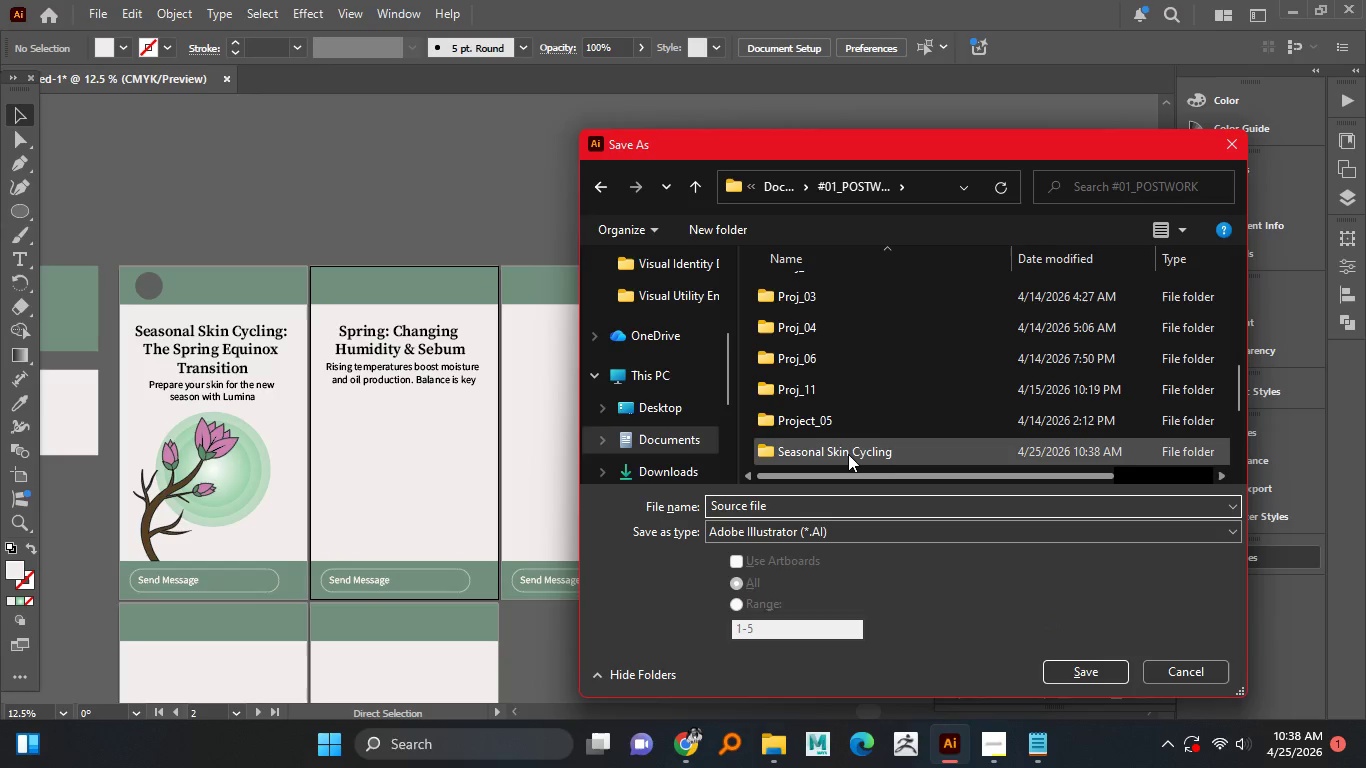 
double_click([848, 454])
 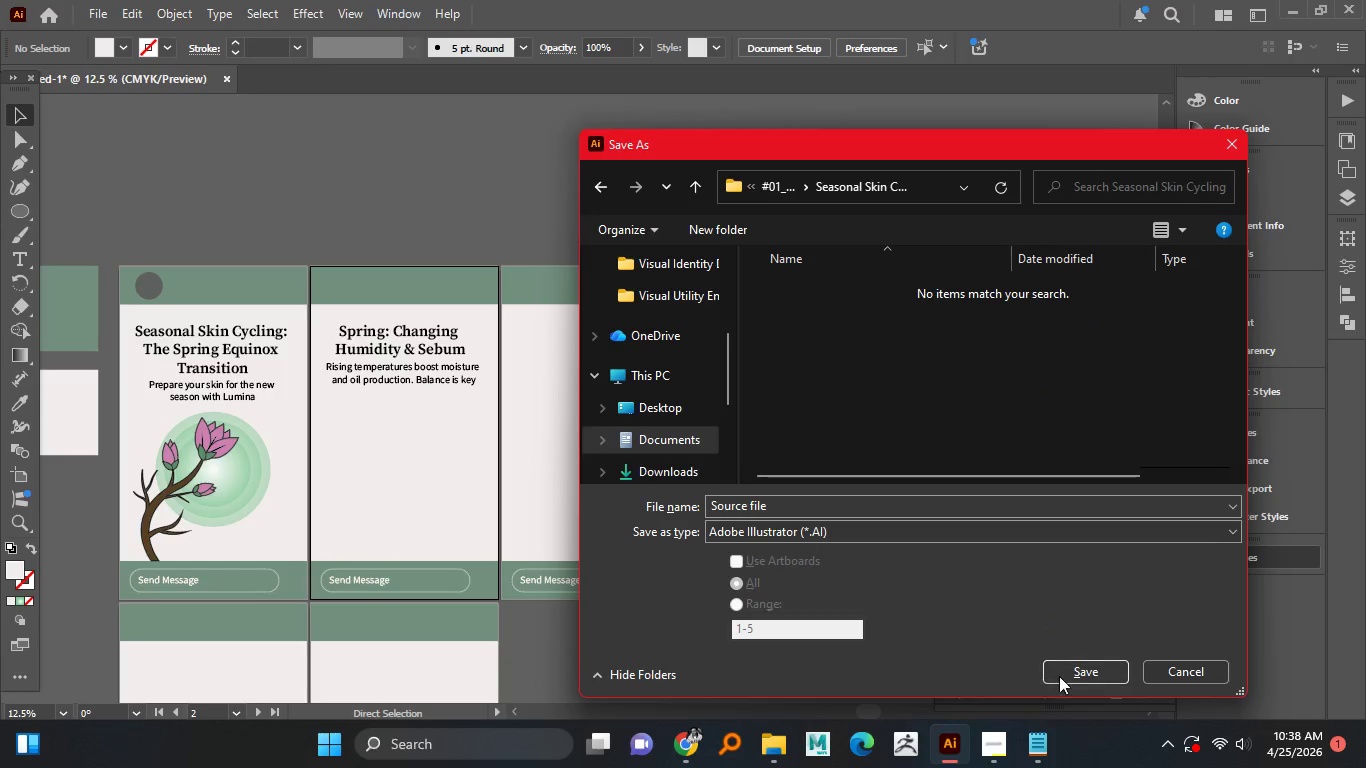 
left_click([1072, 673])
 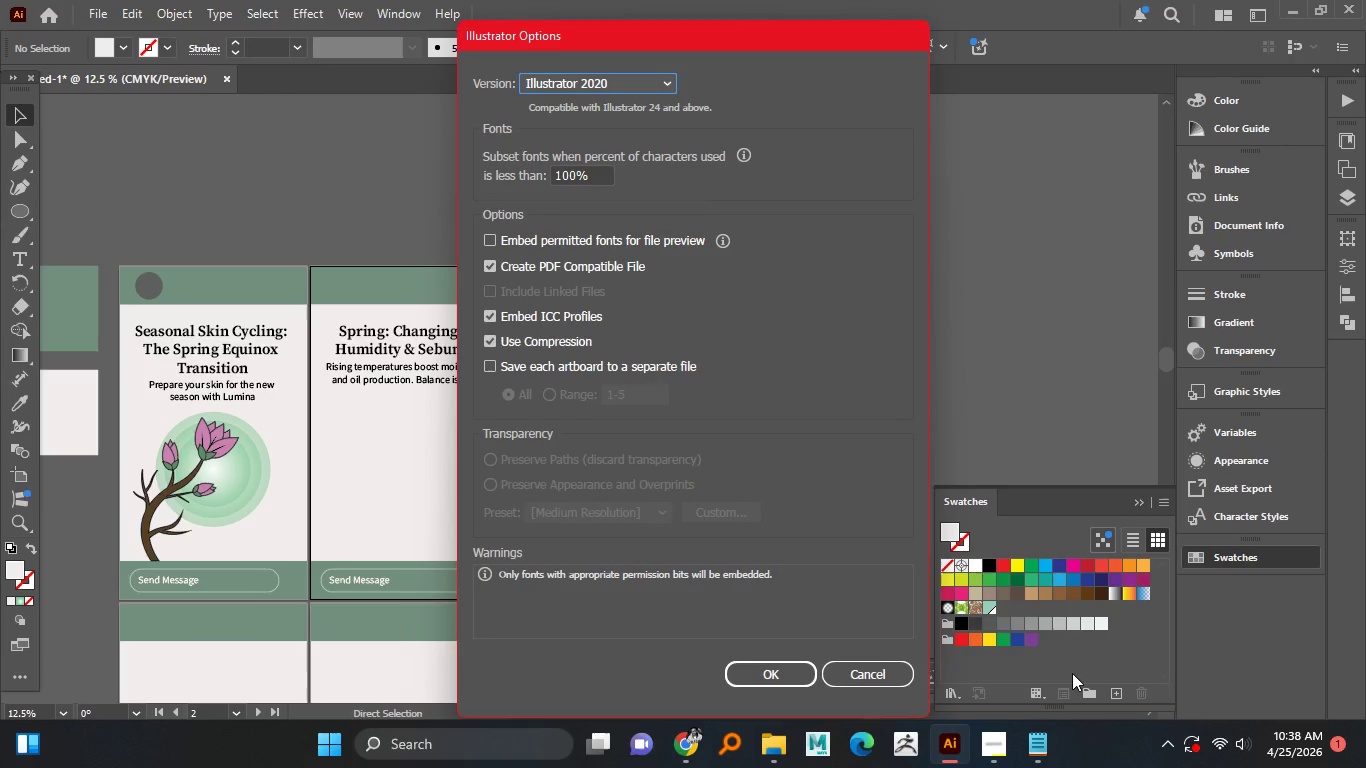 
key(NumpadEnter)
 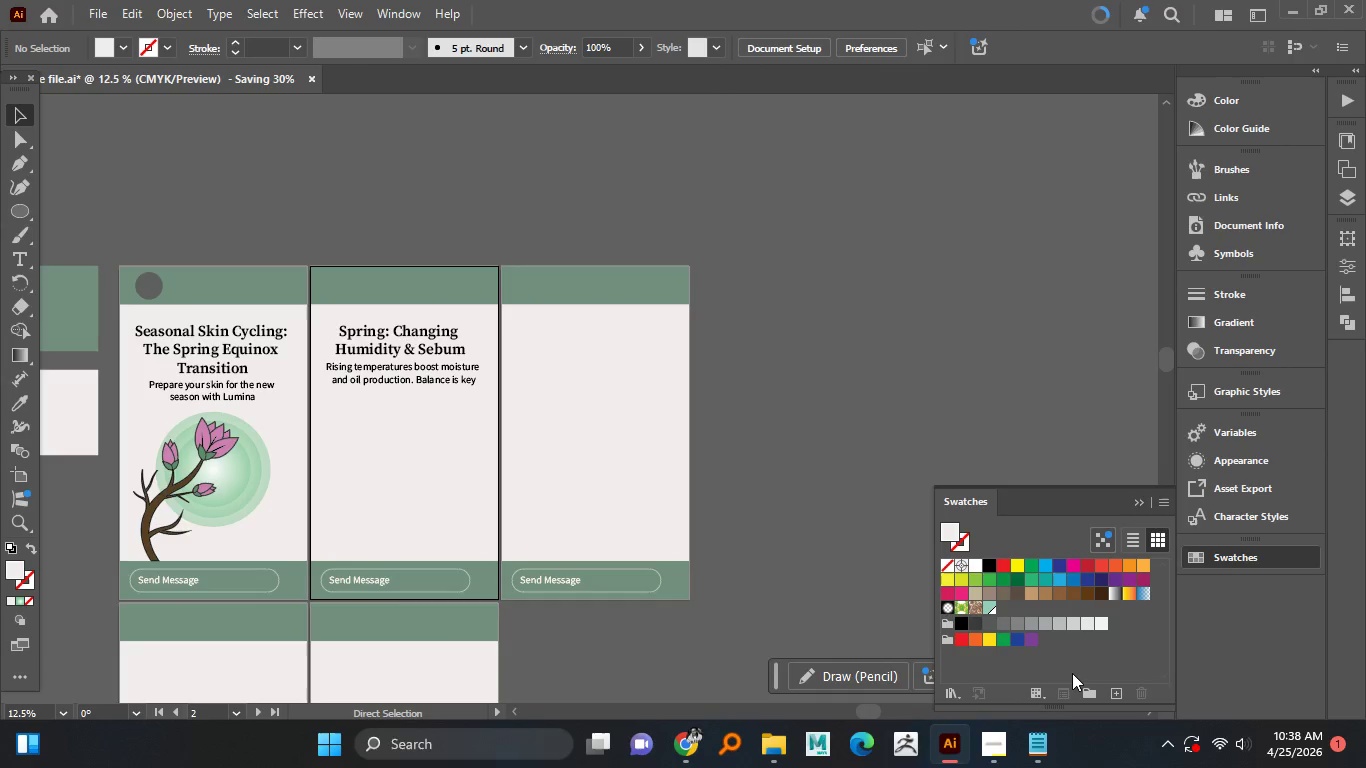 
wait(10.56)
 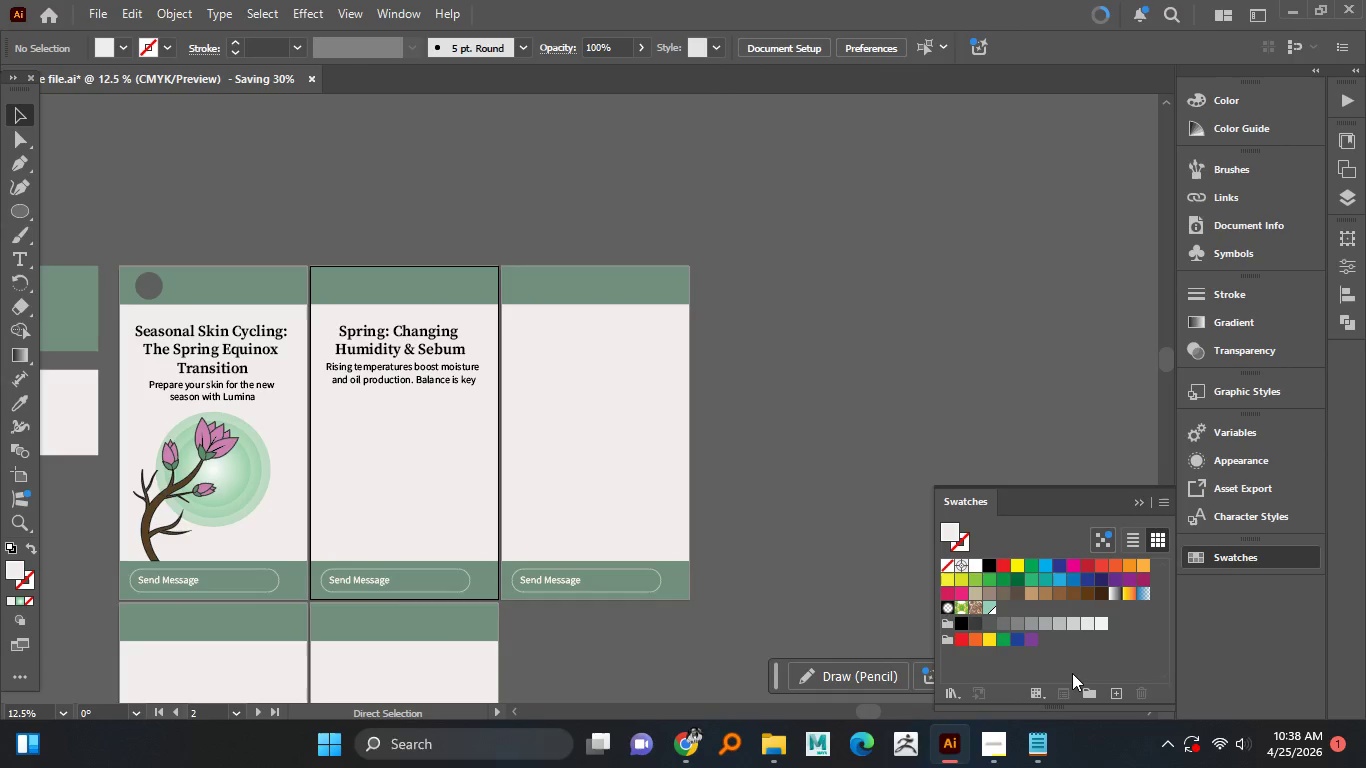 
right_click([20, 208])
 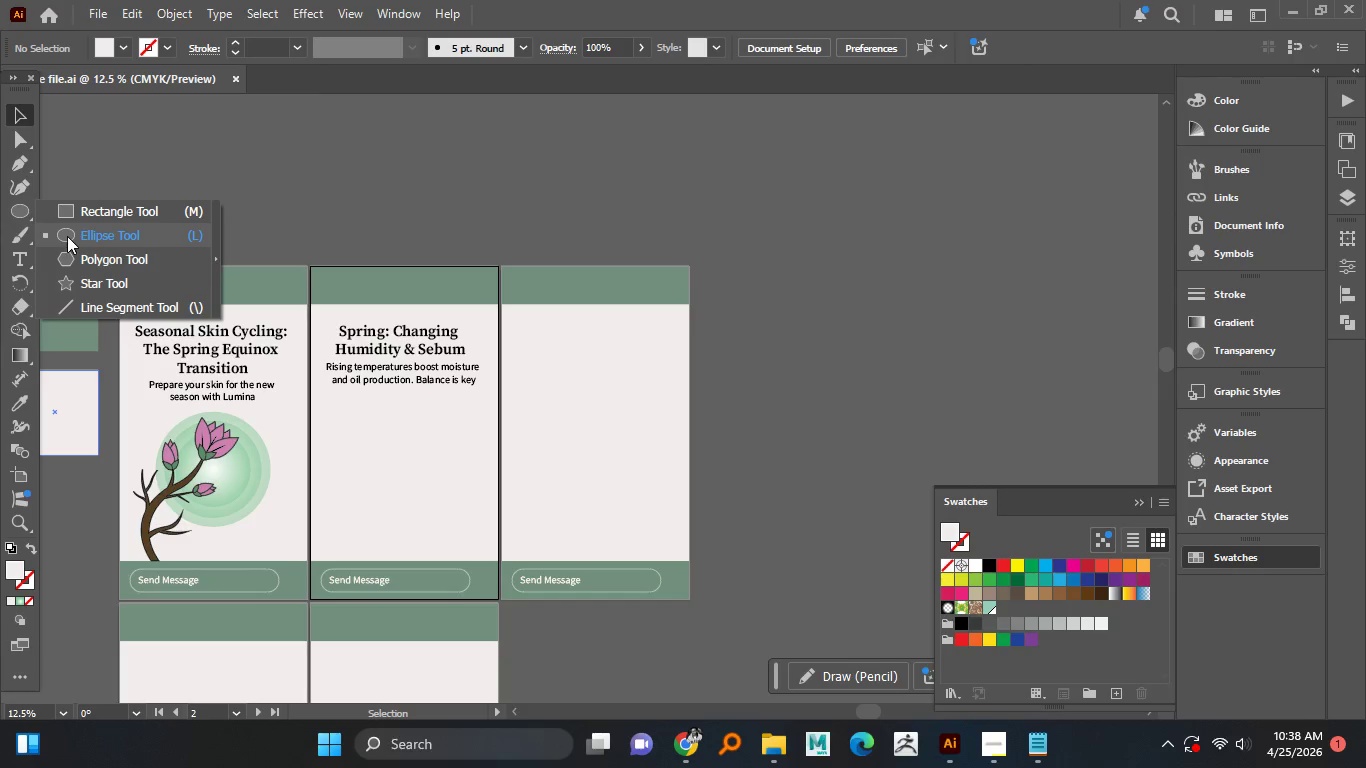 
left_click([67, 236])
 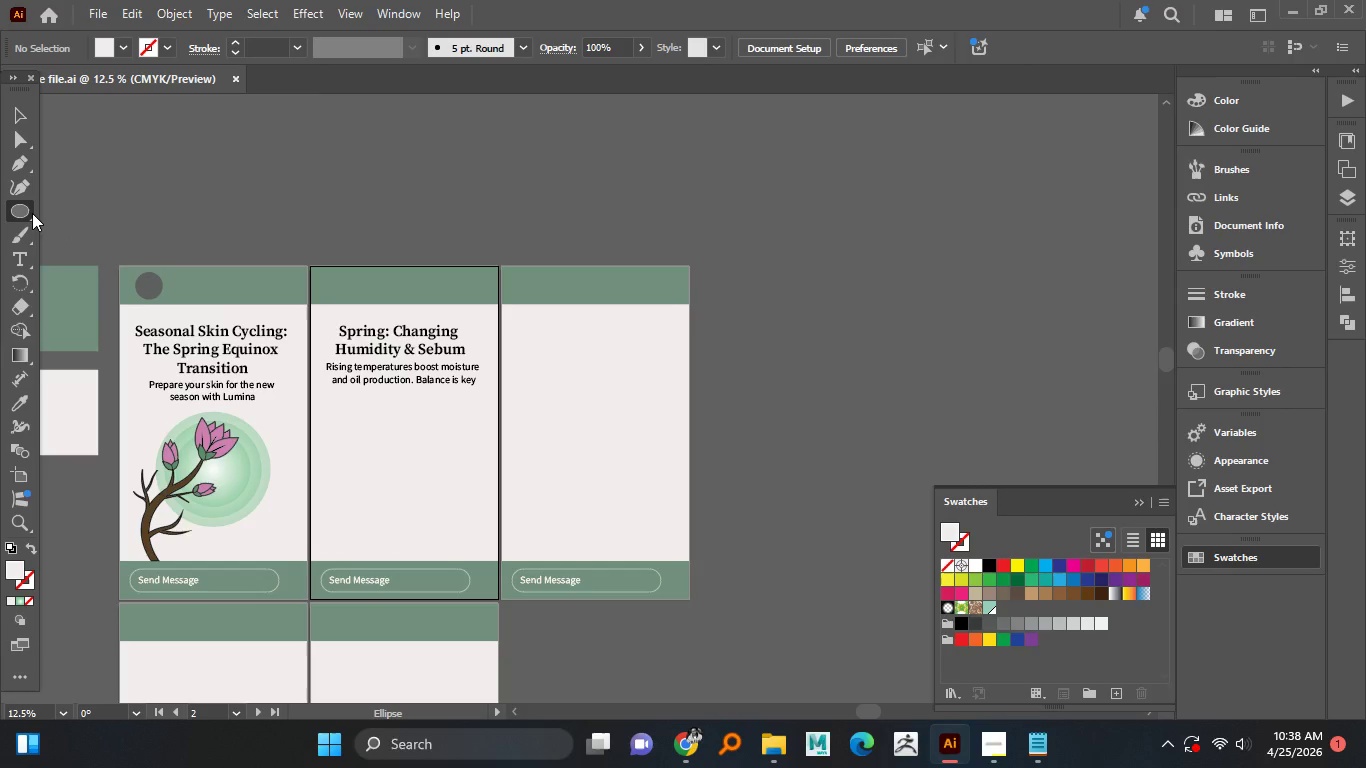 
right_click([27, 207])
 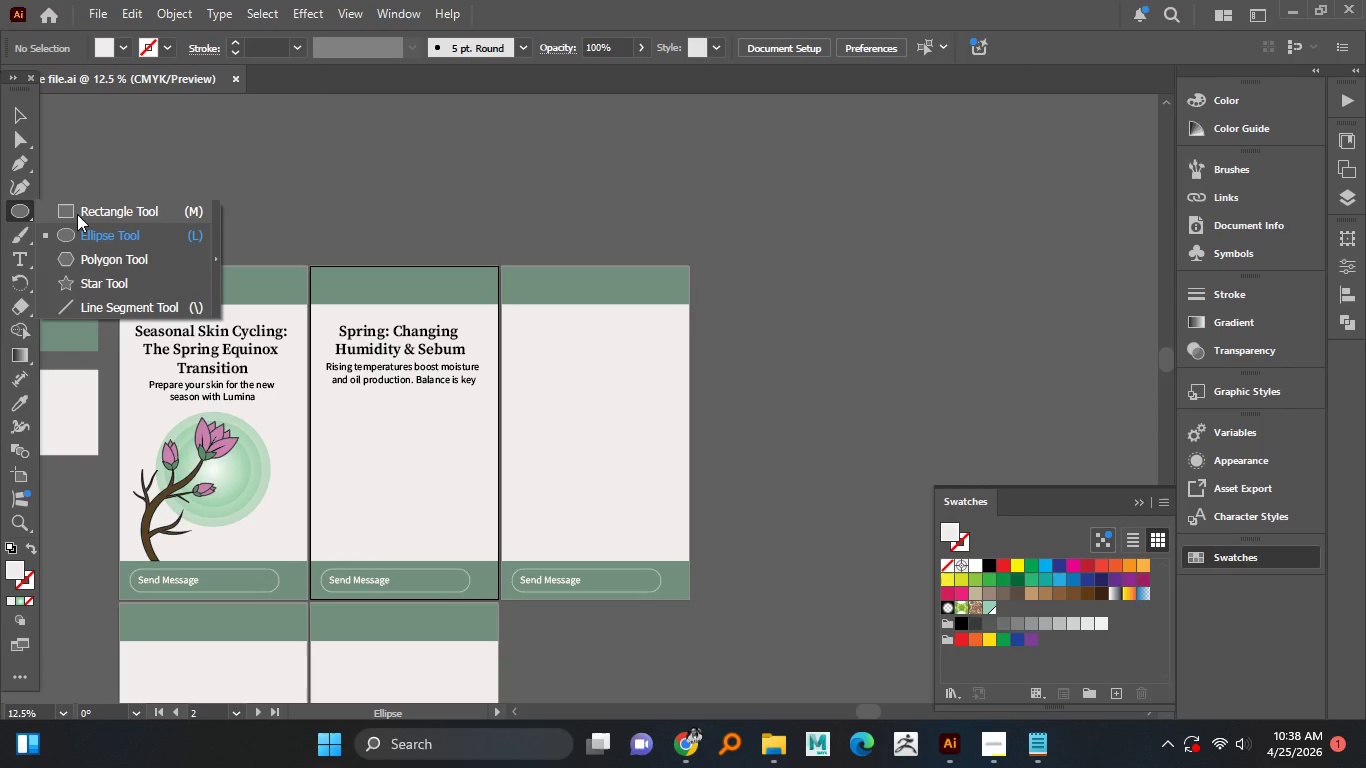 
left_click([77, 214])
 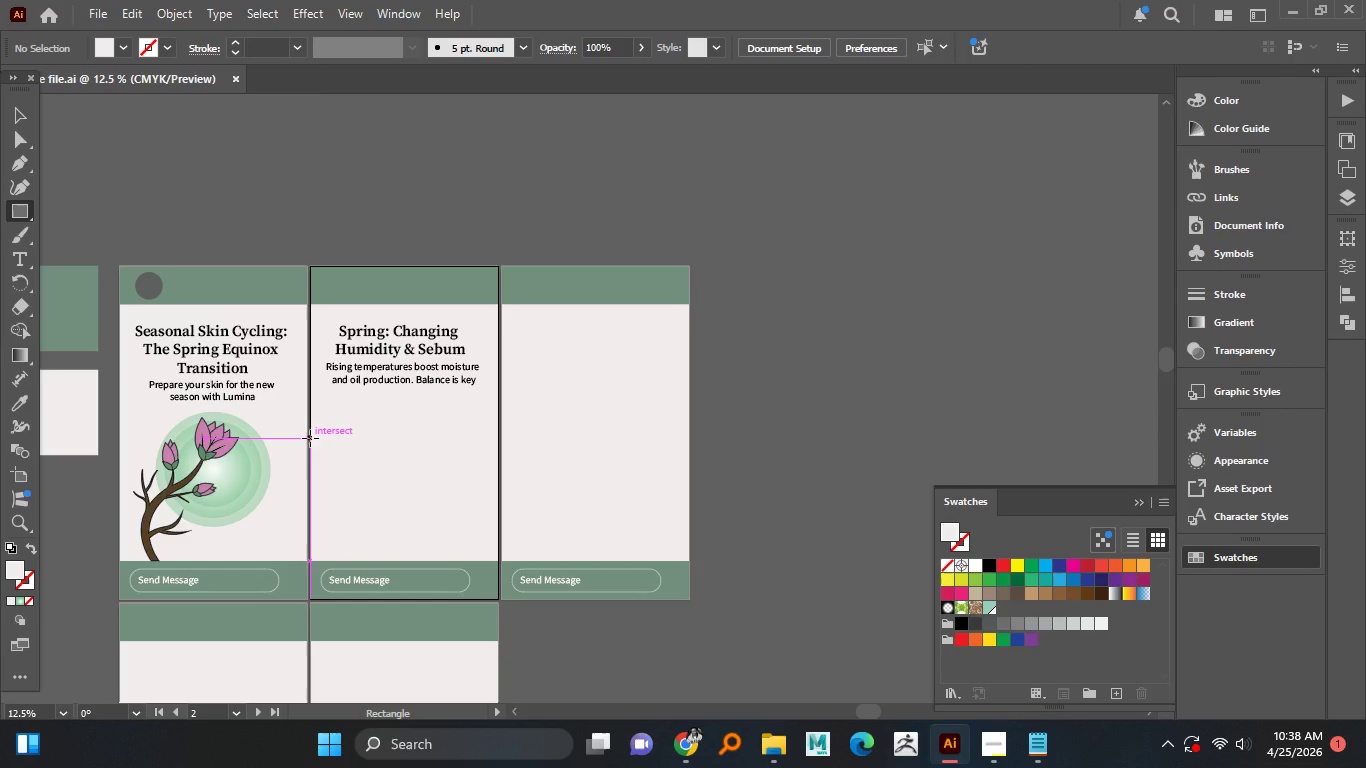 
left_click_drag(start_coordinate=[309, 443], to_coordinate=[496, 561])
 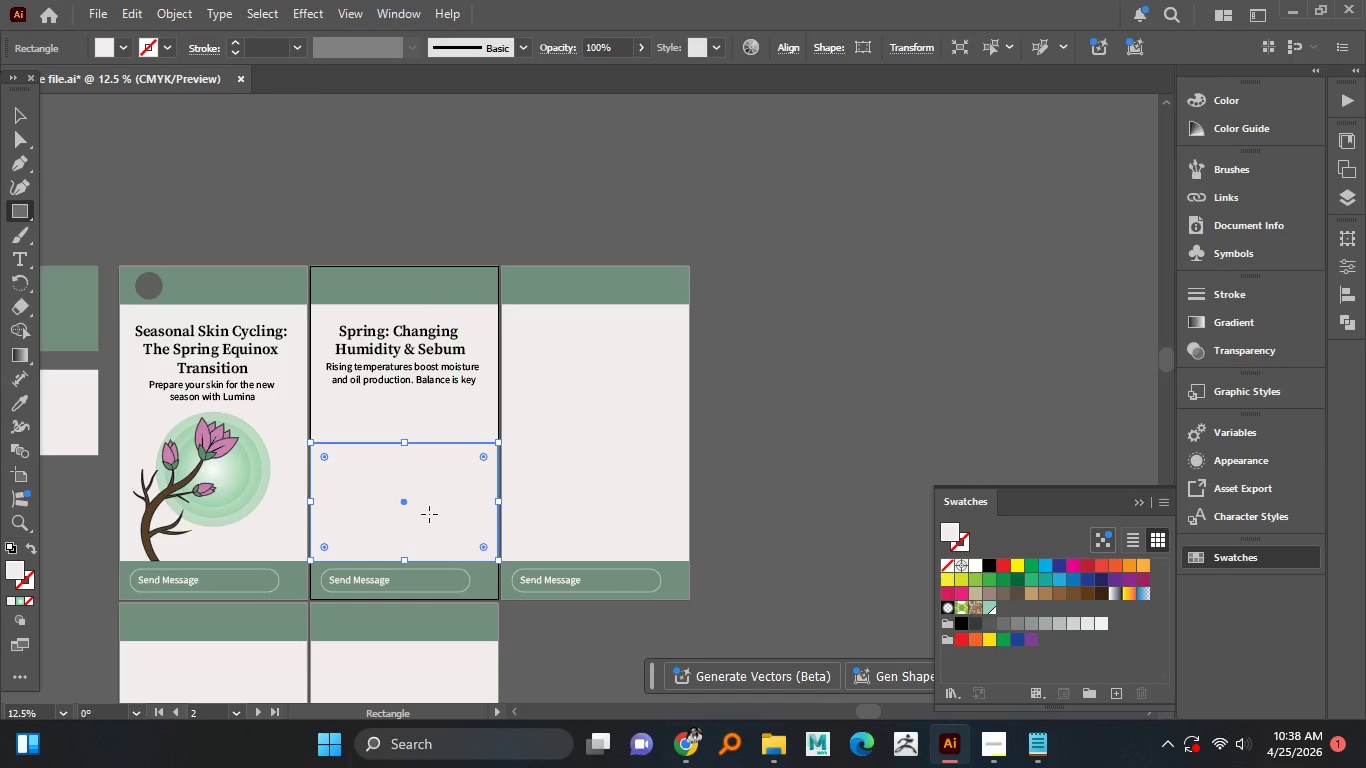 
hold_key(key=AltLeft, duration=1.52)
scroll: coordinate [418, 495], scroll_direction: up, amount: 2.0
 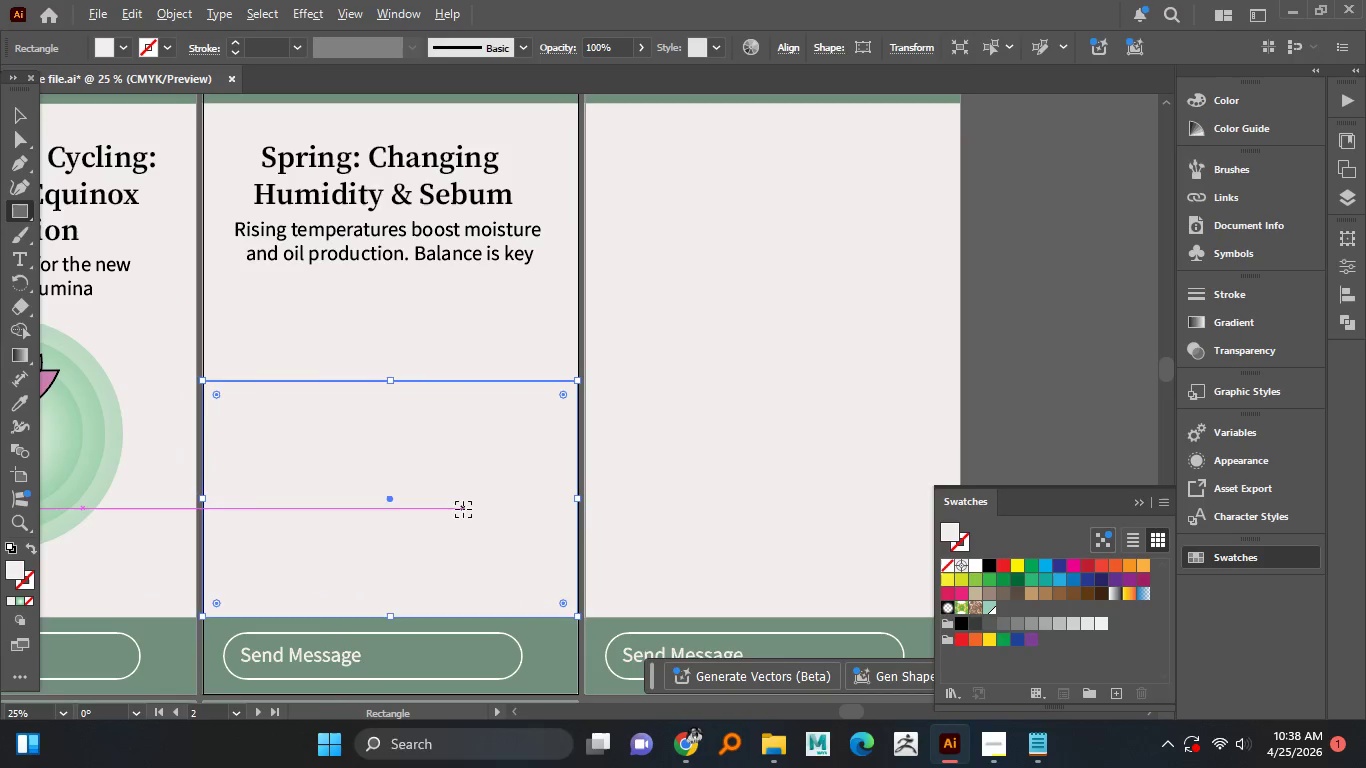 
left_click([16, 106])
 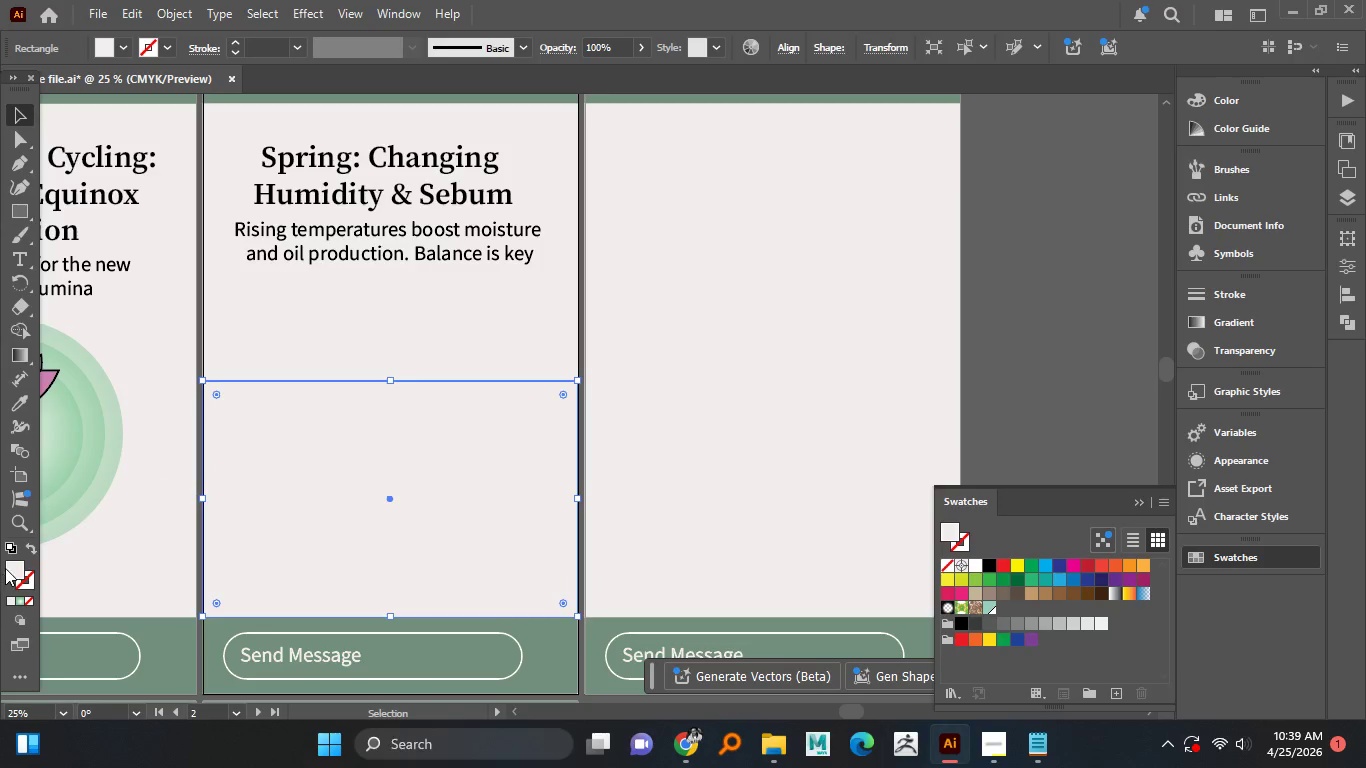 
double_click([6, 568])
 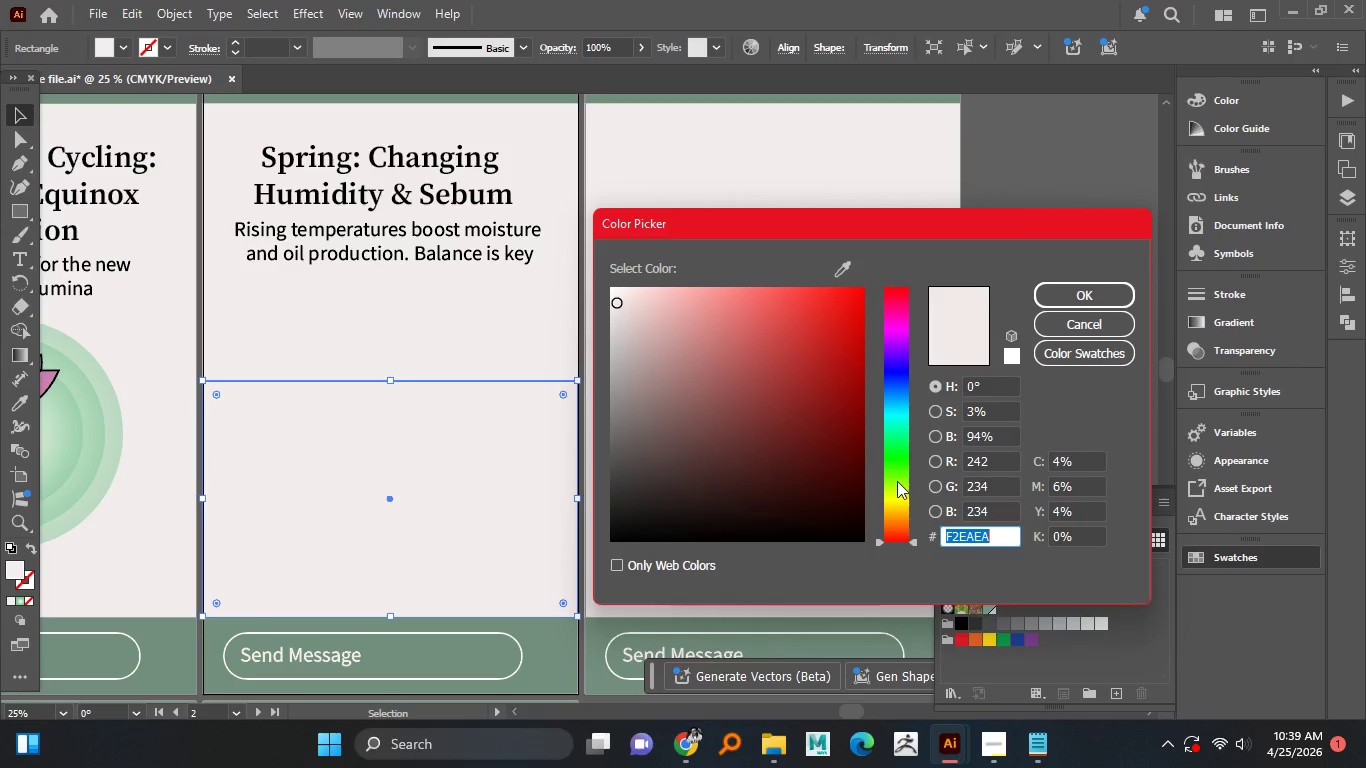 
left_click([693, 410])
 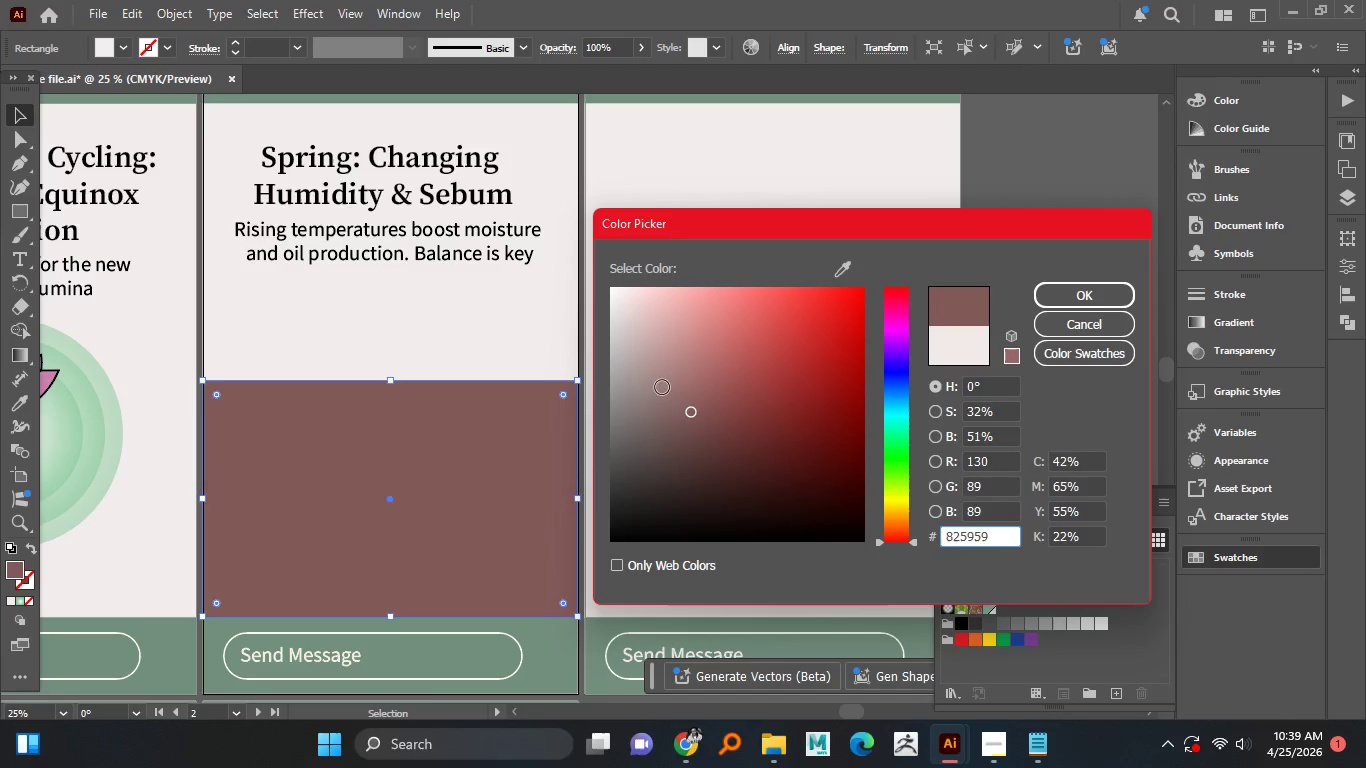 
left_click_drag(start_coordinate=[662, 385], to_coordinate=[664, 317])
 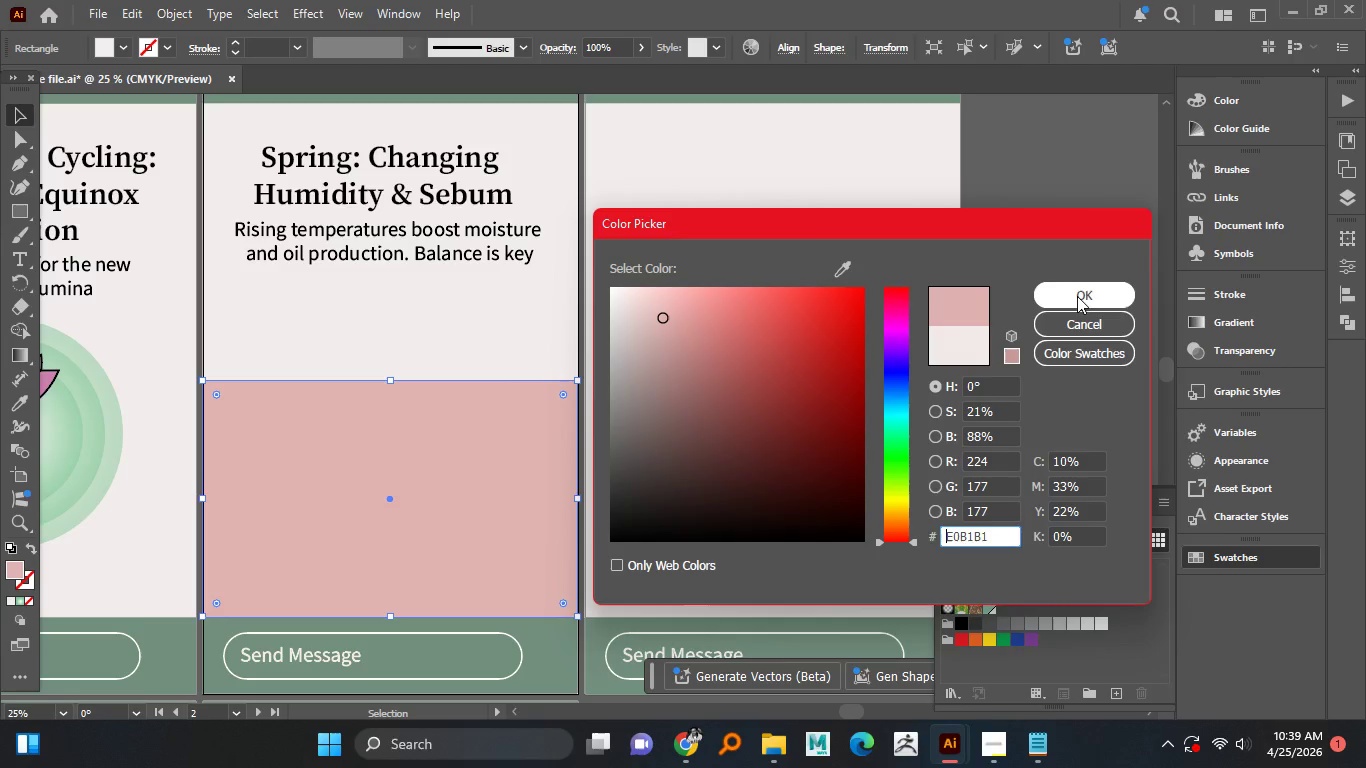 
left_click([1077, 296])
 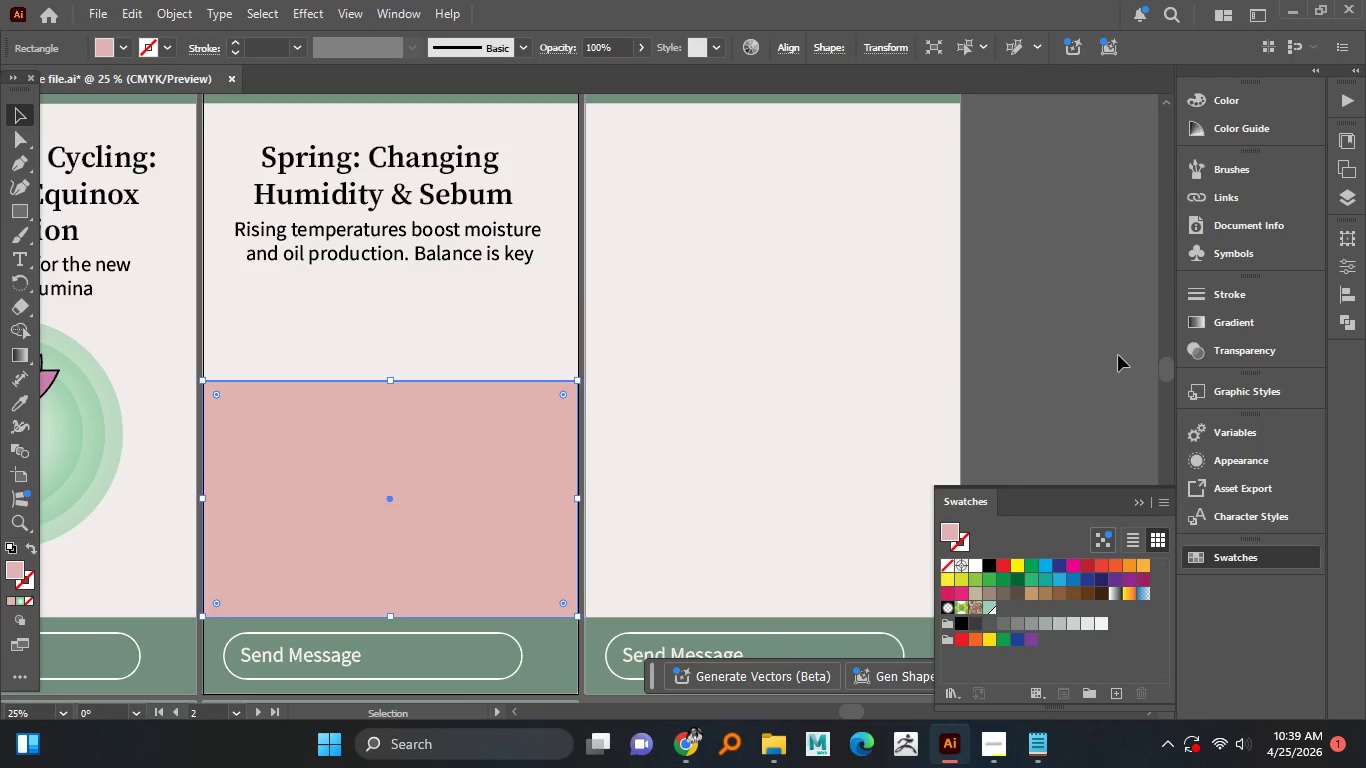 
wait(10.62)
 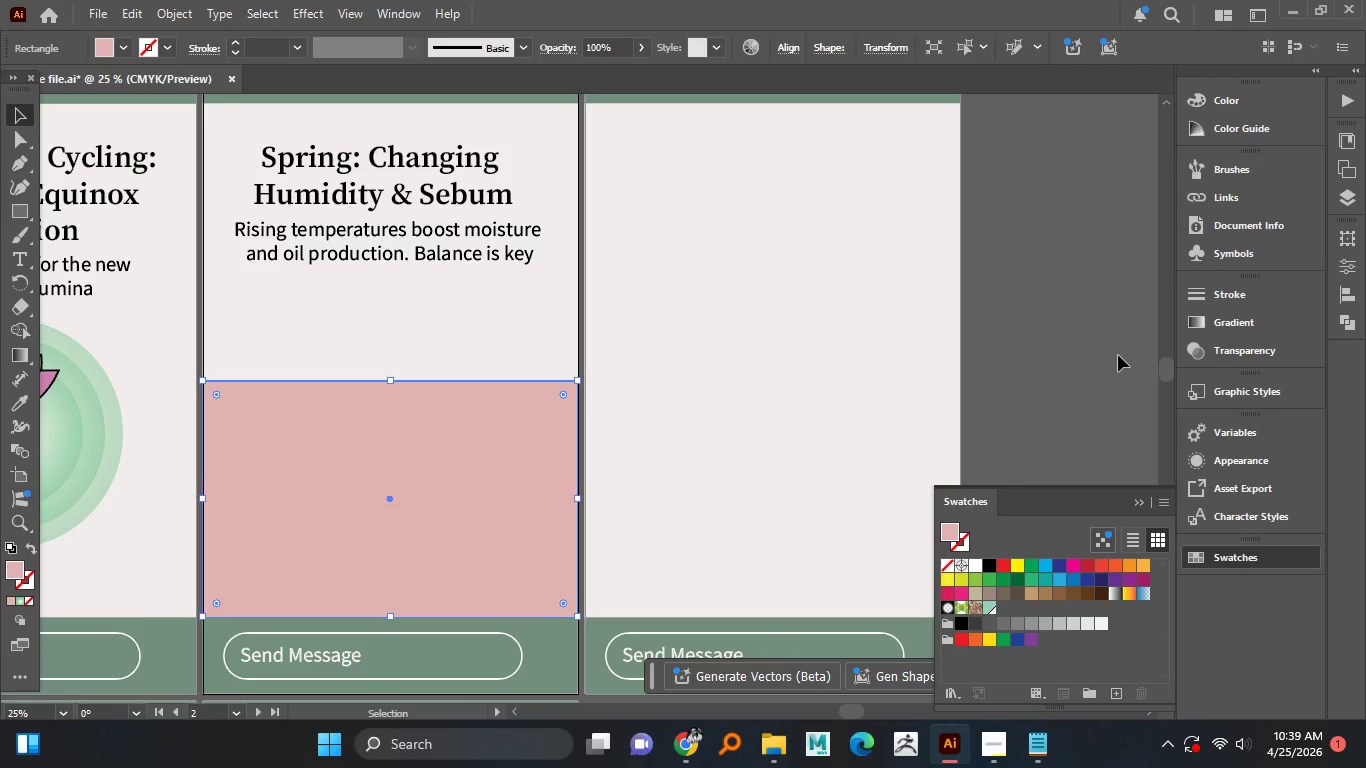 
left_click([22, 214])
 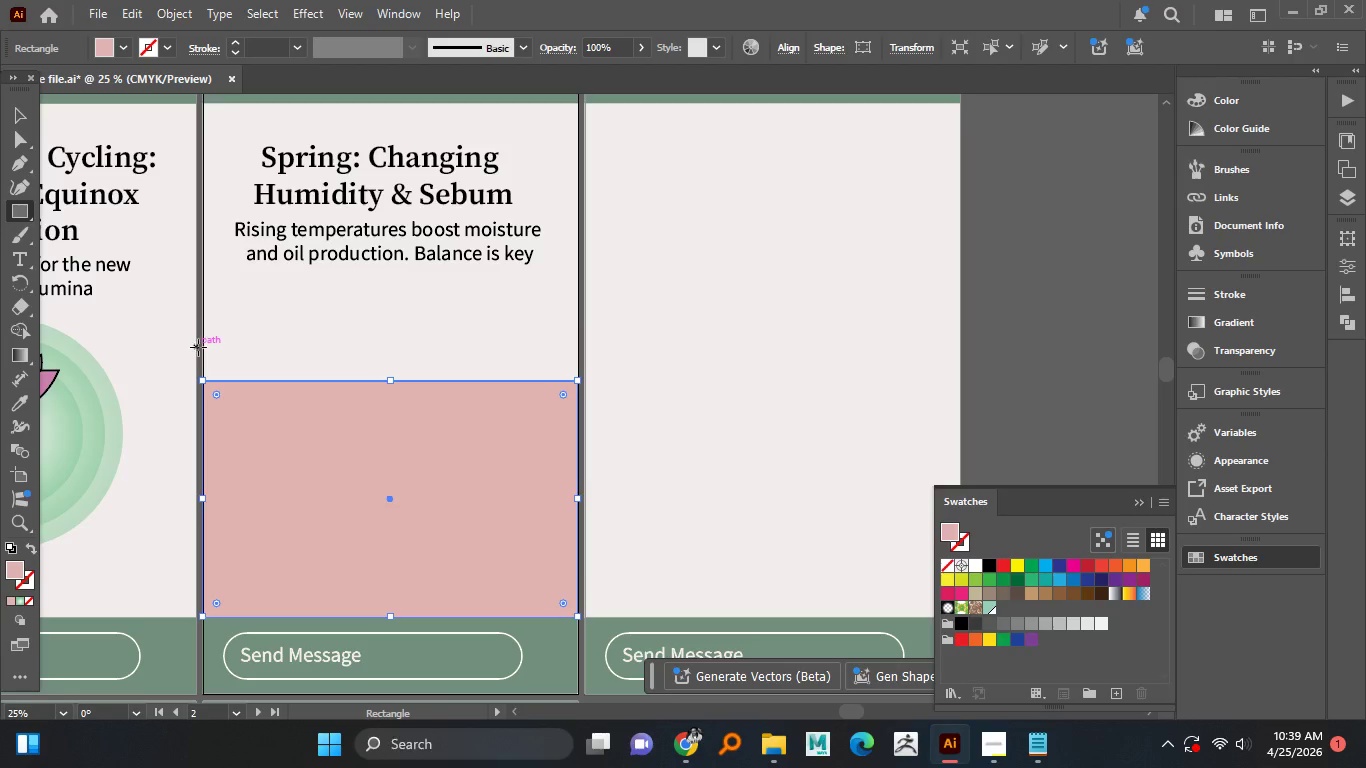 
left_click_drag(start_coordinate=[203, 348], to_coordinate=[580, 378])
 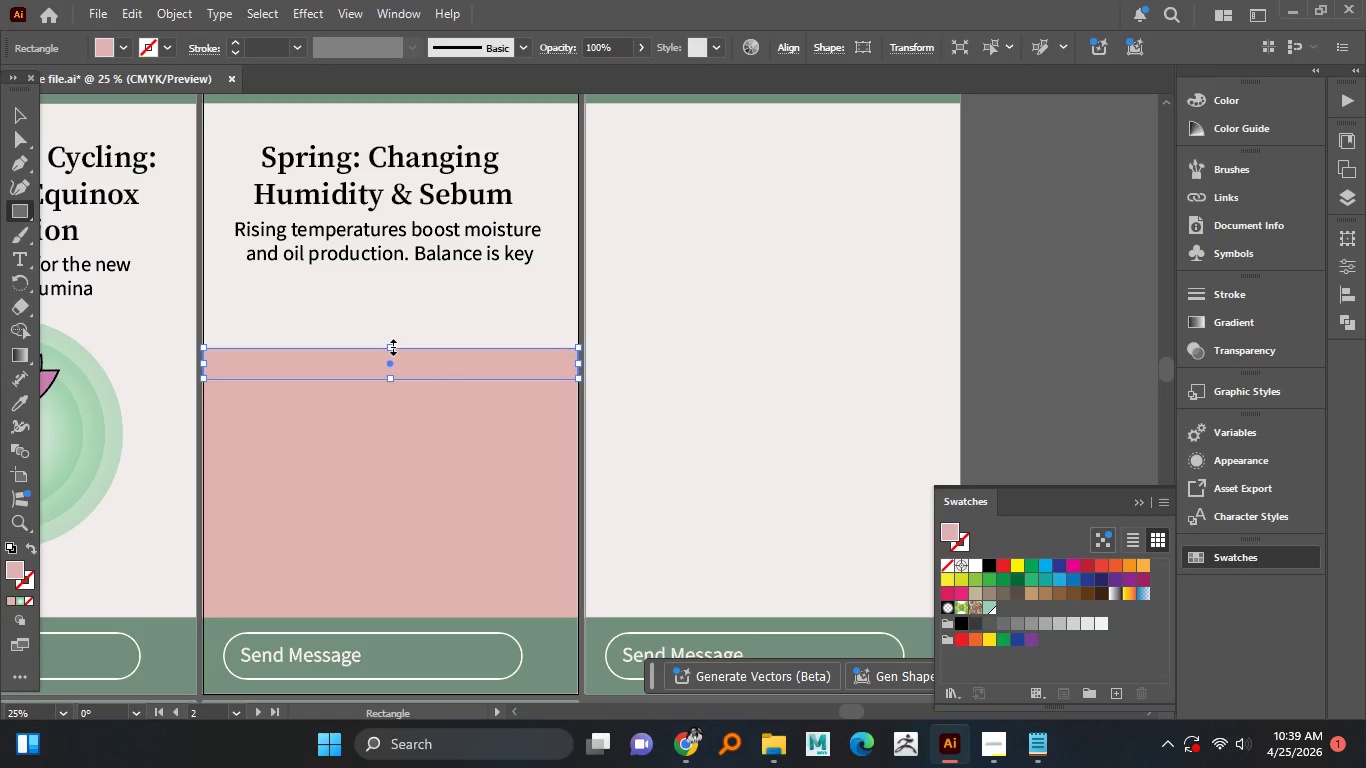 
left_click_drag(start_coordinate=[391, 345], to_coordinate=[392, 363])
 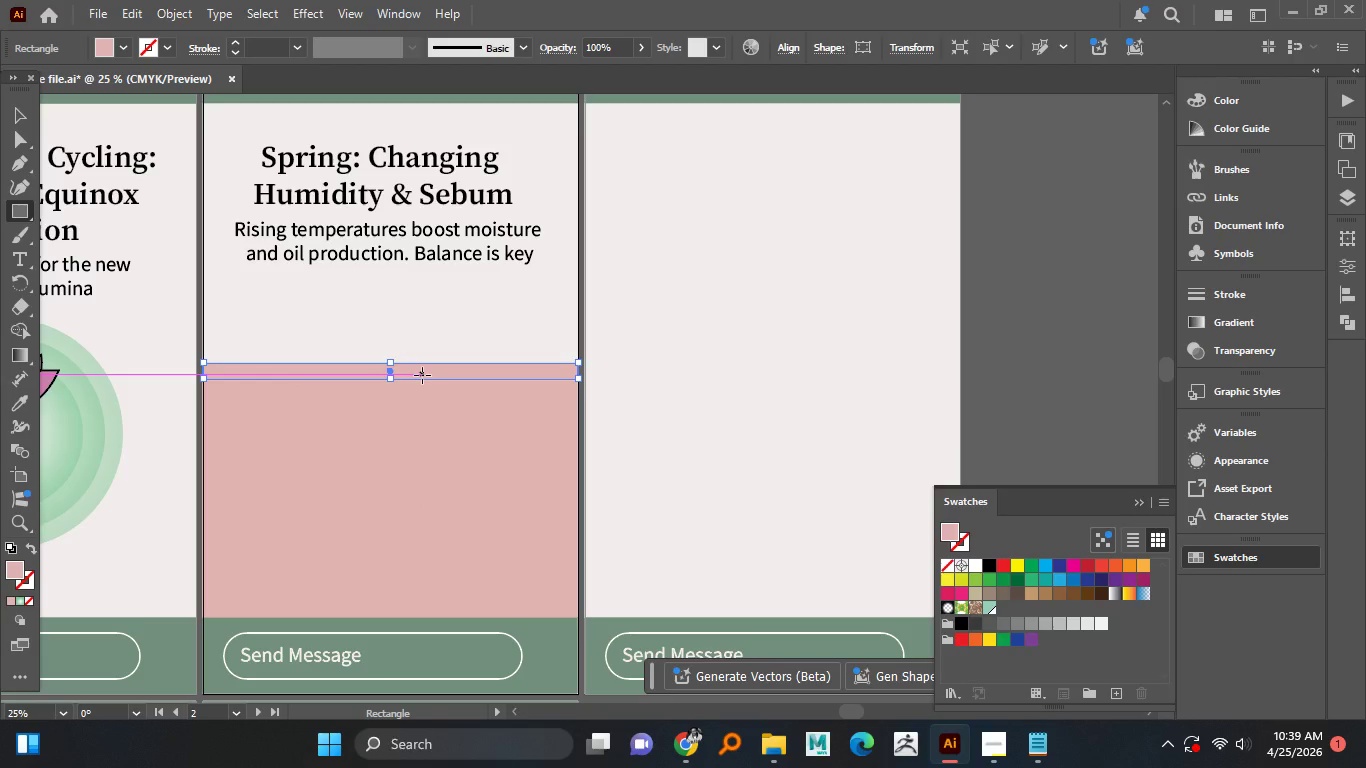 
key(V)
 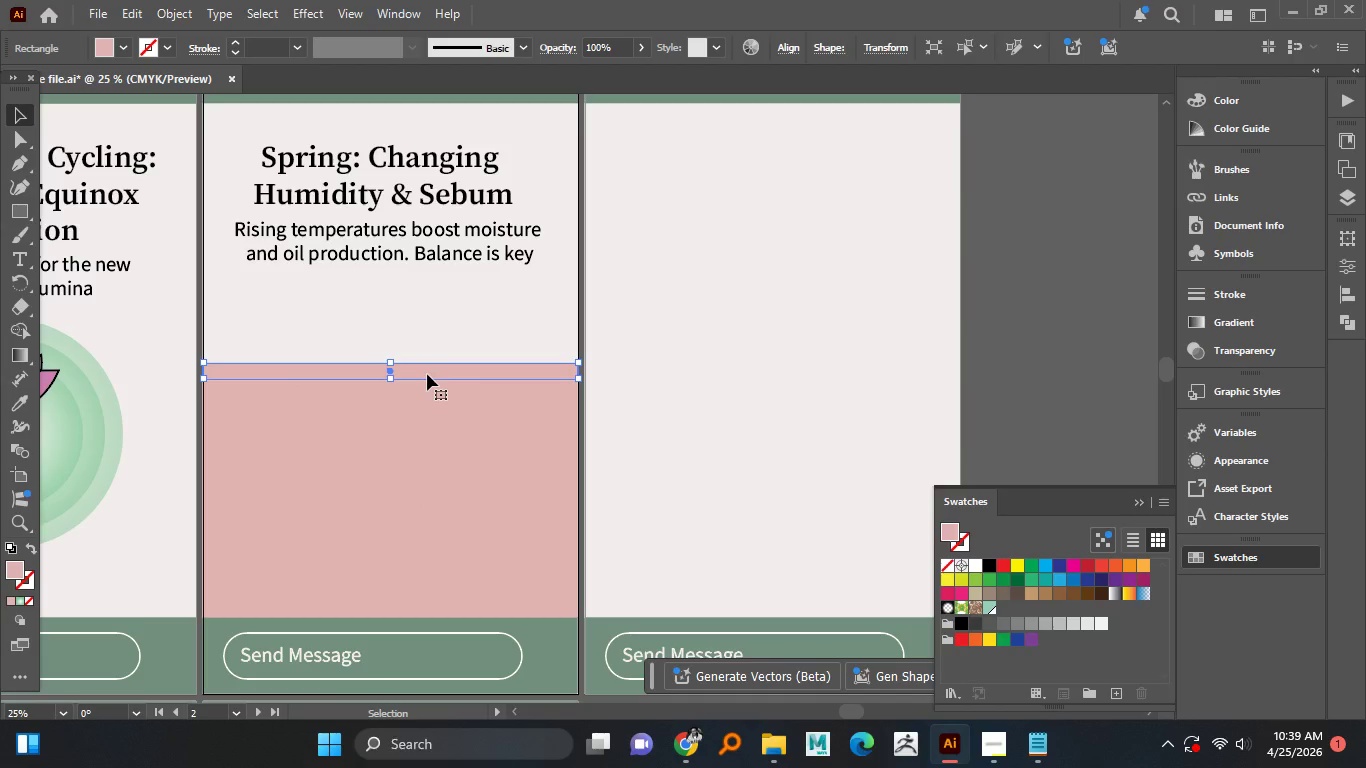 
left_click_drag(start_coordinate=[427, 374], to_coordinate=[425, 393])
 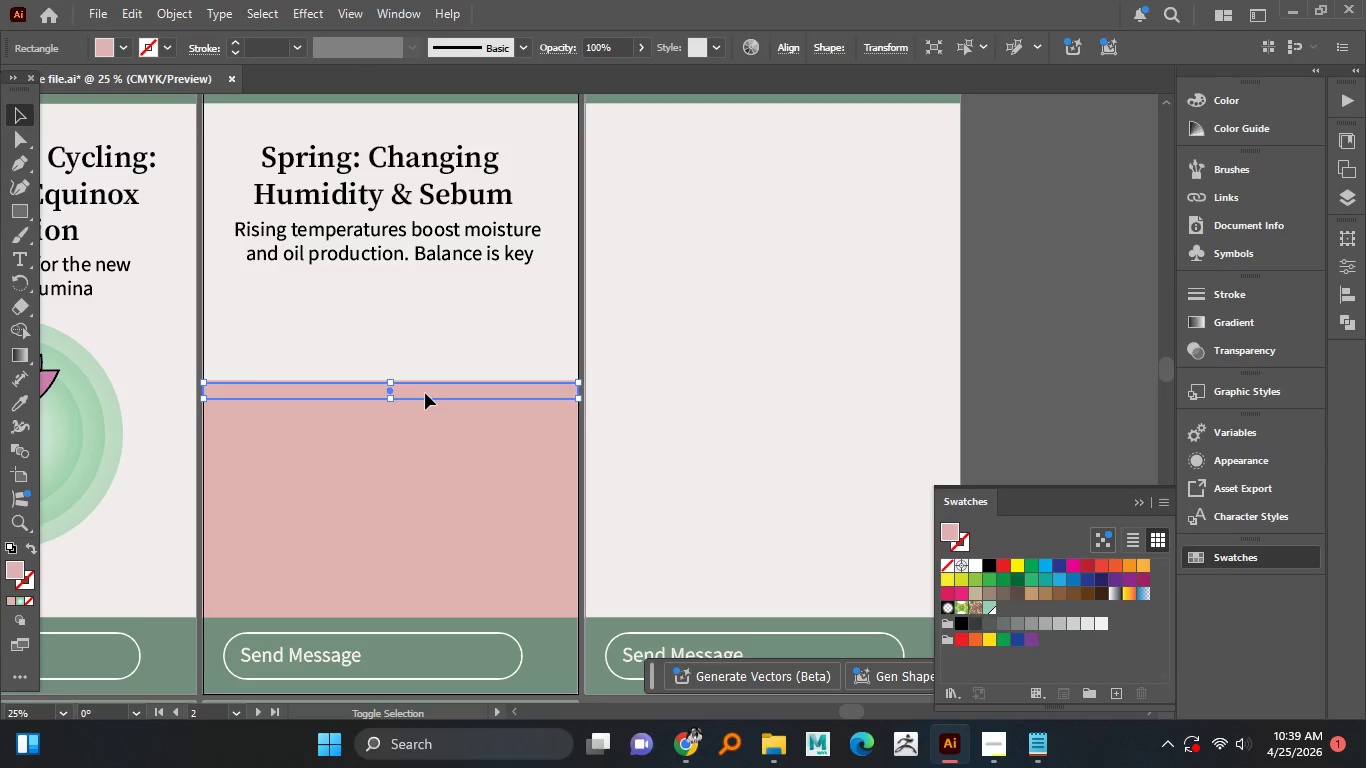 
hold_key(key=ShiftLeft, duration=1.51)
 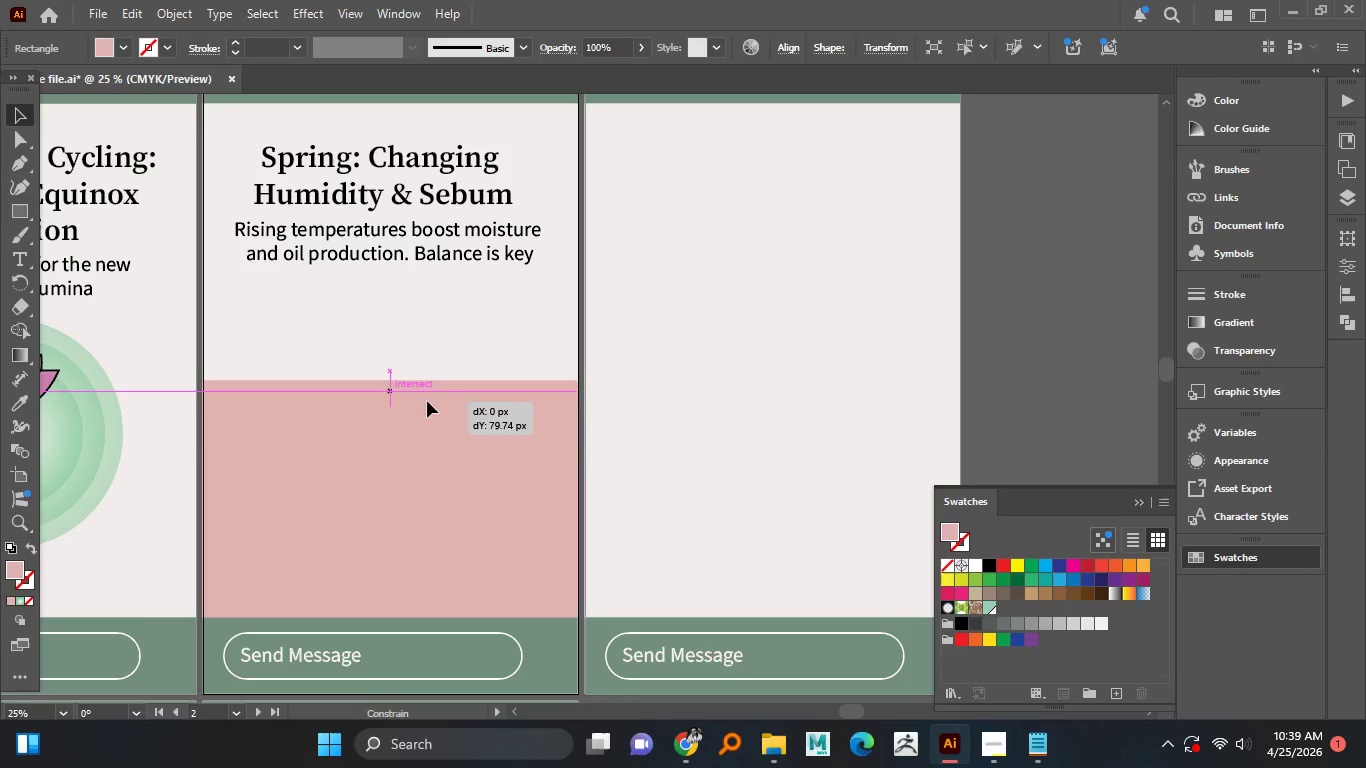 
hold_key(key=ShiftLeft, duration=1.5)
 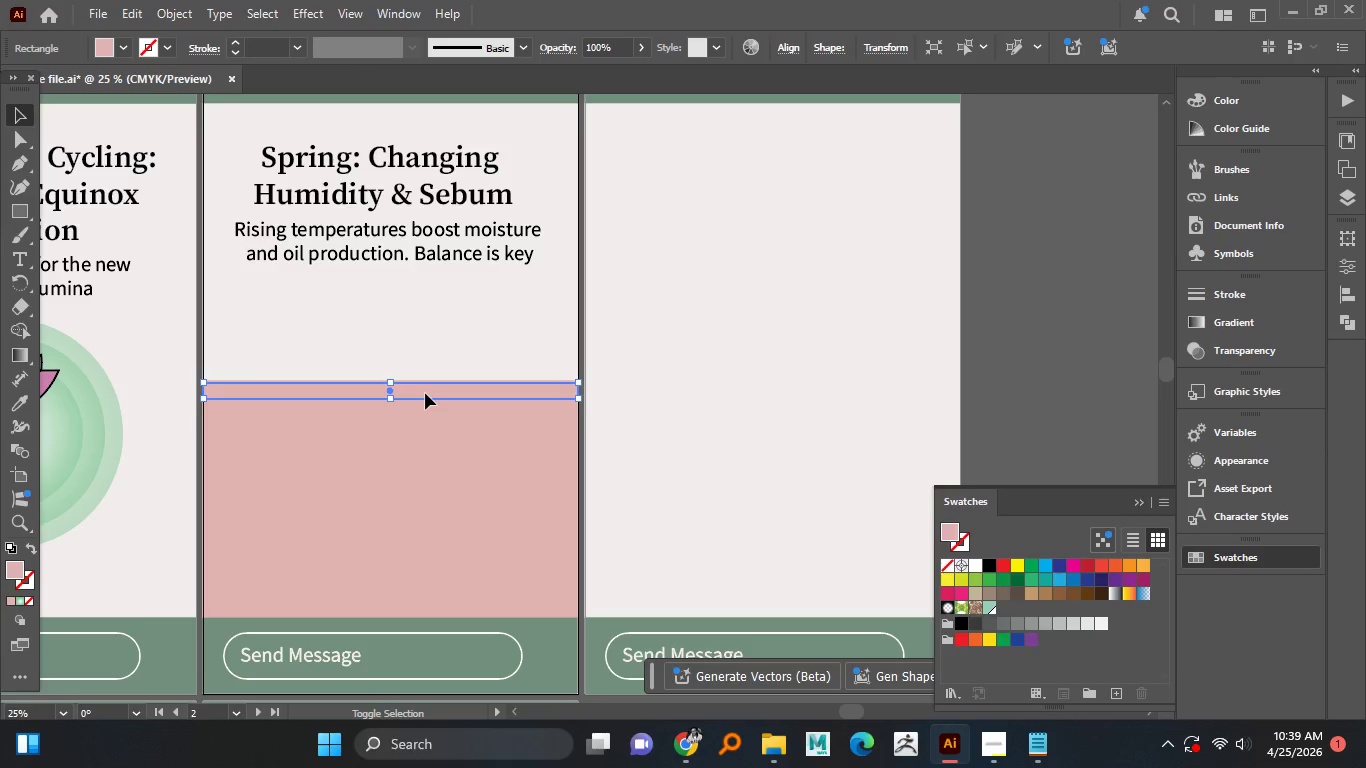 
hold_key(key=ShiftLeft, duration=0.67)
 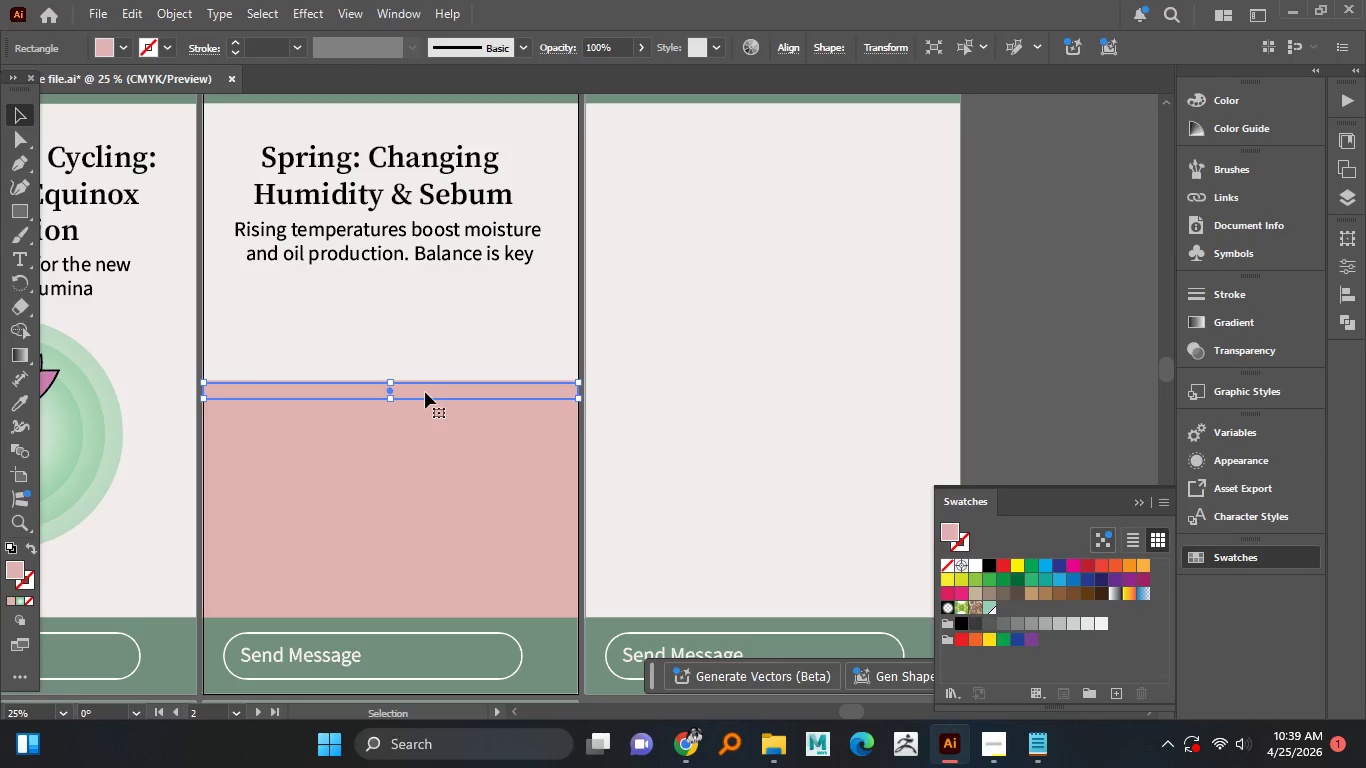 
hold_key(key=AltLeft, duration=0.73)
scroll: coordinate [424, 392], scroll_direction: up, amount: 2.0
 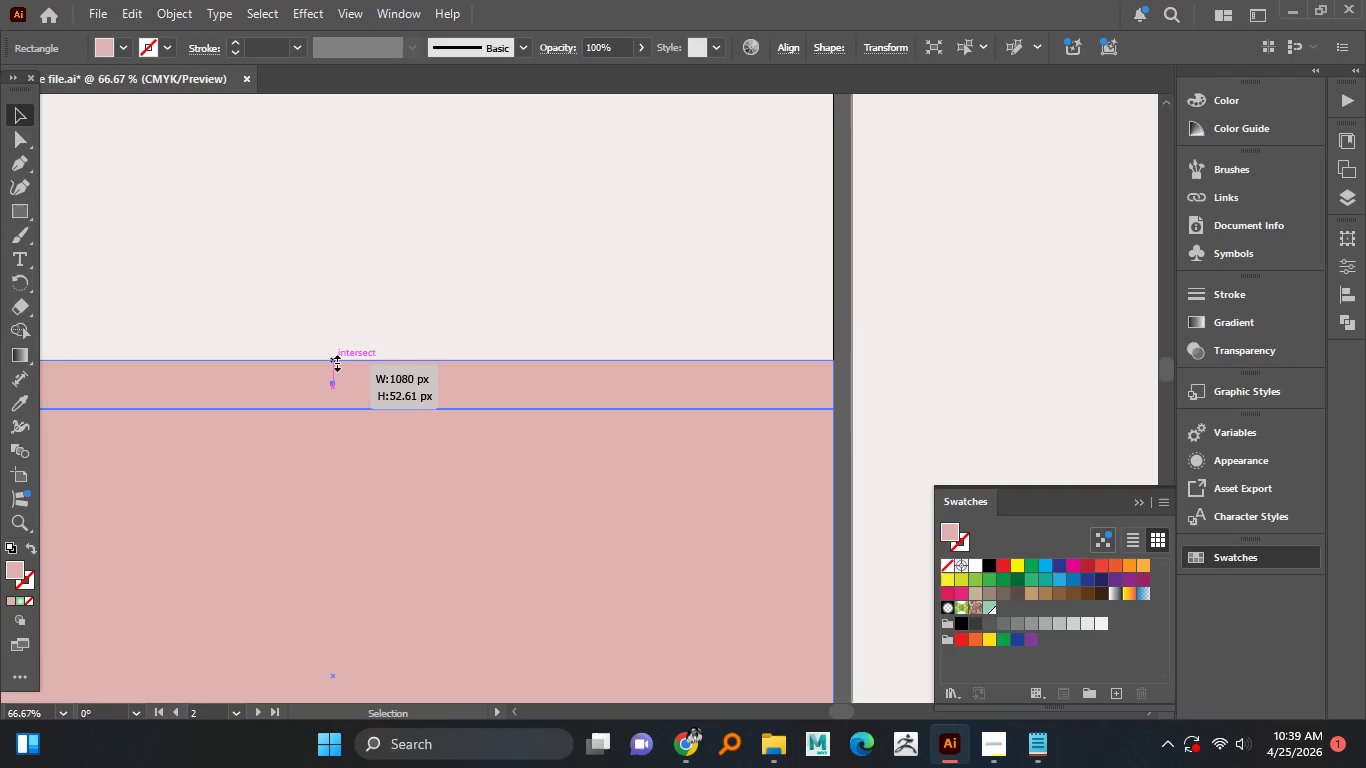 
hold_key(key=AltLeft, duration=0.64)
scroll: coordinate [376, 374], scroll_direction: down, amount: 2.0
 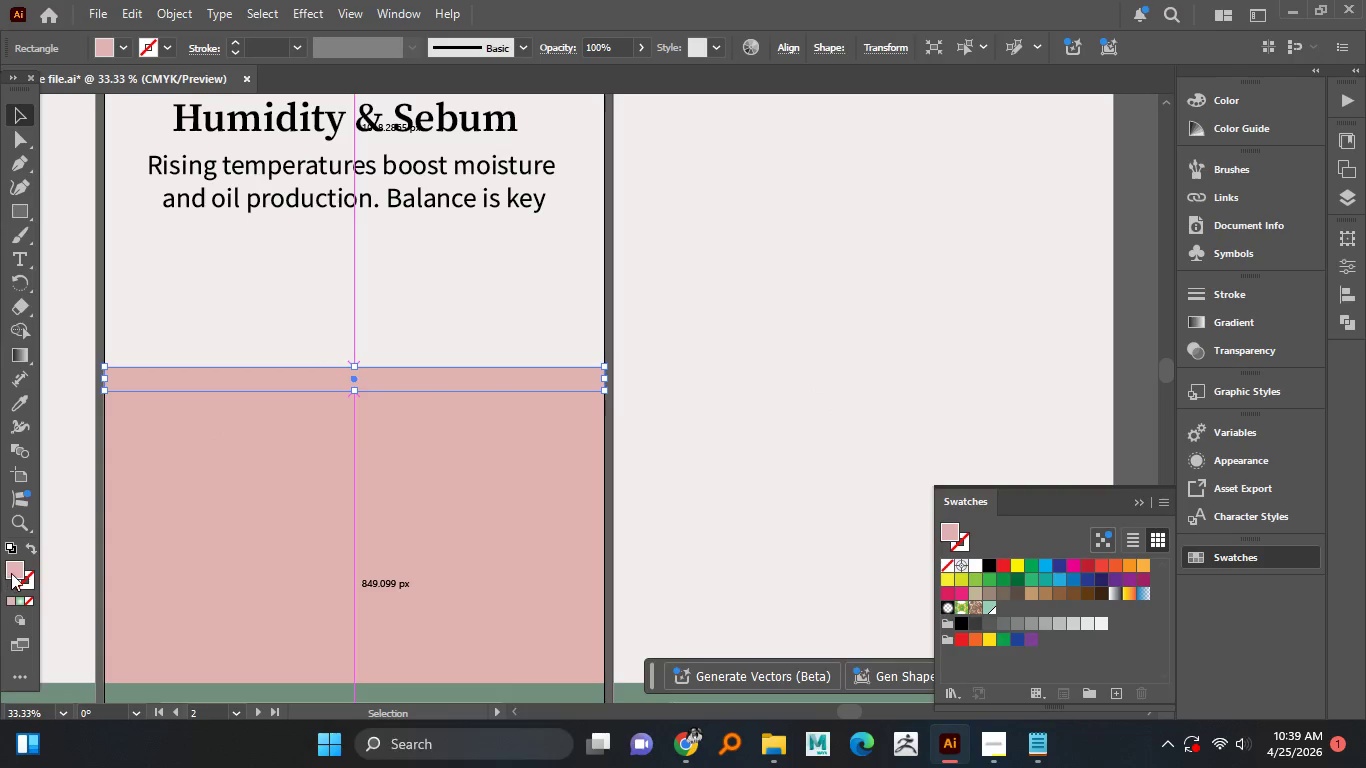 
double_click([11, 573])
 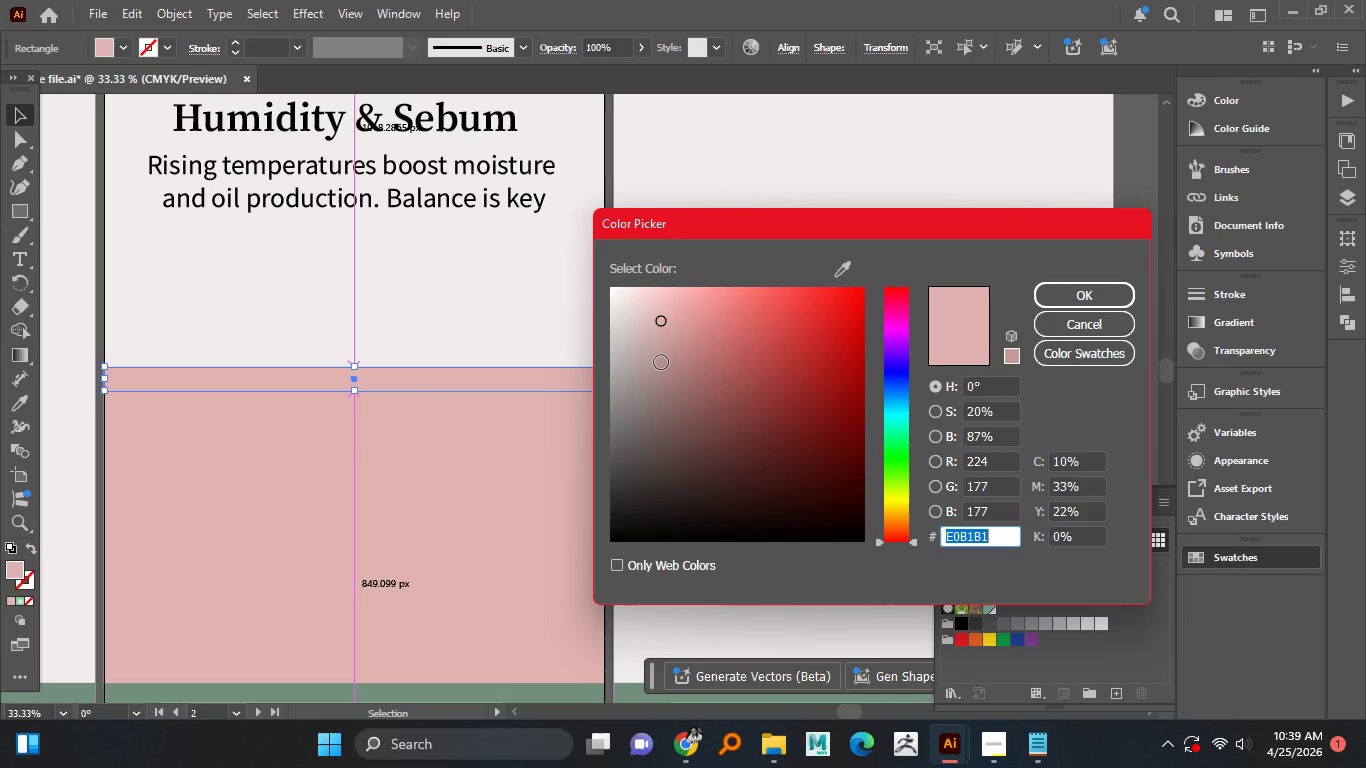 
left_click([661, 362])
 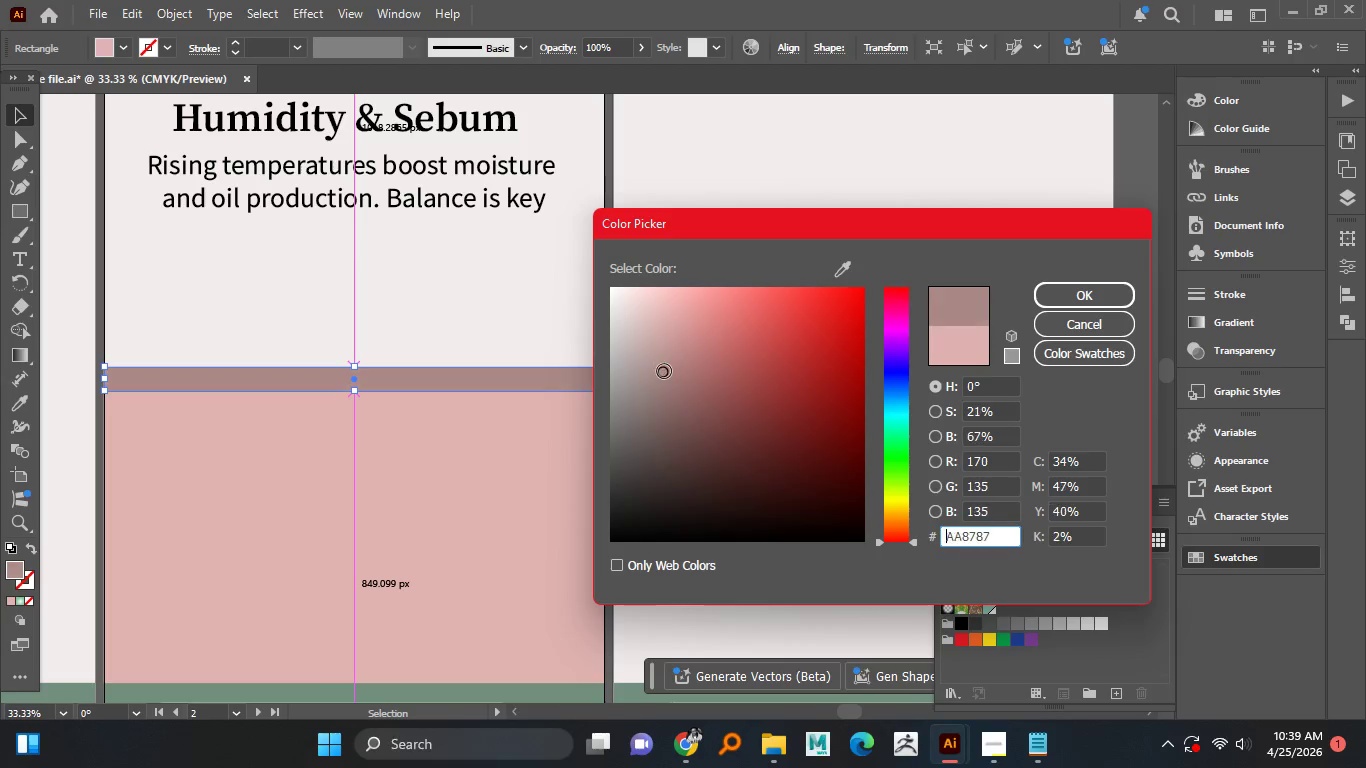 
double_click([664, 365])
 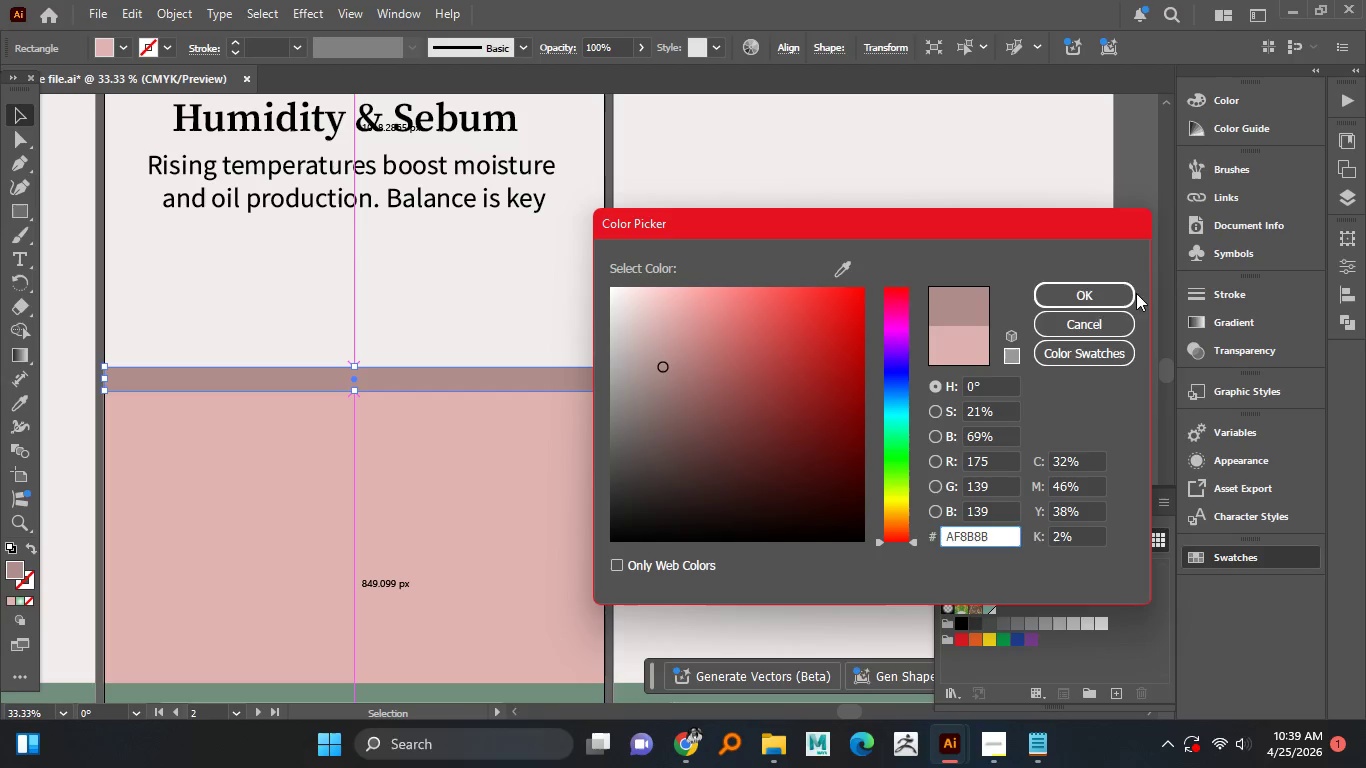 
left_click([1103, 289])
 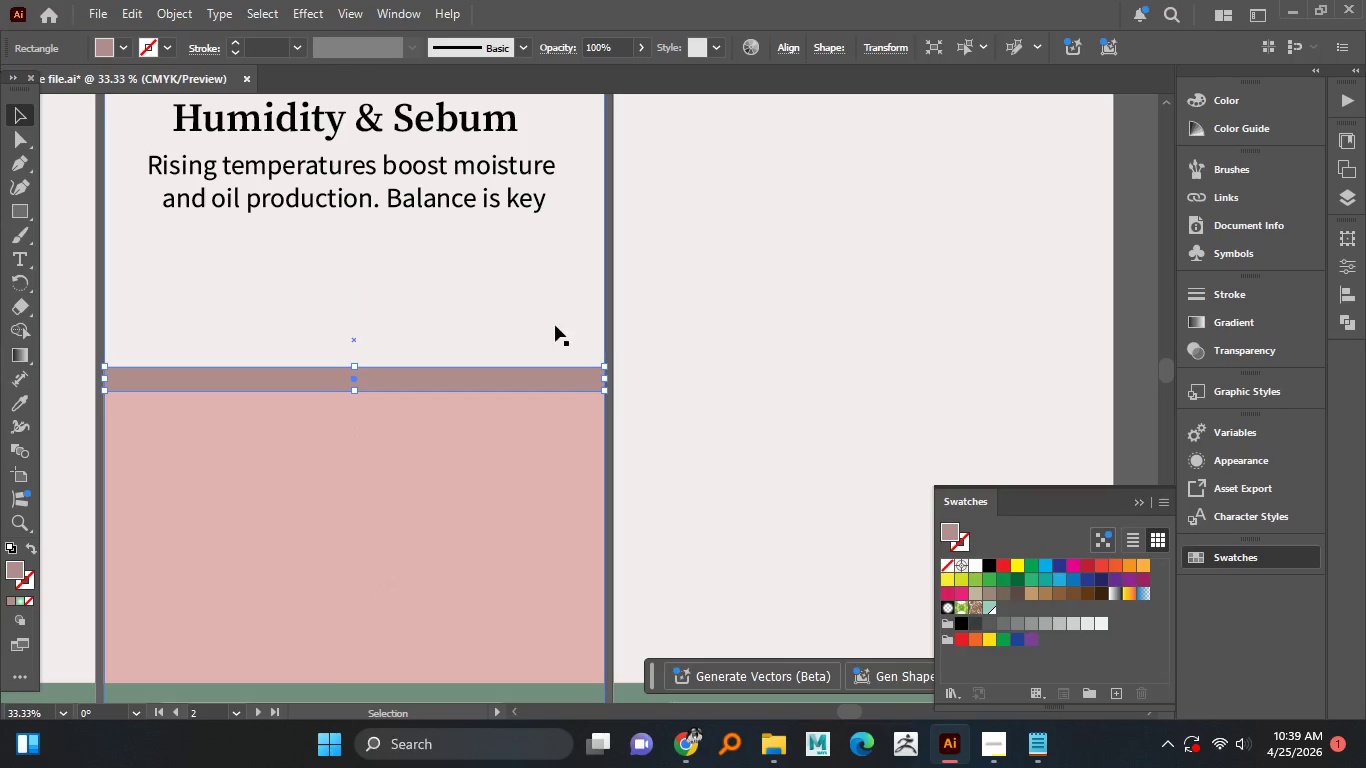 
left_click([555, 325])
 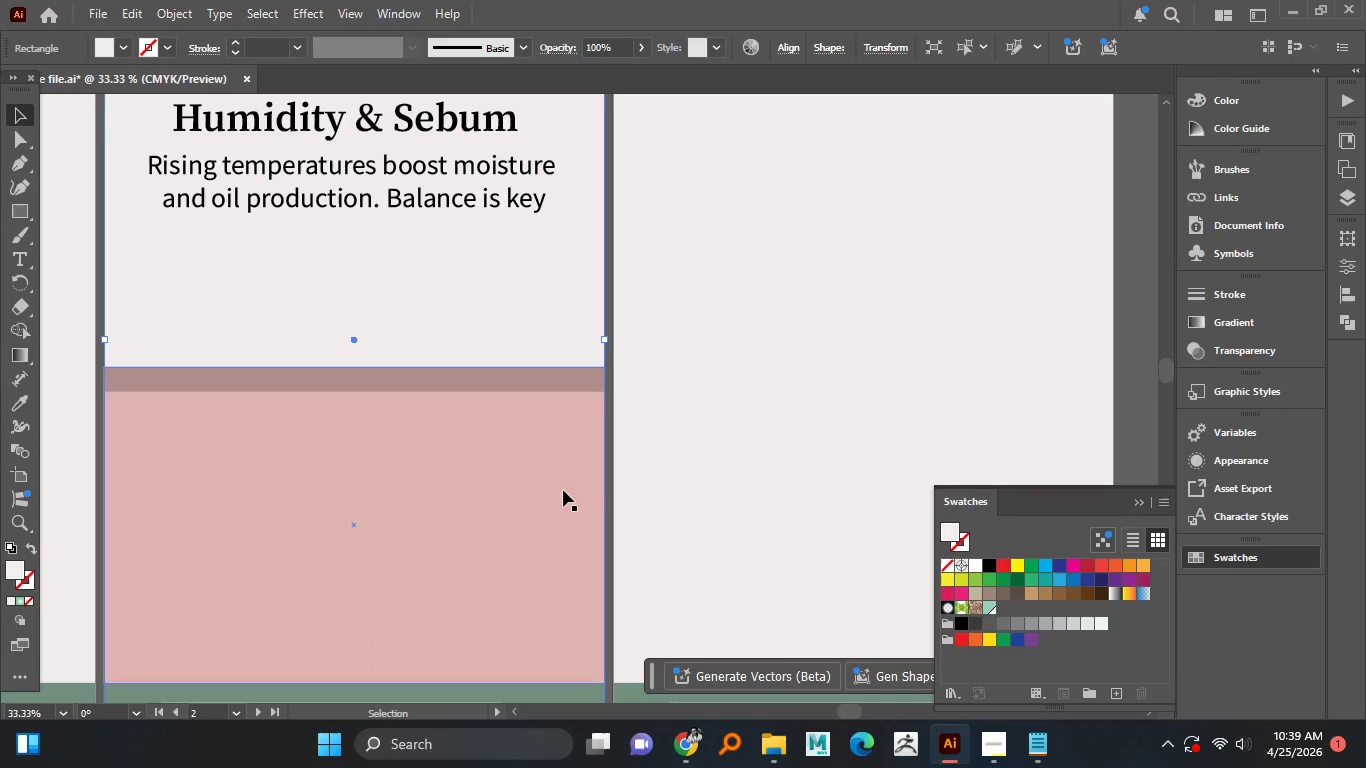 
left_click([732, 458])
 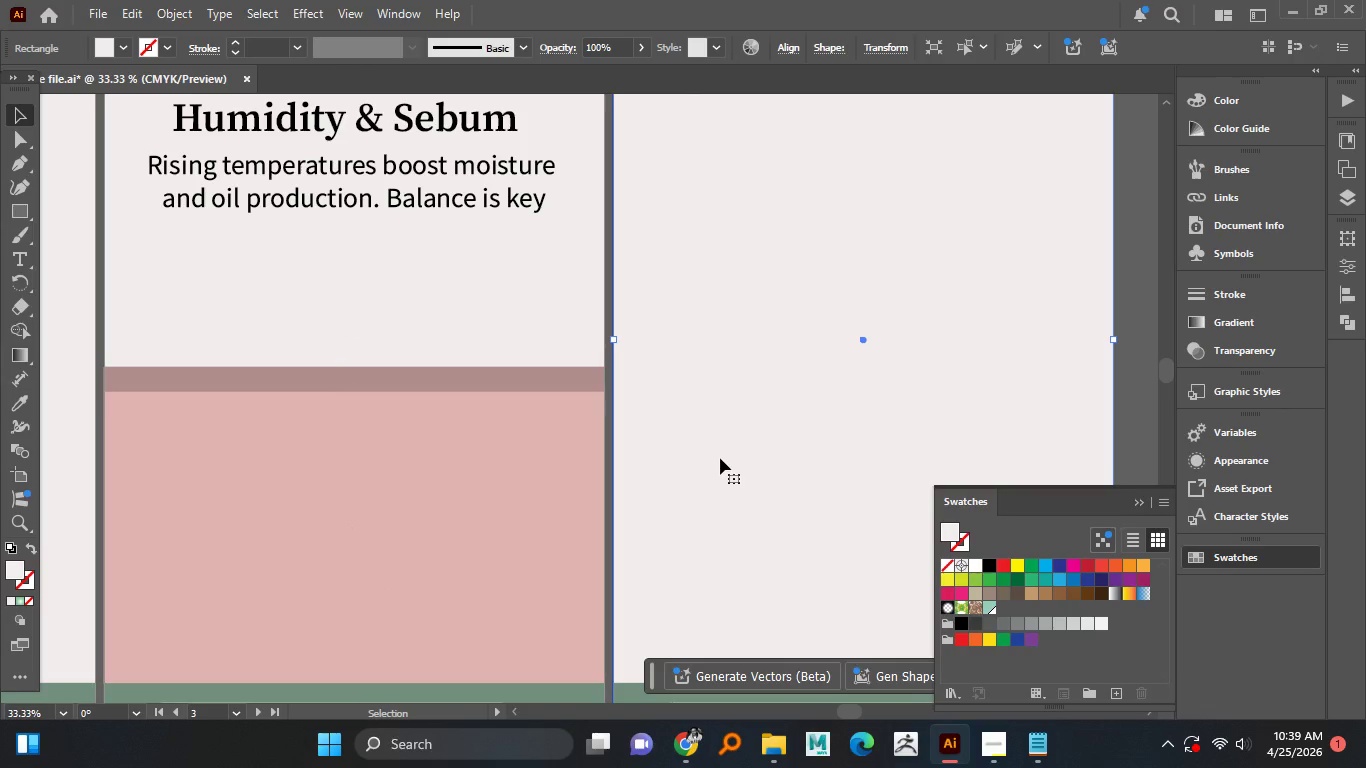 
hold_key(key=AltLeft, duration=1.51)
scroll: coordinate [720, 458], scroll_direction: down, amount: 2.0
 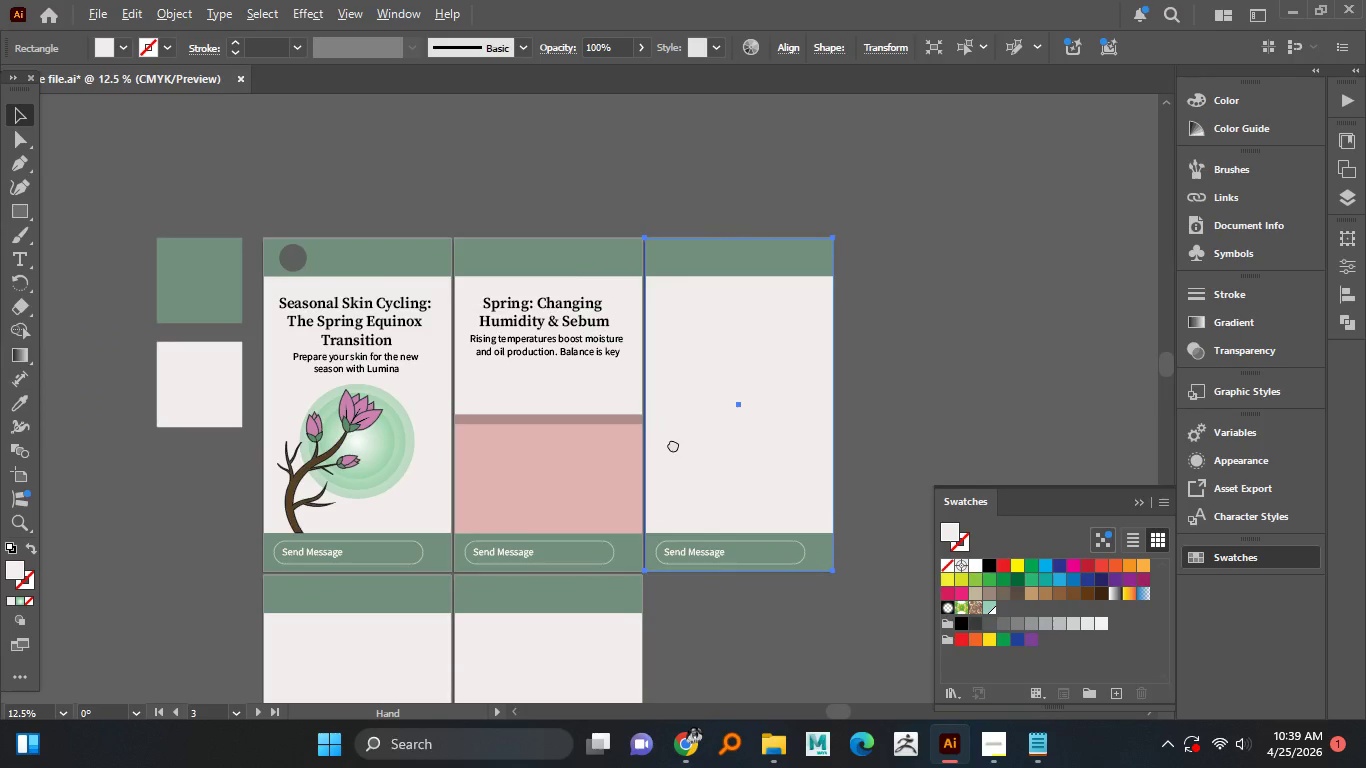 
hold_key(key=AltLeft, duration=0.64)
scroll: coordinate [567, 435], scroll_direction: up, amount: 2.0
 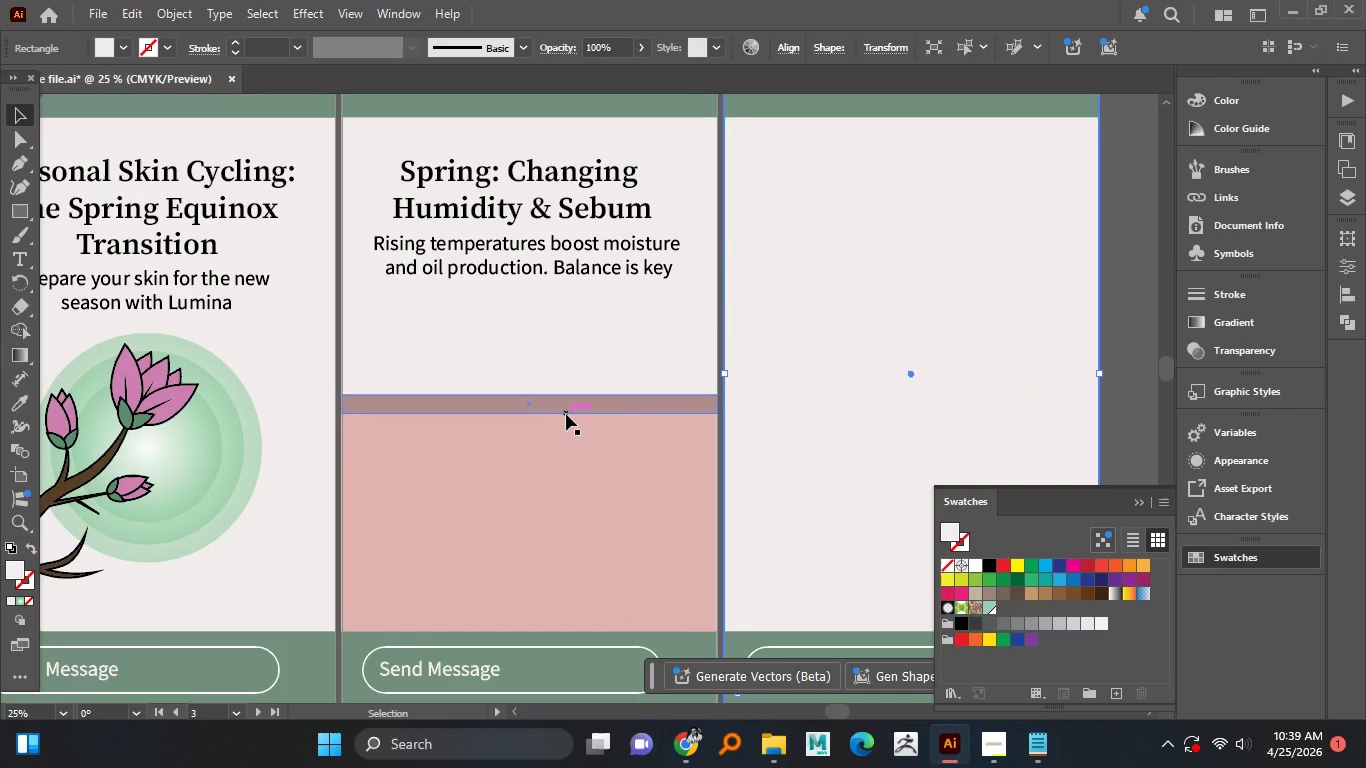 
left_click([566, 414])
 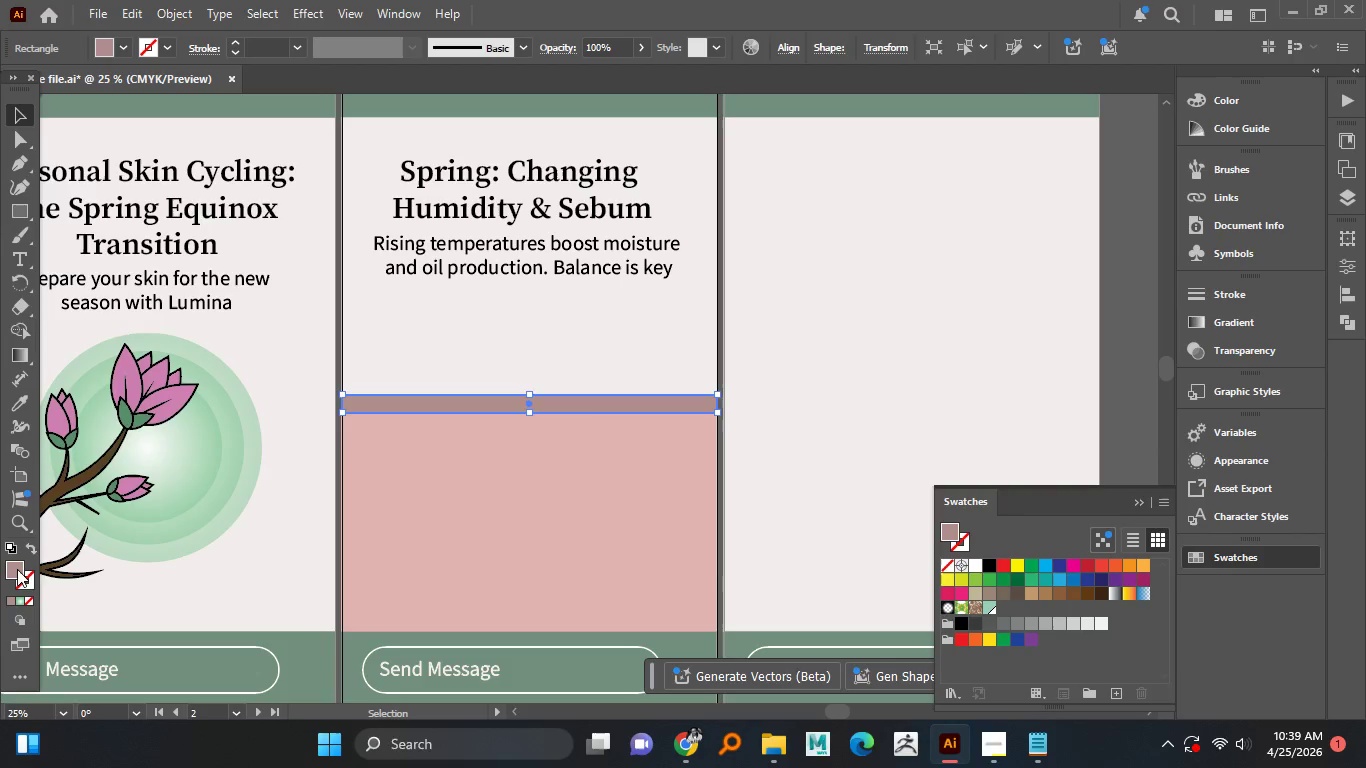 
double_click([17, 568])
 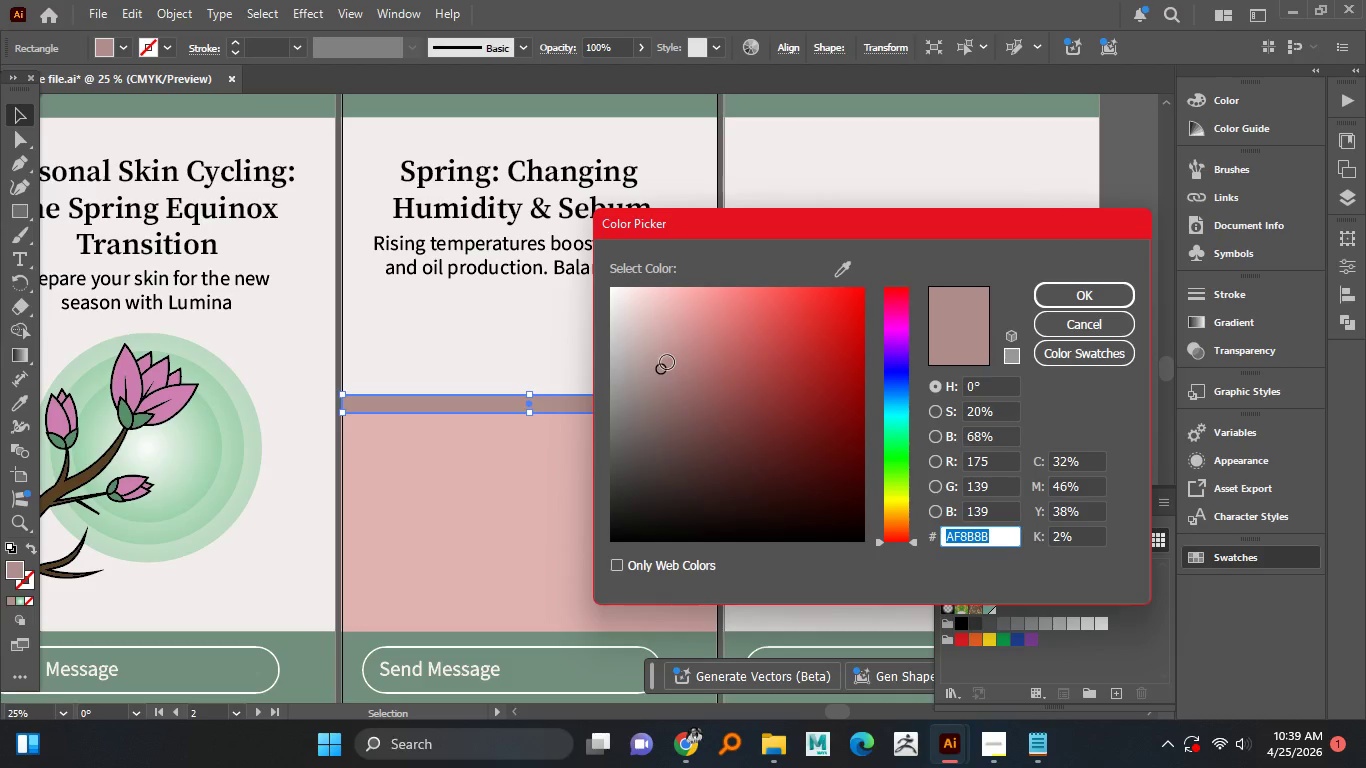 
left_click_drag(start_coordinate=[663, 354], to_coordinate=[664, 338])
 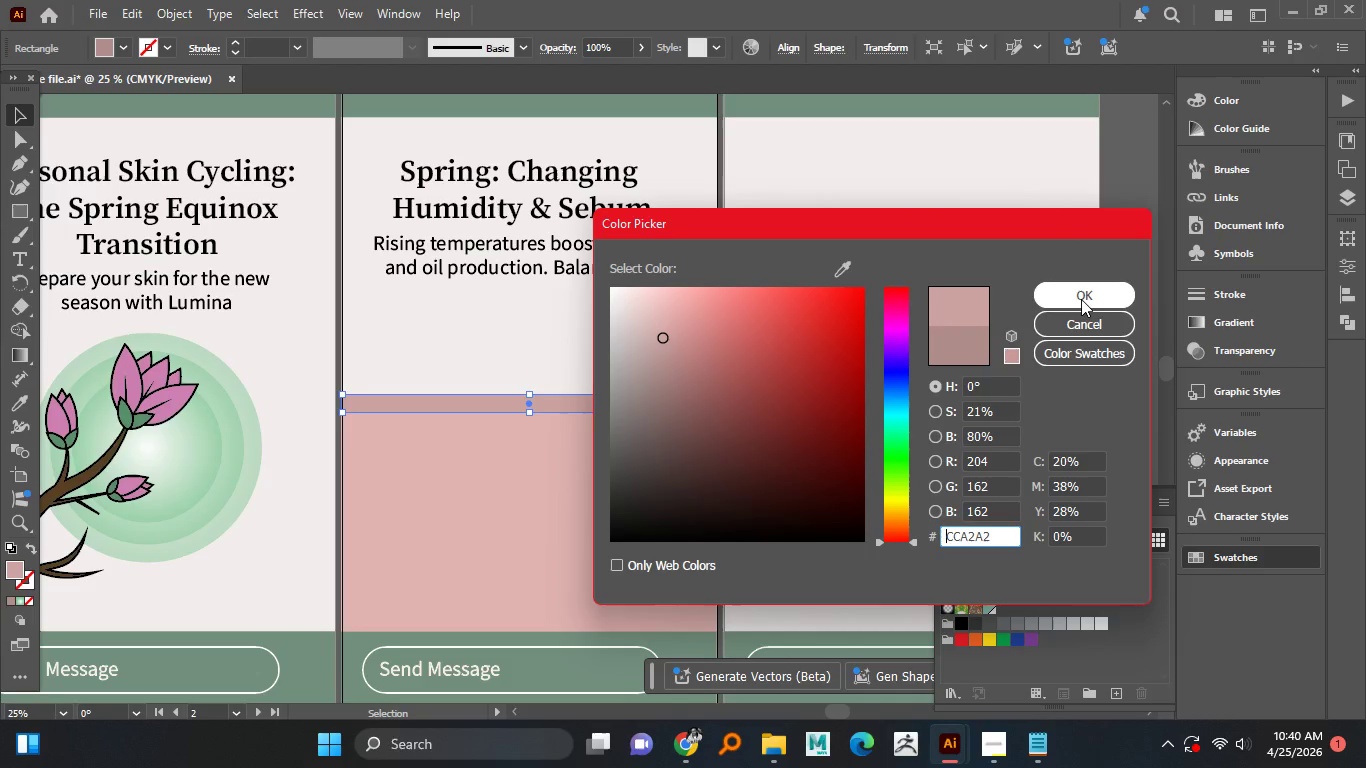 
left_click([1082, 298])
 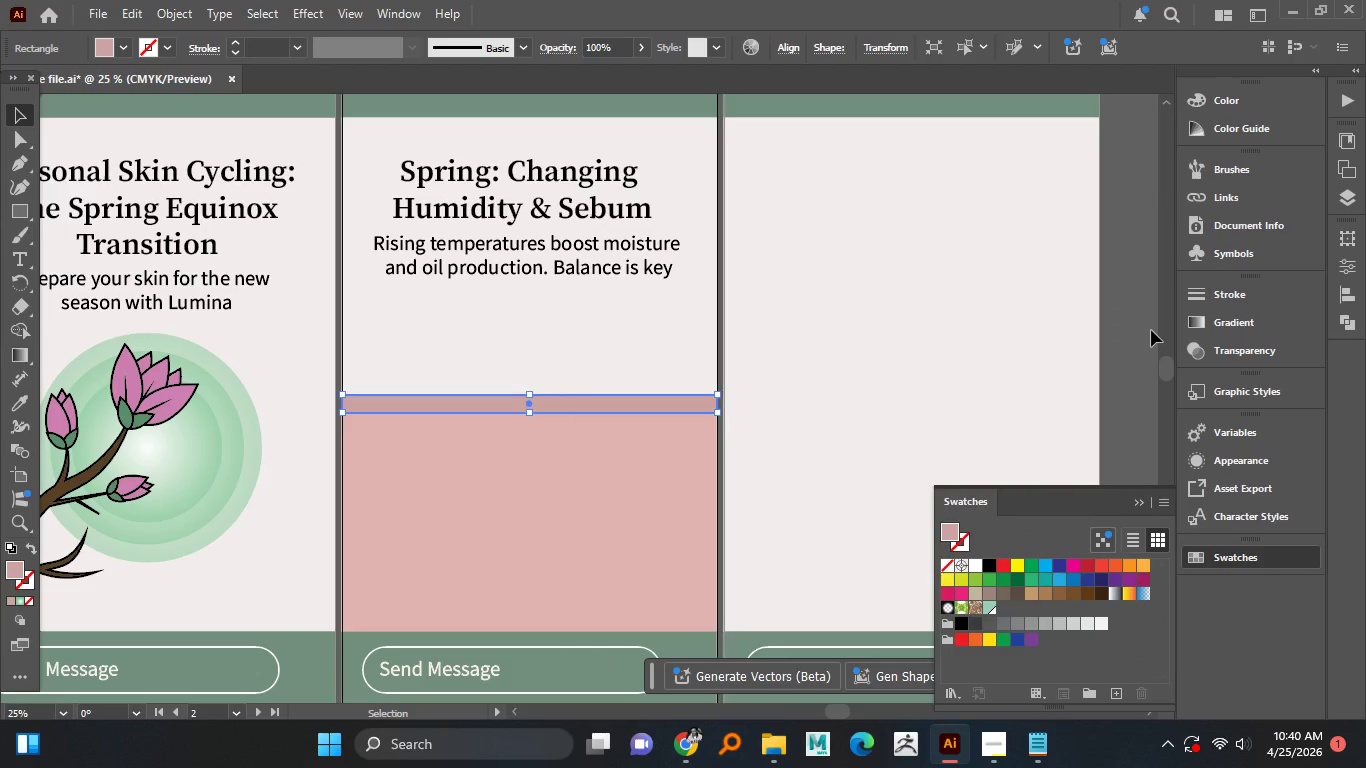 
left_click([778, 422])
 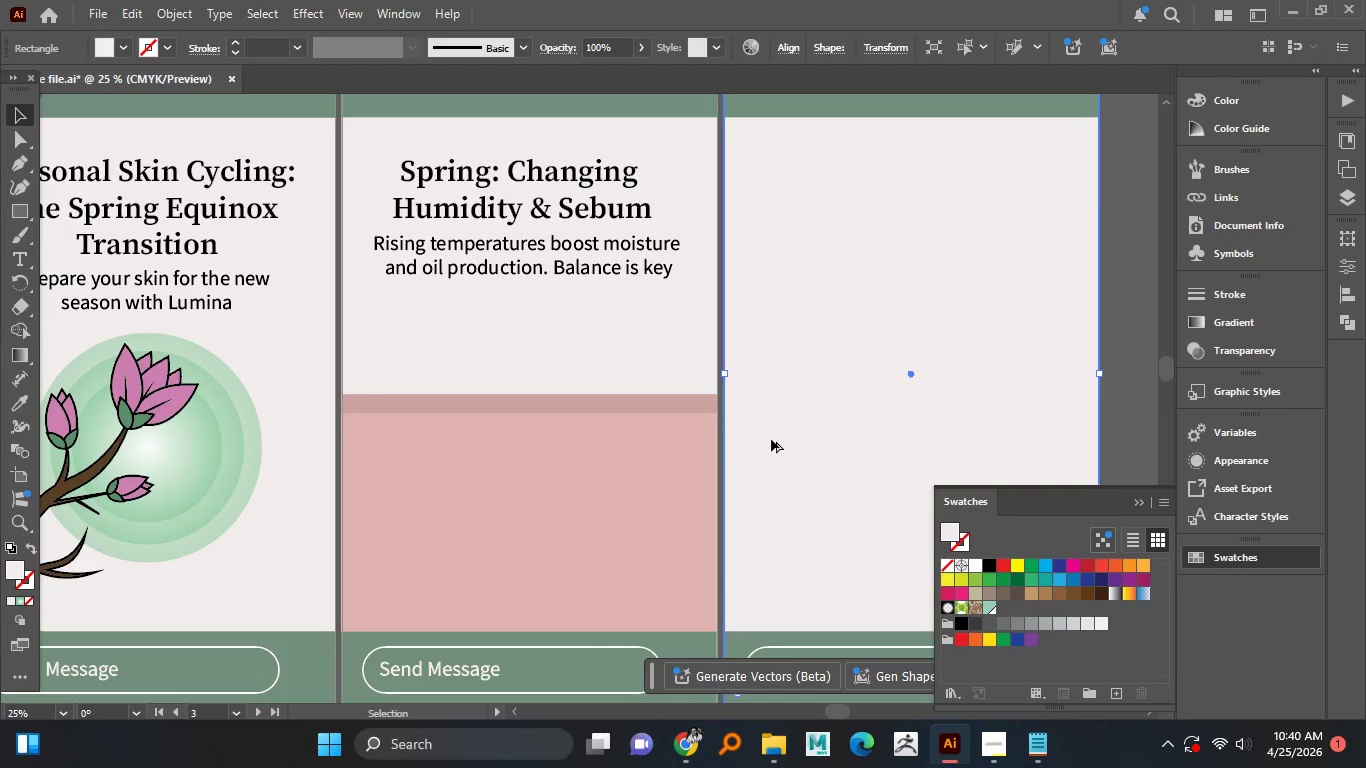 
hold_key(key=AltLeft, duration=1.52)
 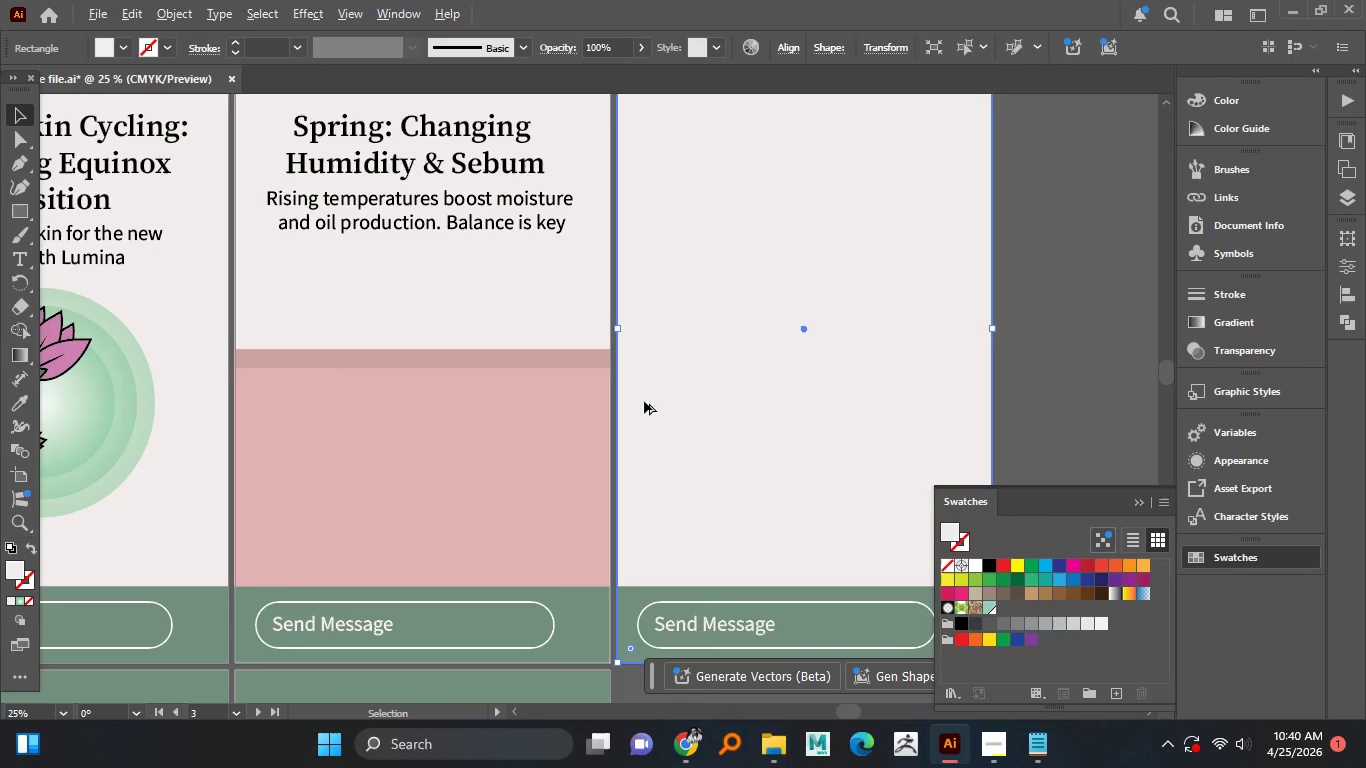 
hold_key(key=AltLeft, duration=1.5)
 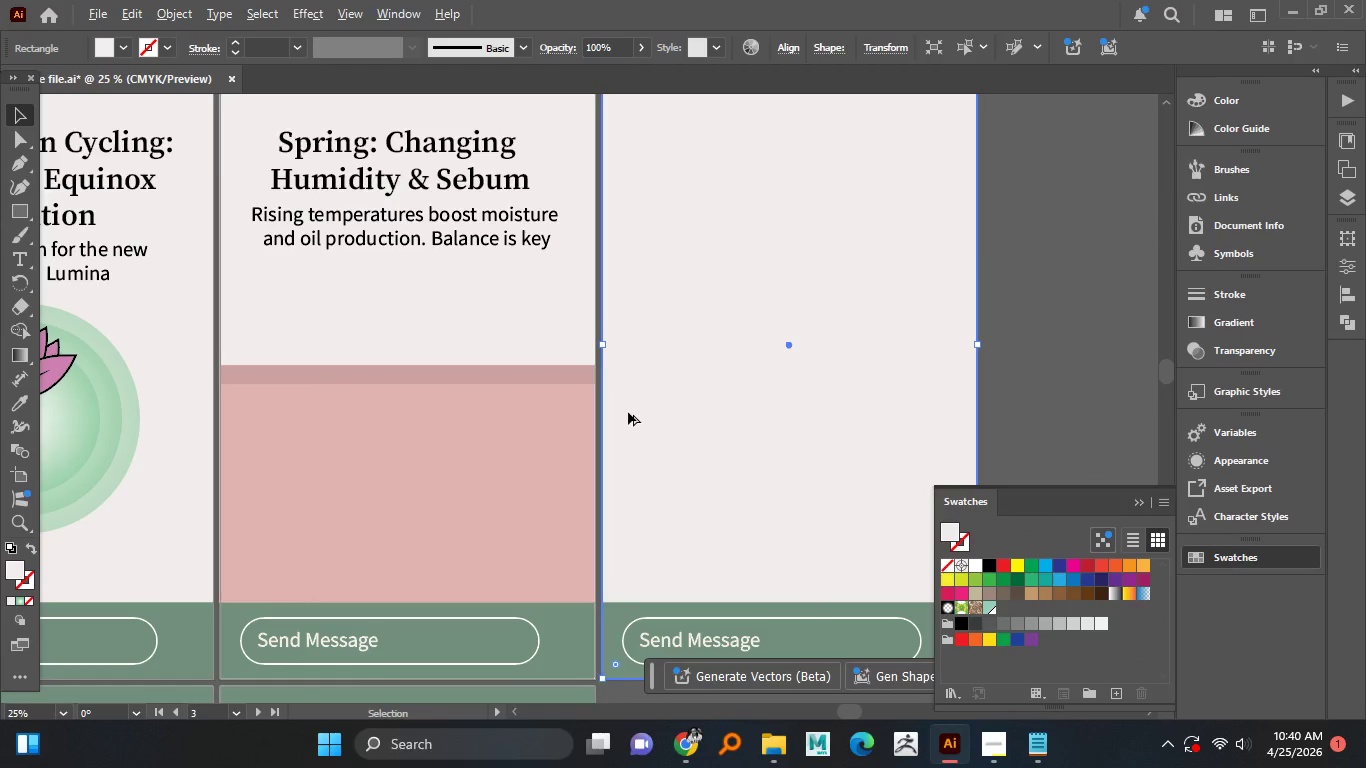 
hold_key(key=AltLeft, duration=0.73)
 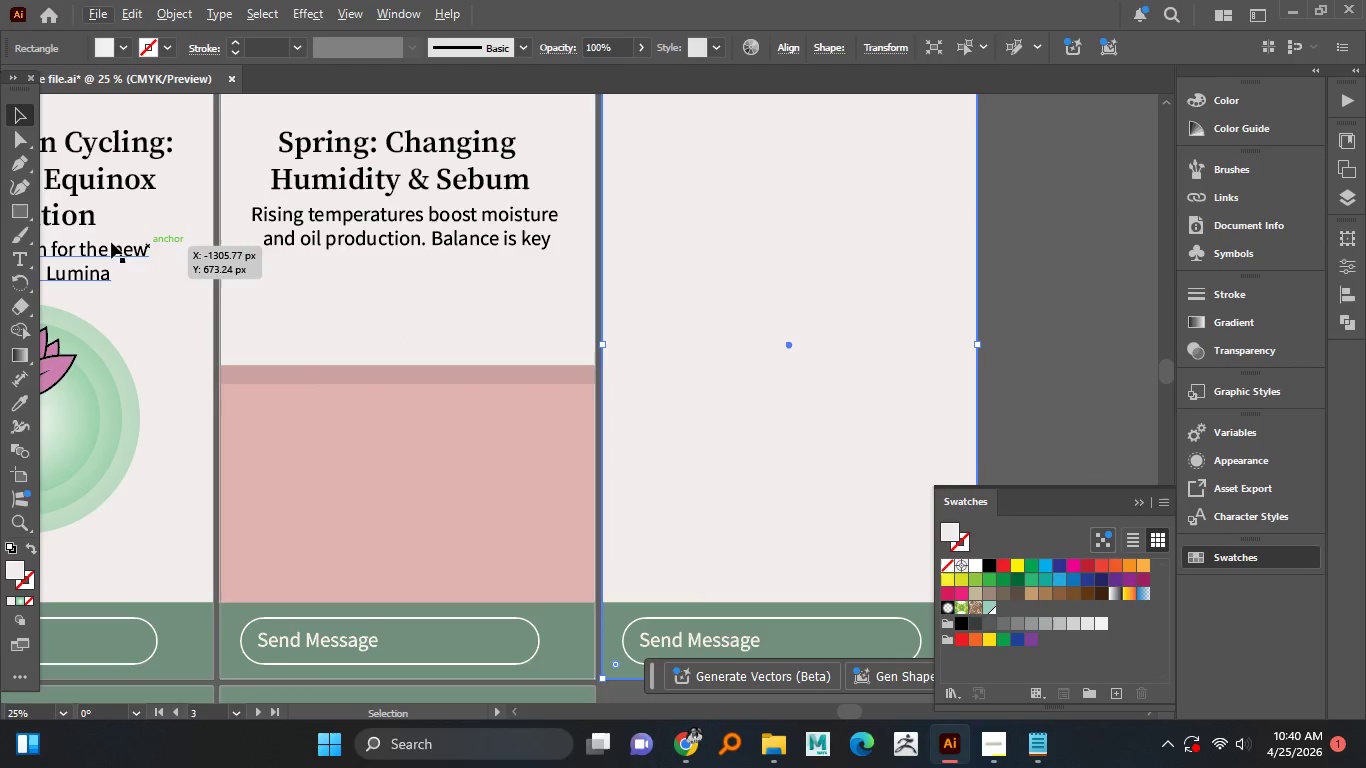 
hold_key(key=AltLeft, duration=4.55)
right_click([20, 208])
 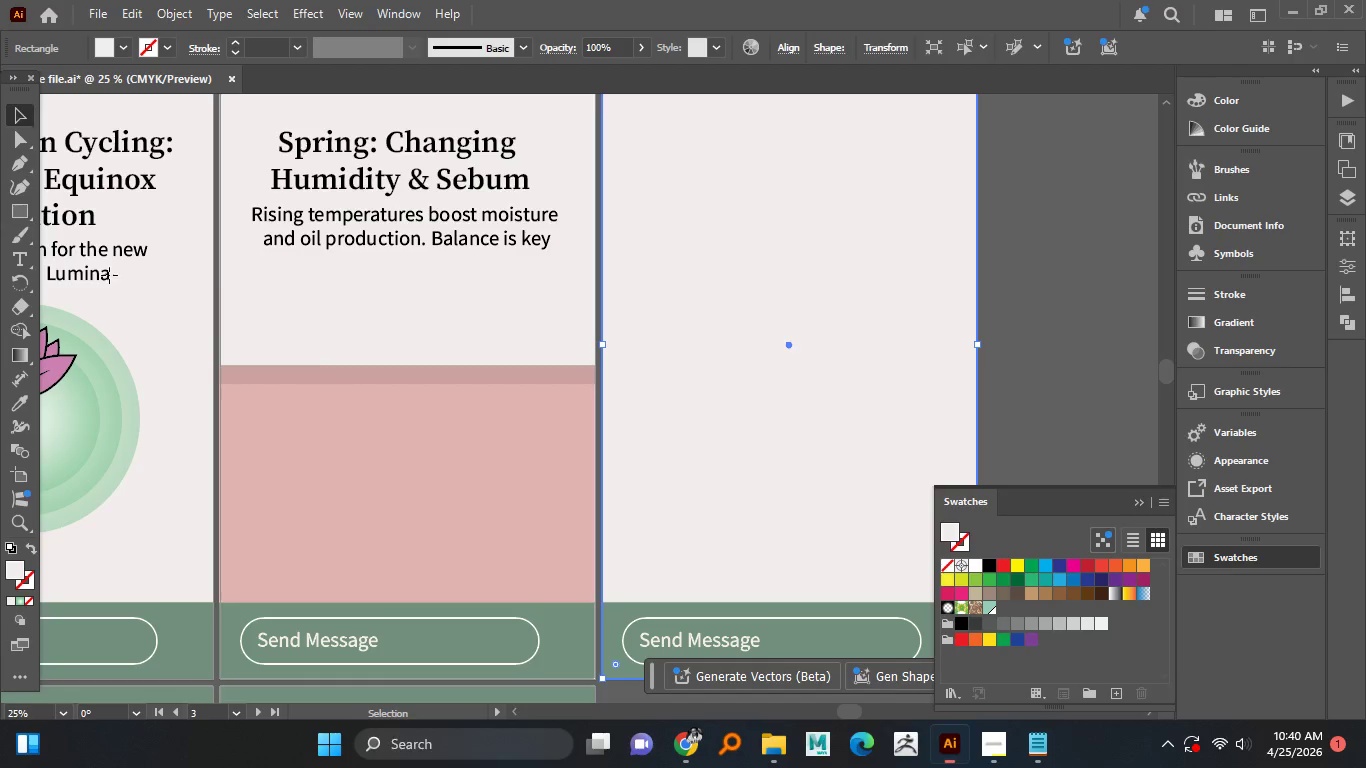 
double_click([328, 331])
 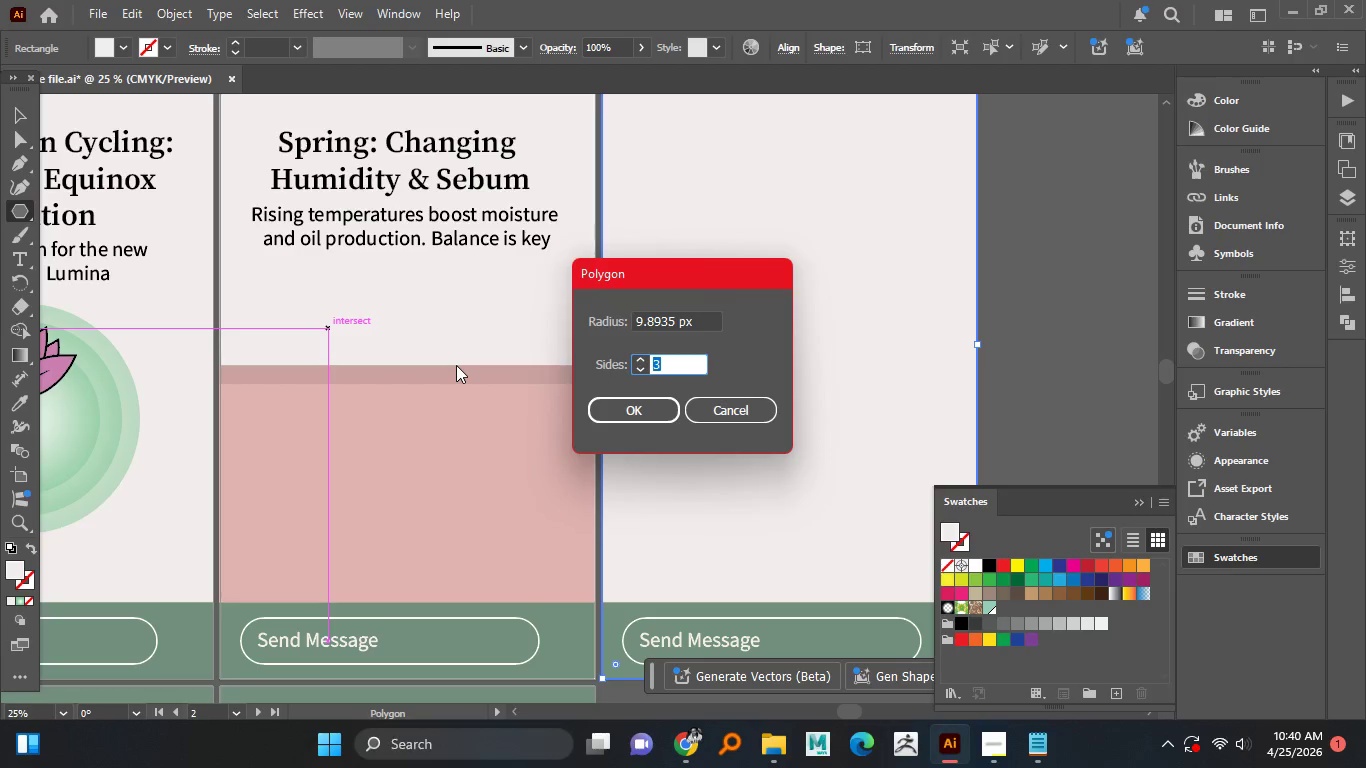 
key(NumpadEnter)
 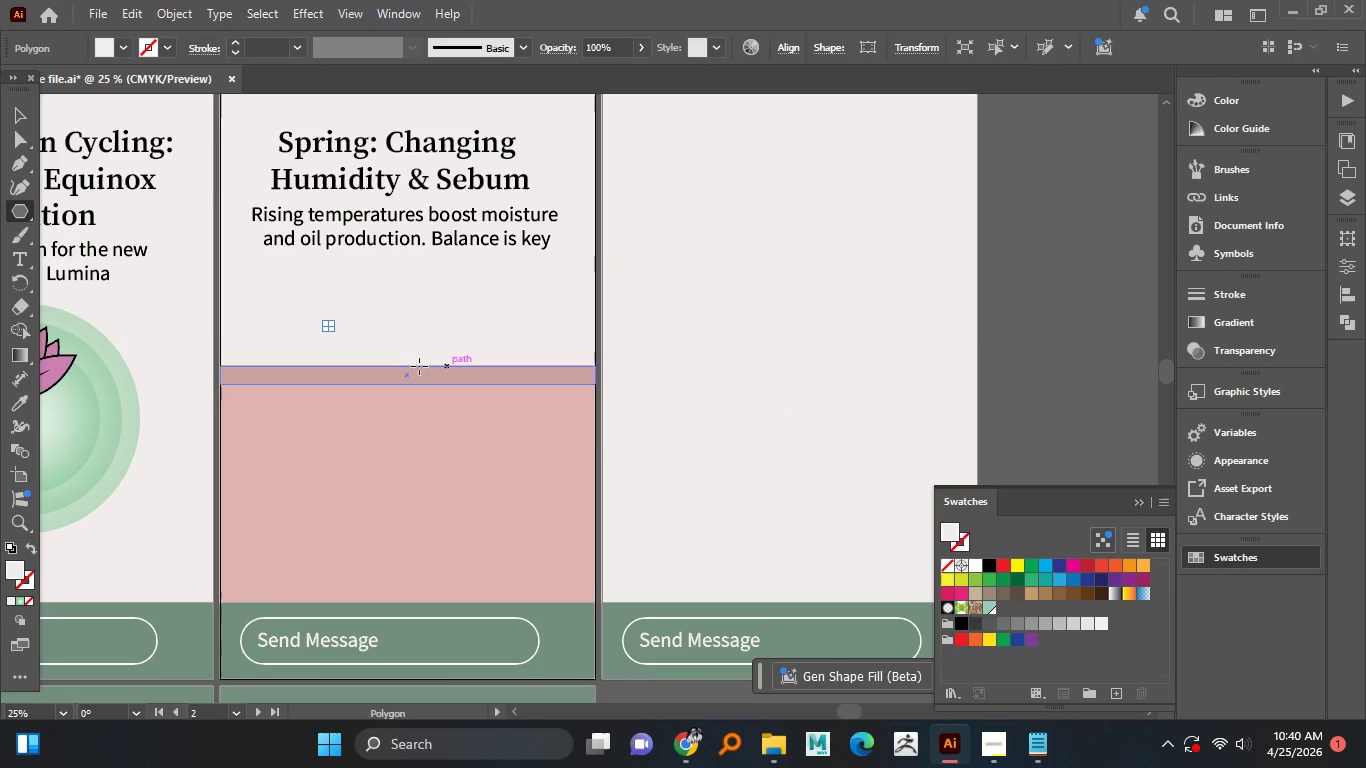 
hold_key(key=AltLeft, duration=0.64)
scroll: coordinate [357, 334], scroll_direction: up, amount: 2.0
 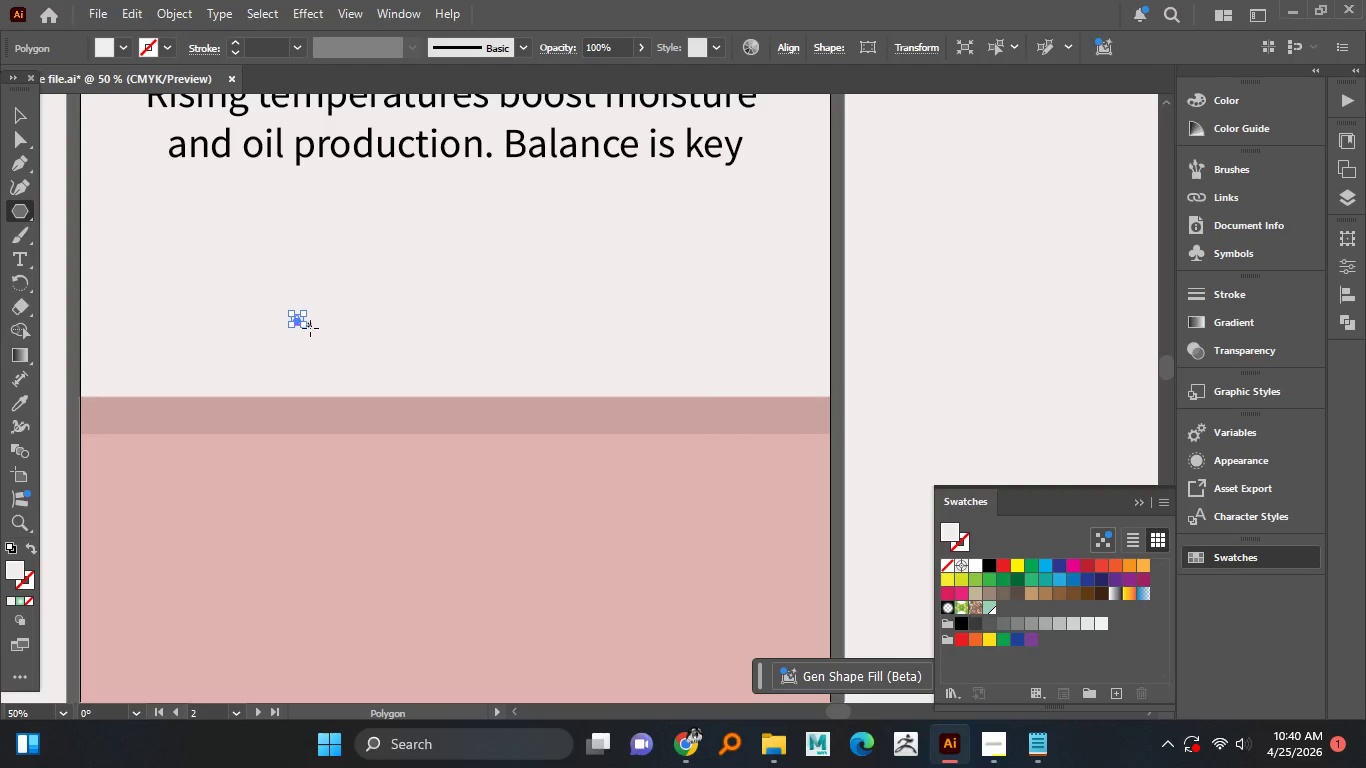 
hold_key(key=AltLeft, duration=1.59)
hold_key(key=ShiftLeft, duration=1.31)
left_click_drag(start_coordinate=[307, 327], to_coordinate=[380, 388])
 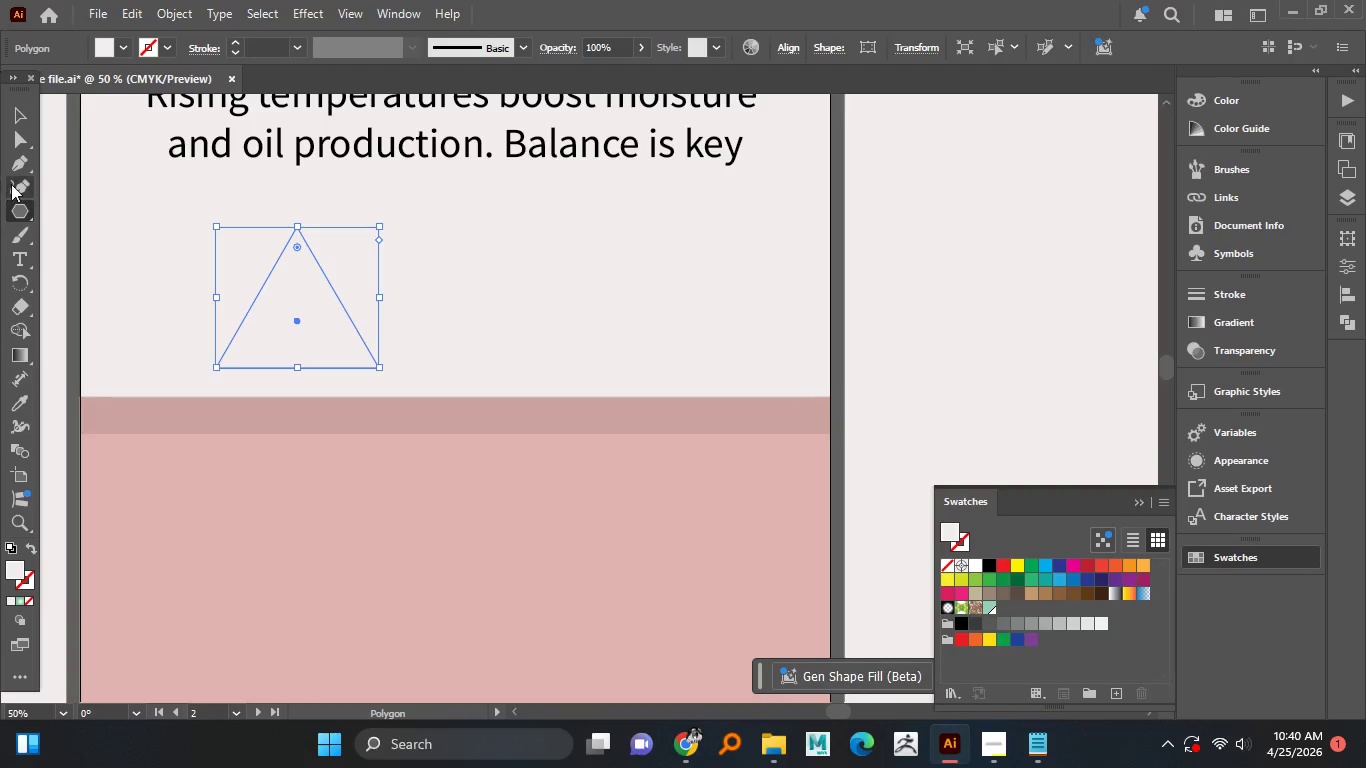 
left_click([12, 184])
 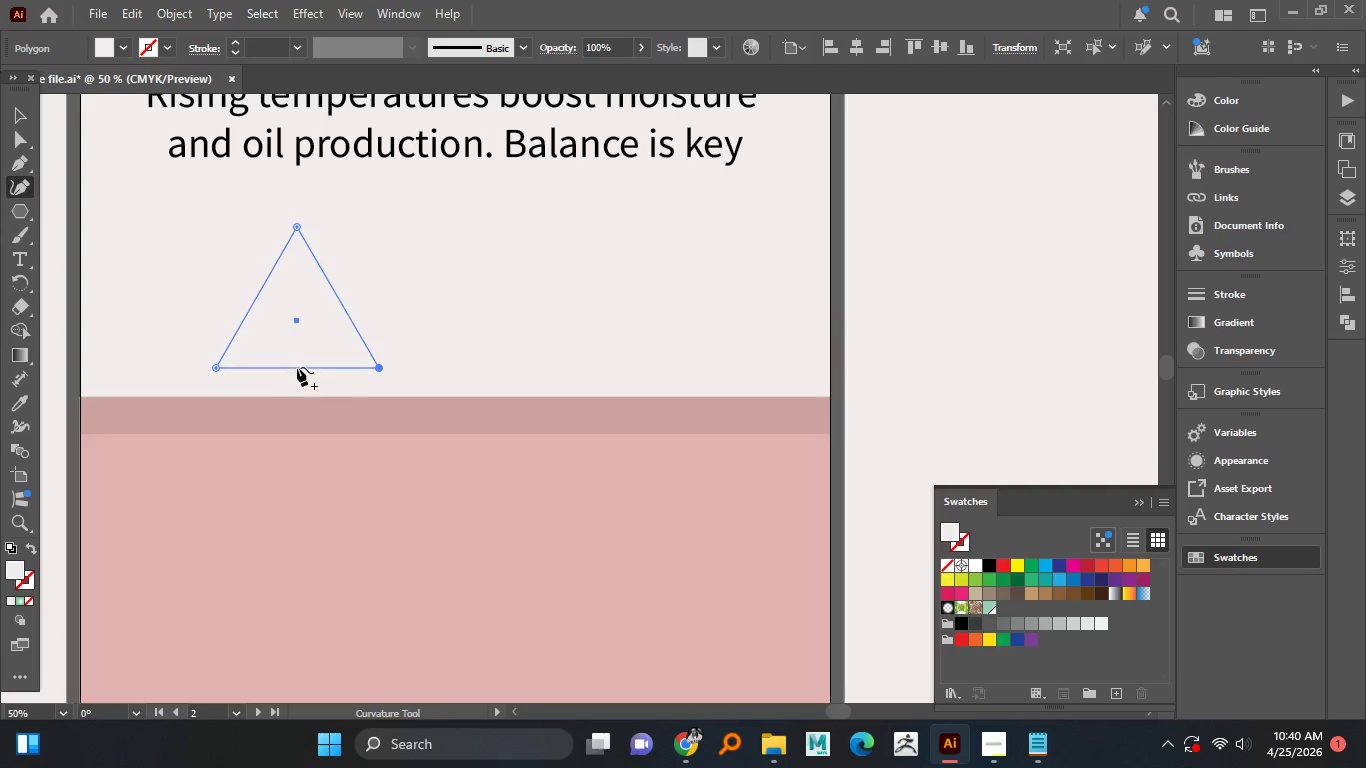 
left_click_drag(start_coordinate=[297, 367], to_coordinate=[291, 469])
 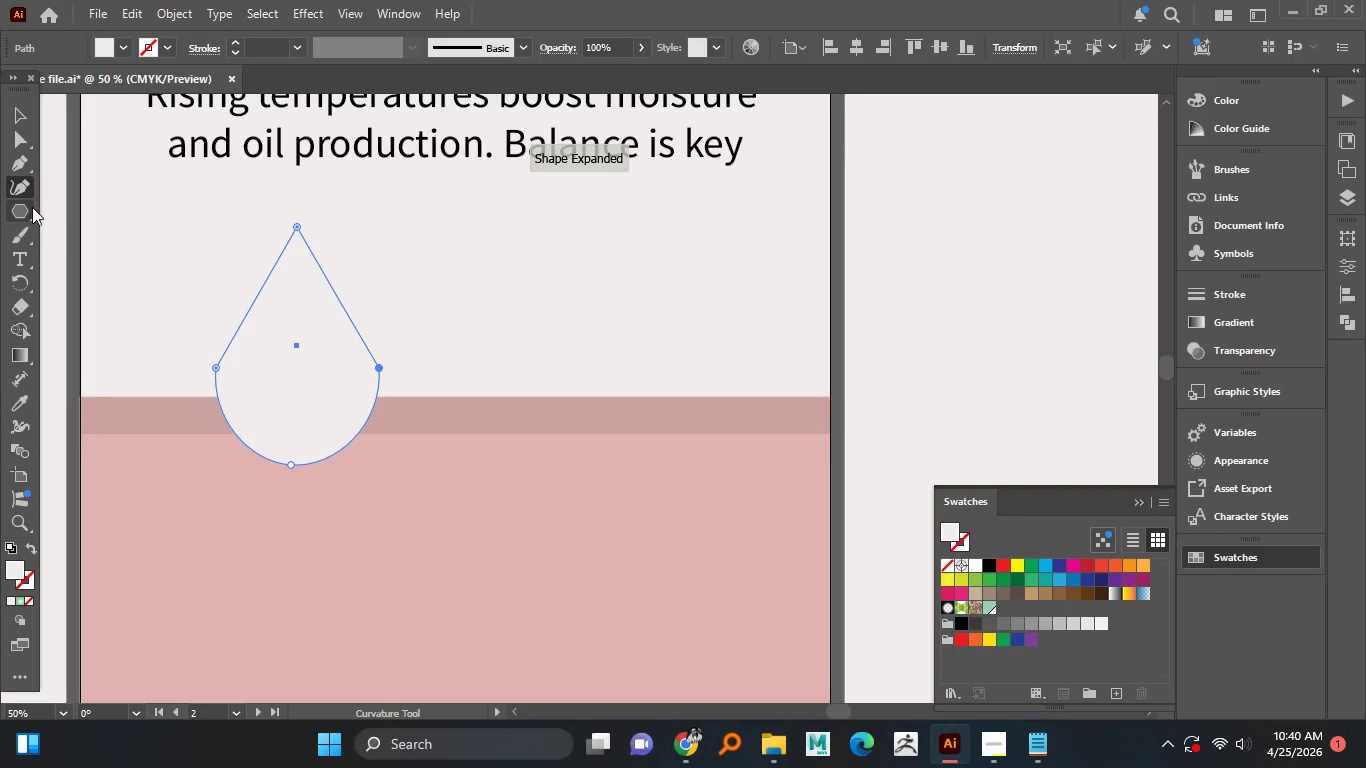 
right_click([287, 445])
 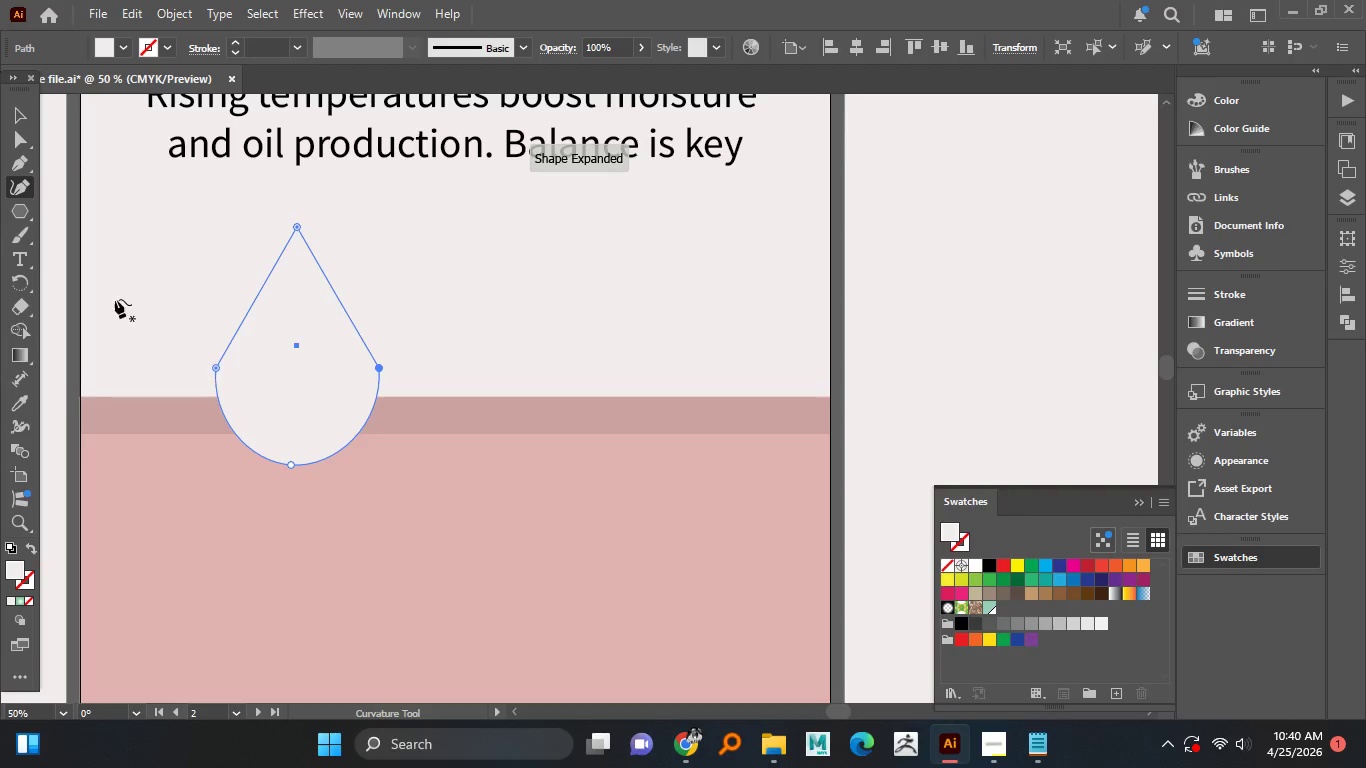 
left_click([21, 142])
 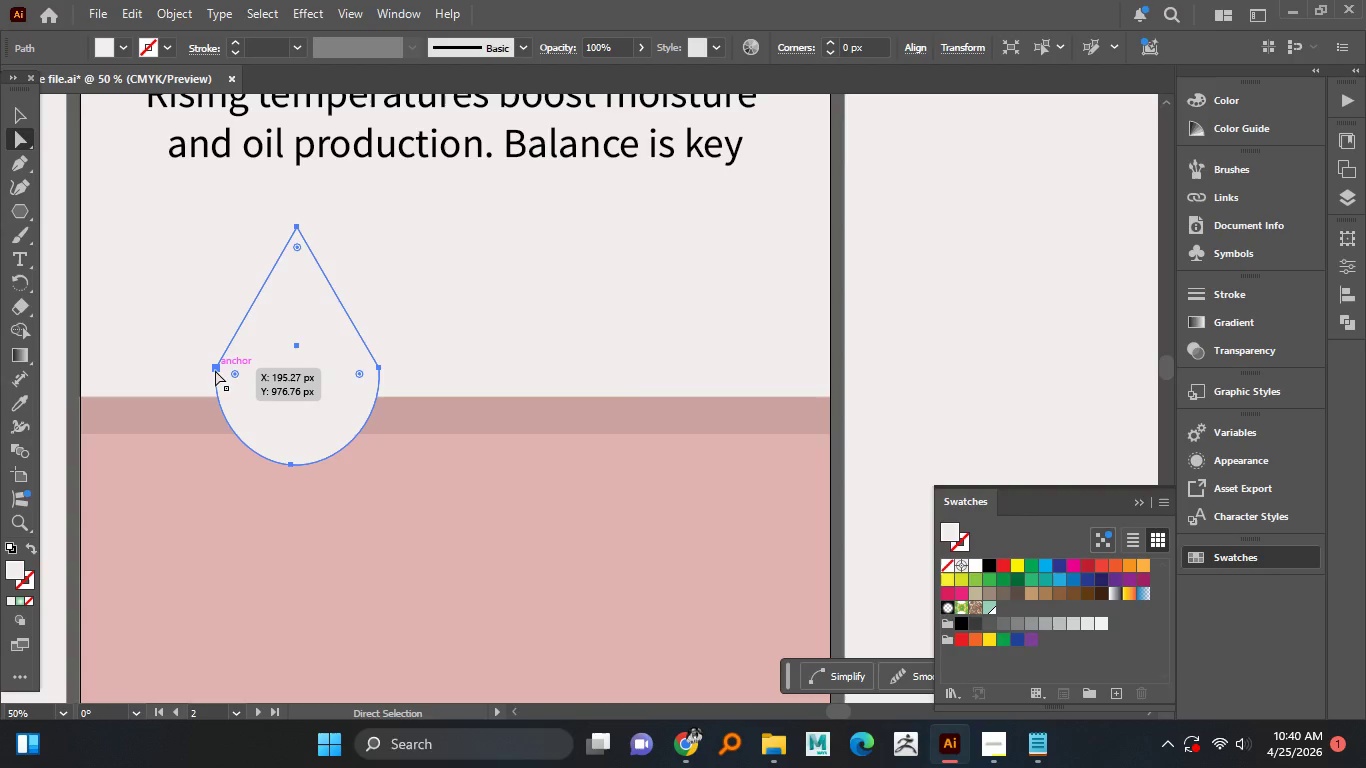 
left_click([215, 370])
 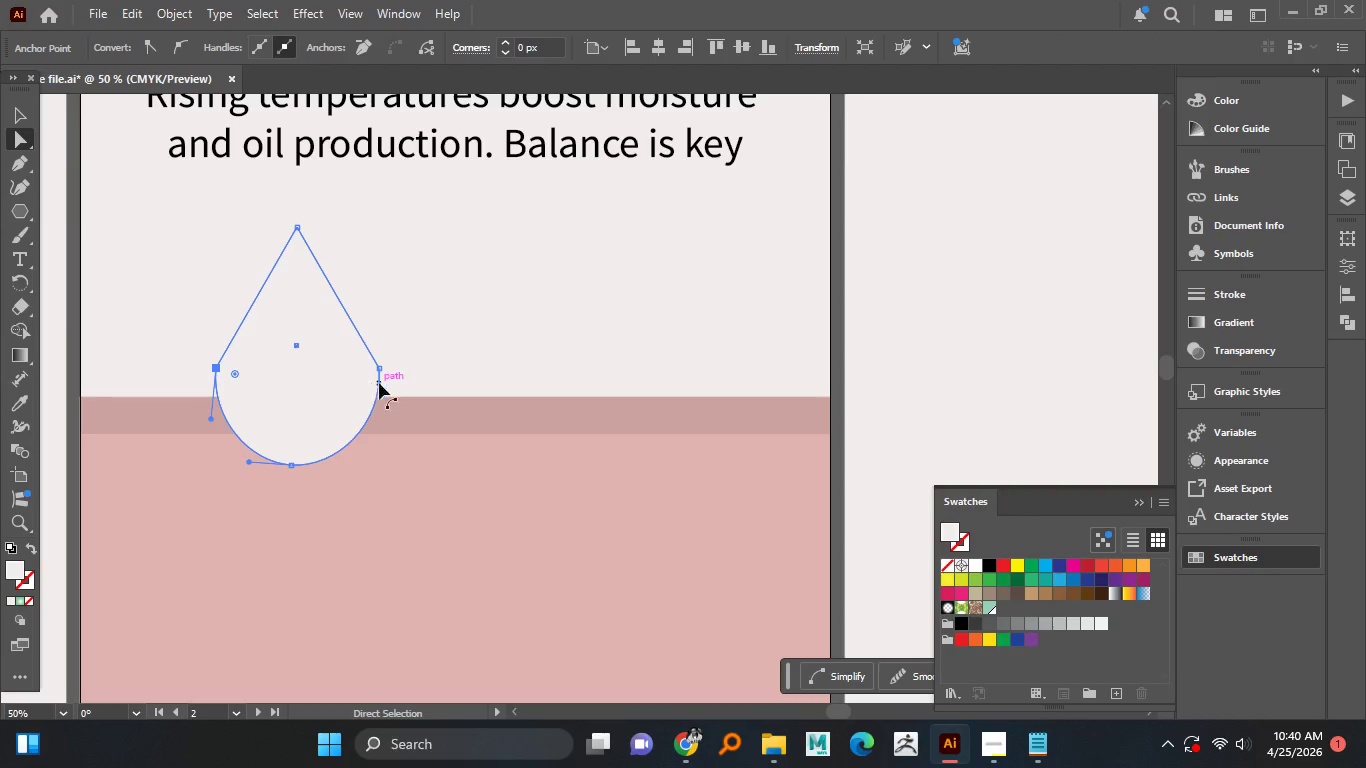 
hold_key(key=ShiftLeft, duration=1.5)
left_click([383, 370])
 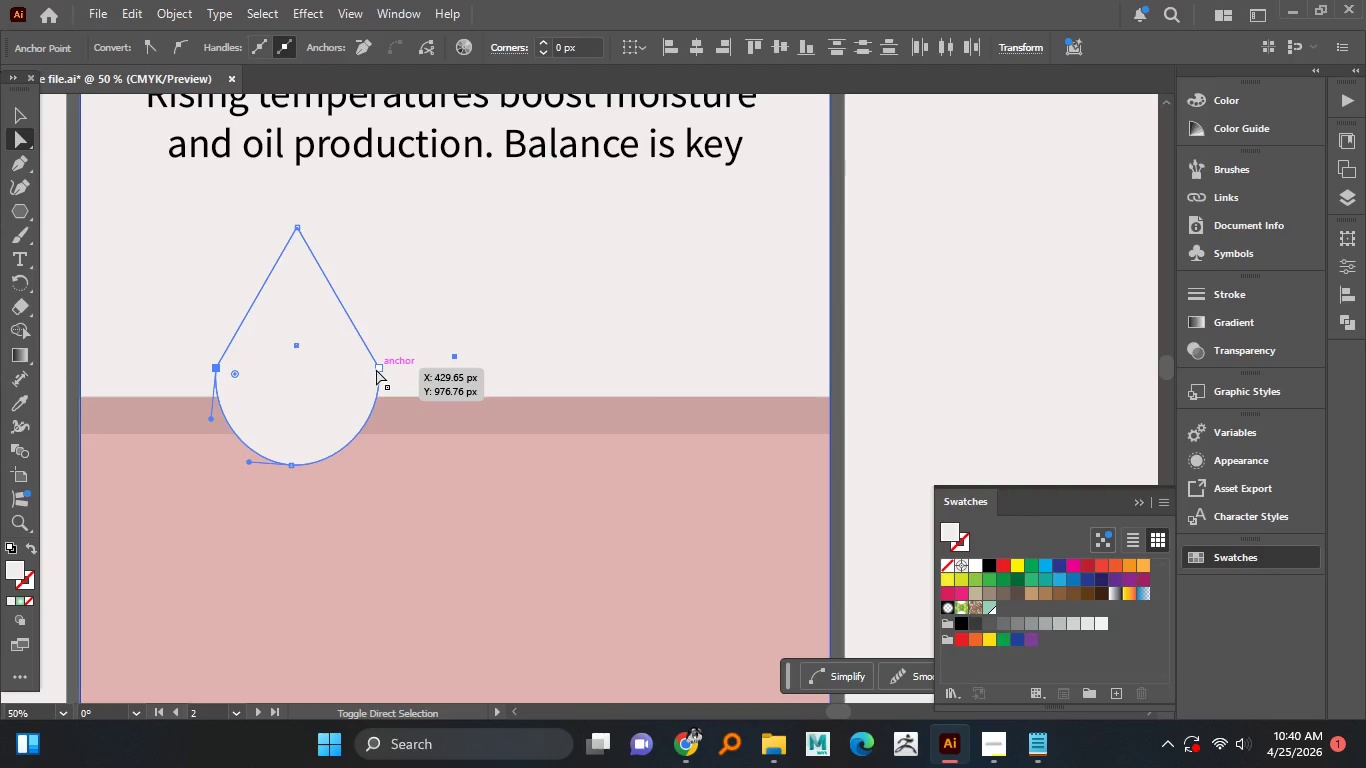 
hold_key(key=ShiftLeft, duration=0.8)
left_click([377, 368])
 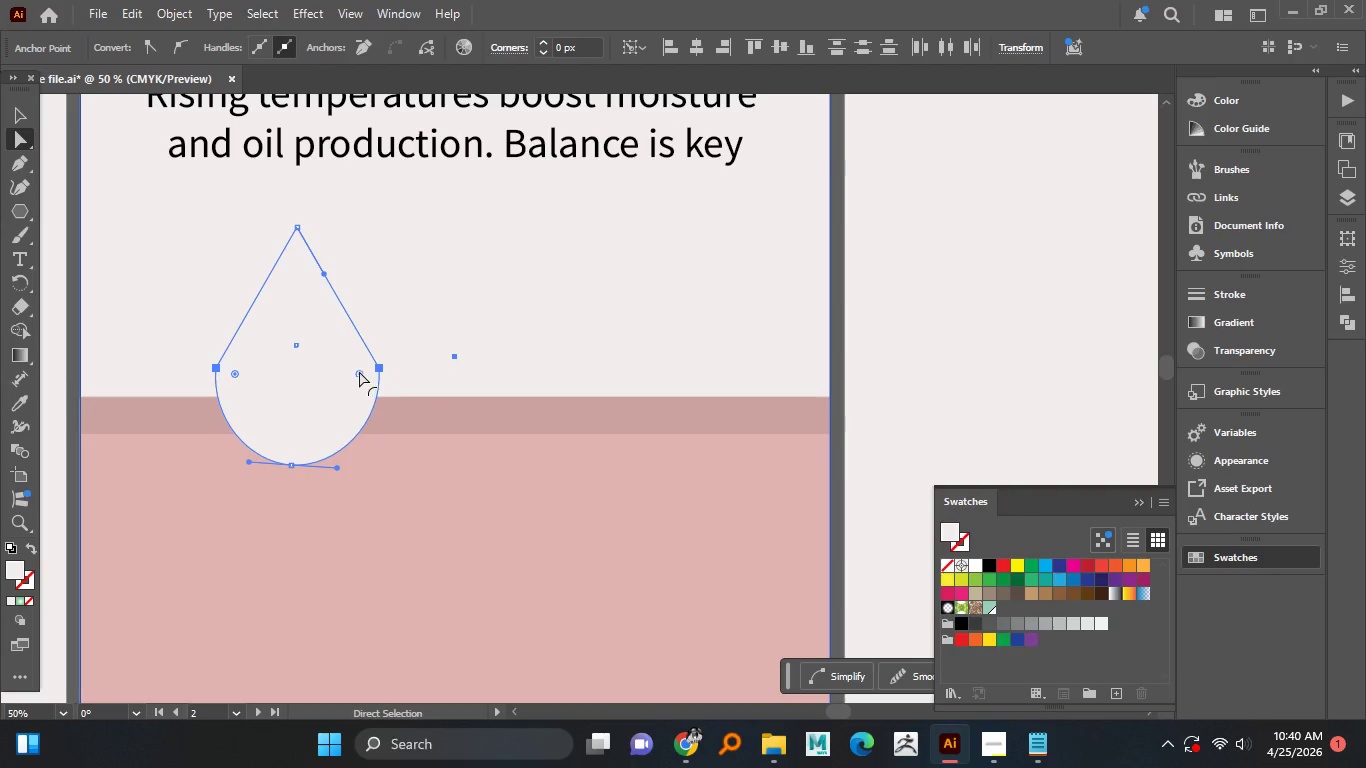 
left_click_drag(start_coordinate=[359, 371], to_coordinate=[219, 240])
 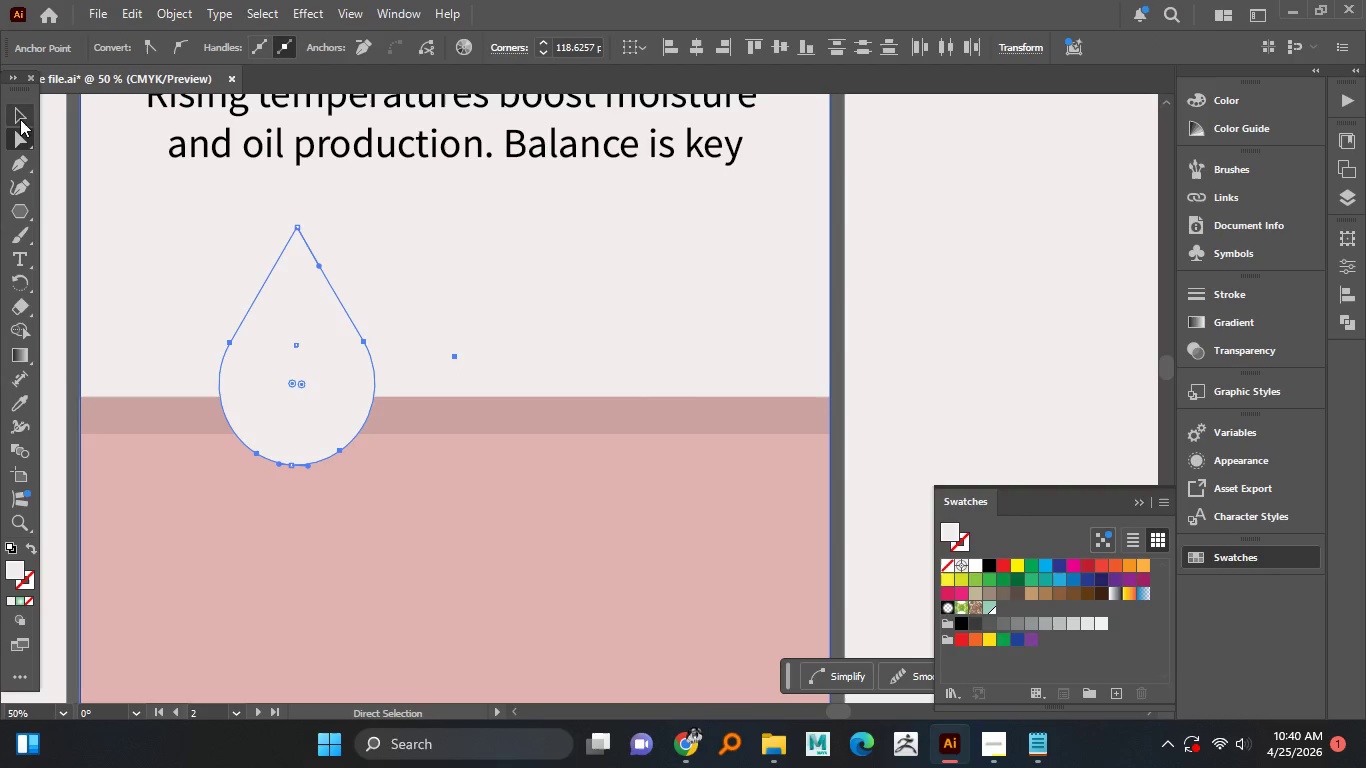 
left_click([12, 106])
 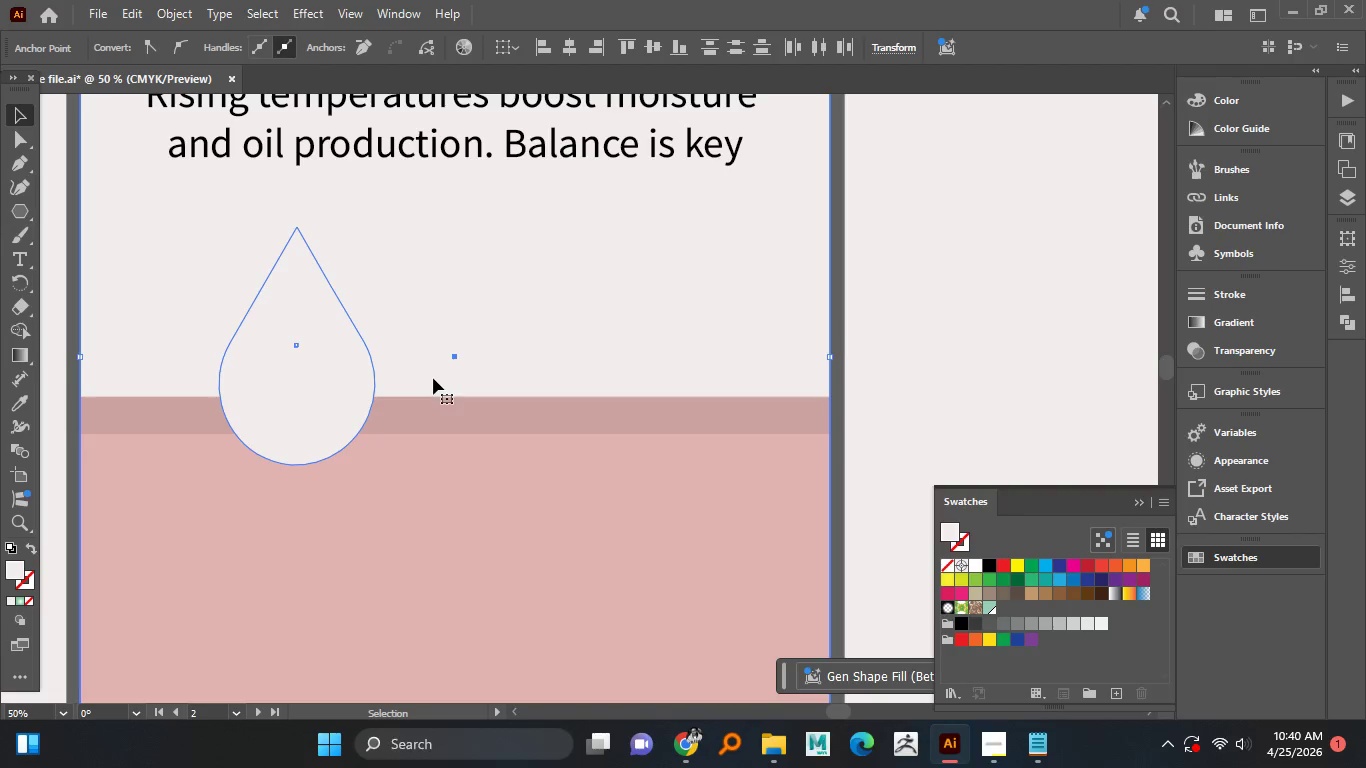 
hold_key(key=AltLeft, duration=1.51)
scroll: coordinate [457, 379], scroll_direction: down, amount: 2.0
 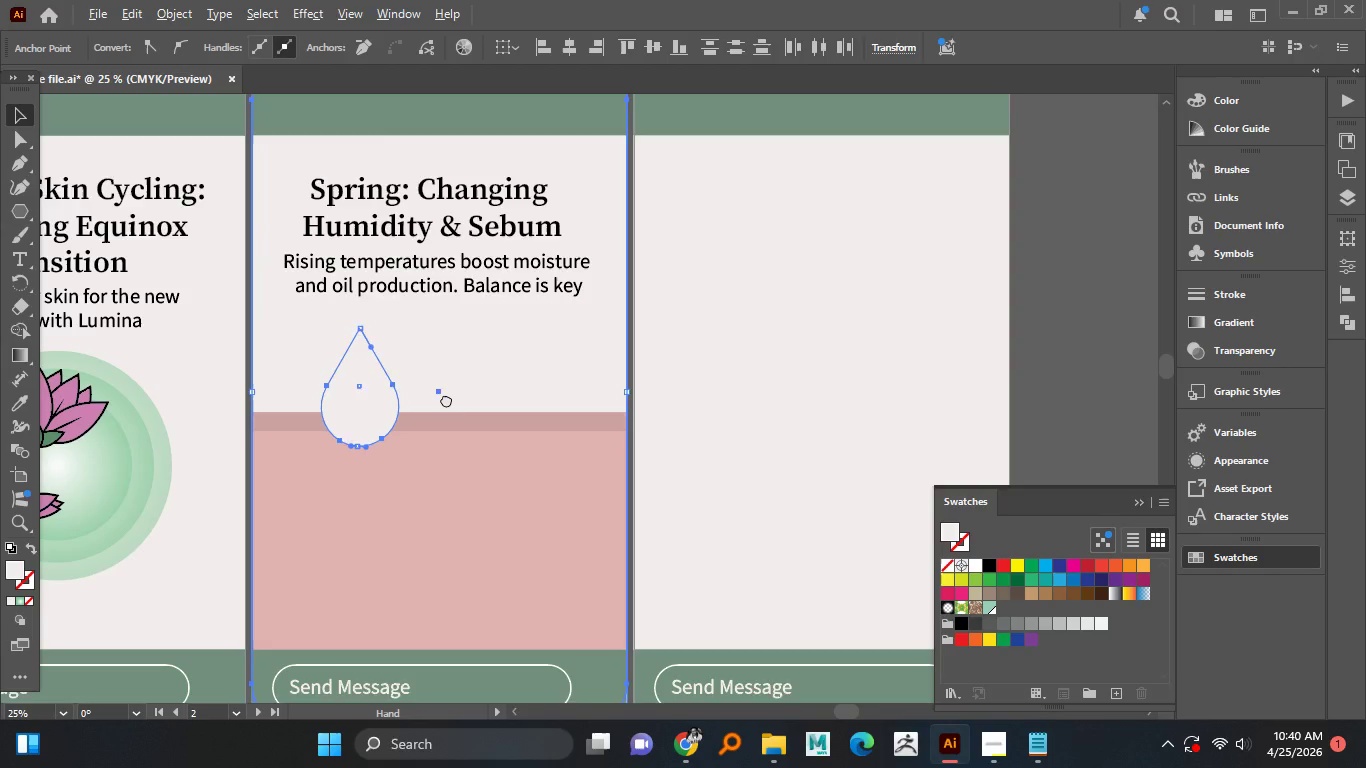 
hold_key(key=AltLeft, duration=0.31)
 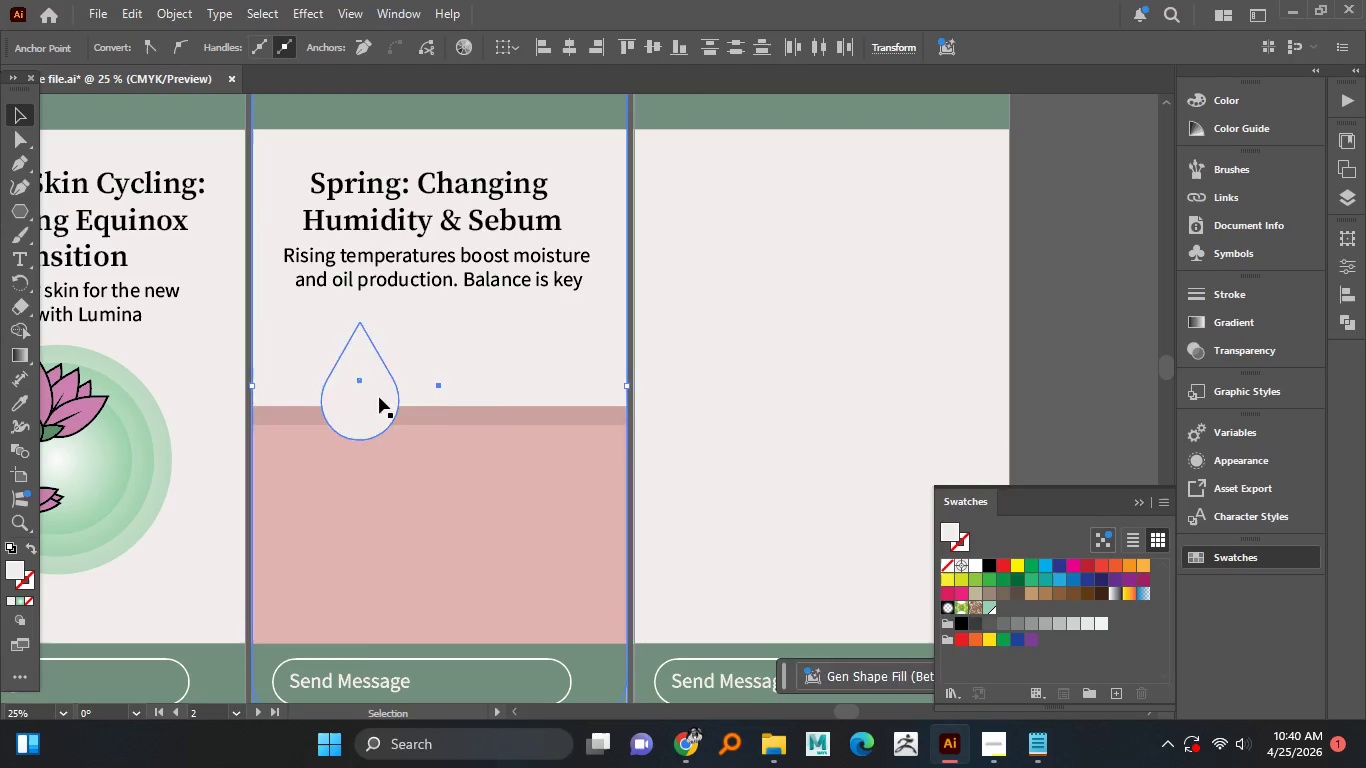 
left_click_drag(start_coordinate=[379, 397], to_coordinate=[451, 447])
 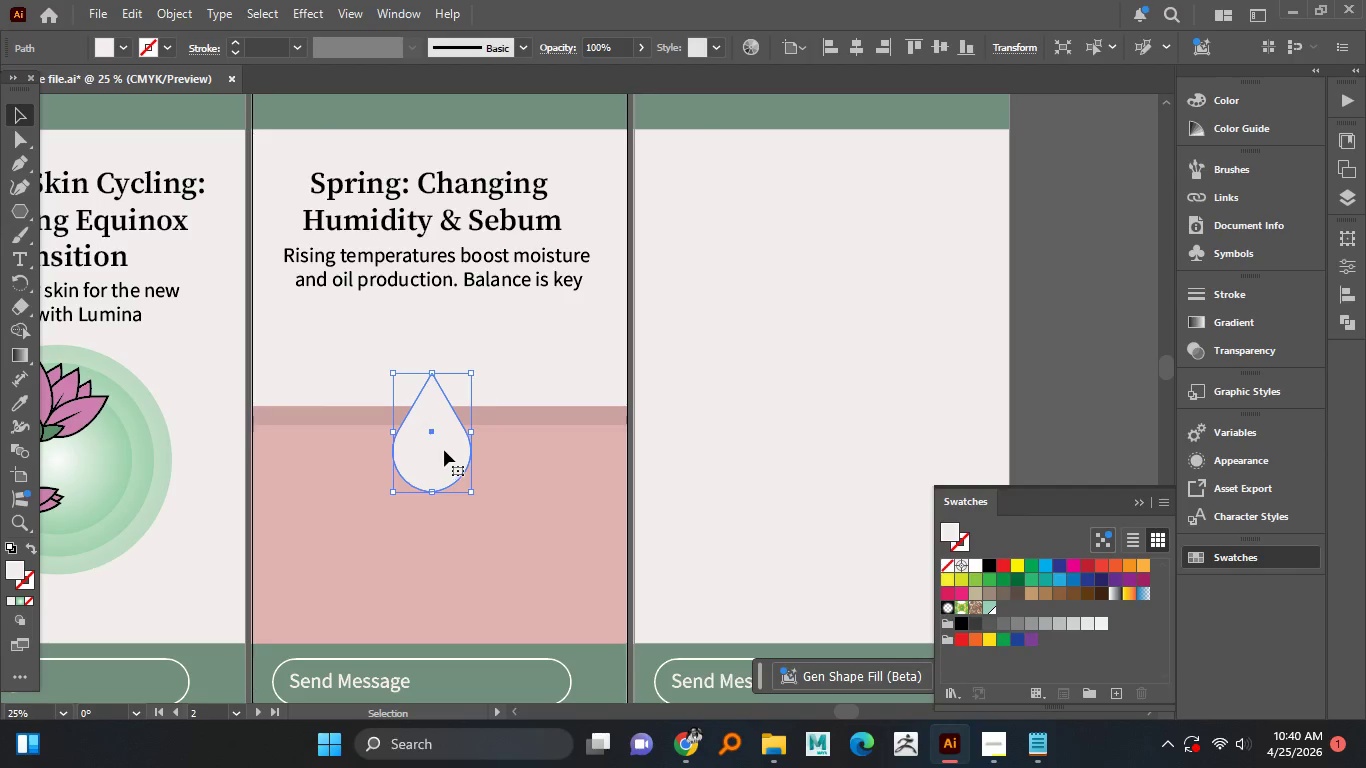 
left_click_drag(start_coordinate=[444, 449], to_coordinate=[586, 525])
 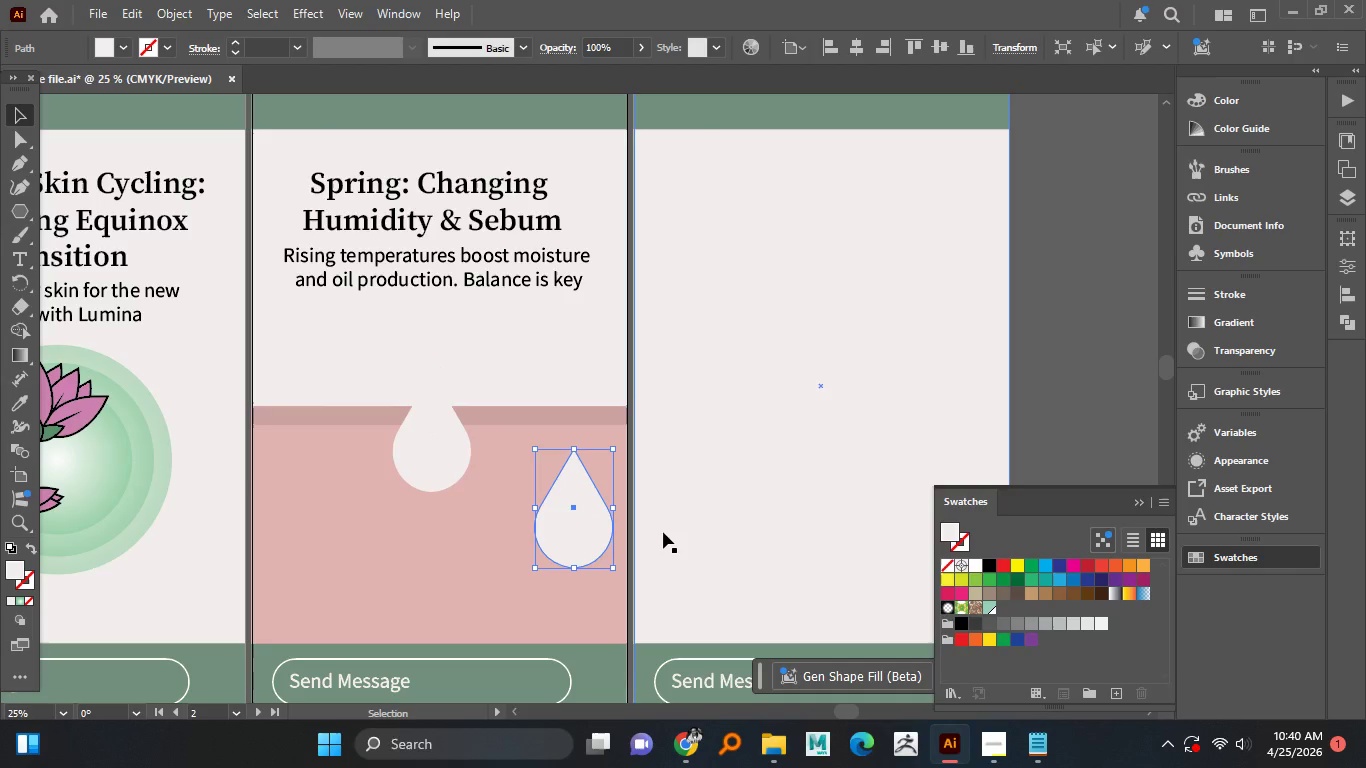 
hold_key(key=AltLeft, duration=1.51)
 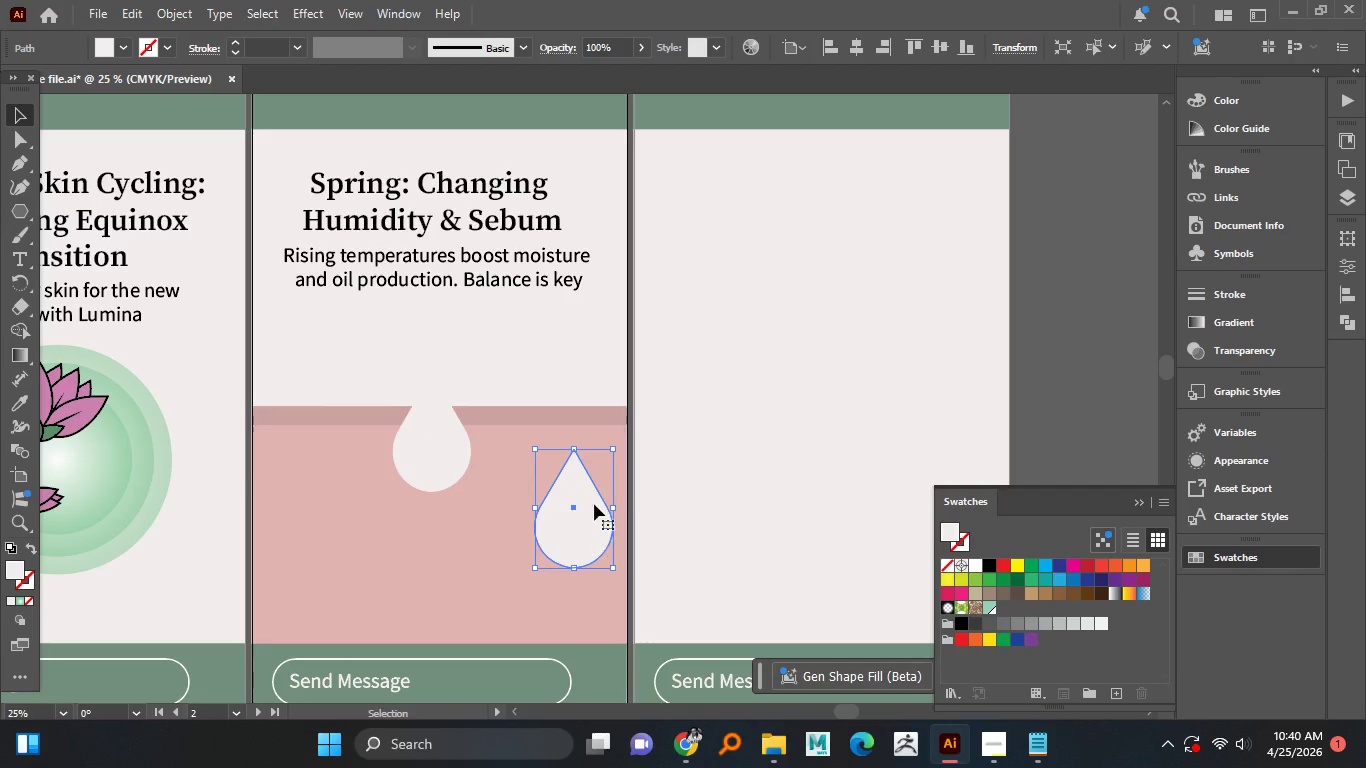 
key(Alt+AltLeft)
 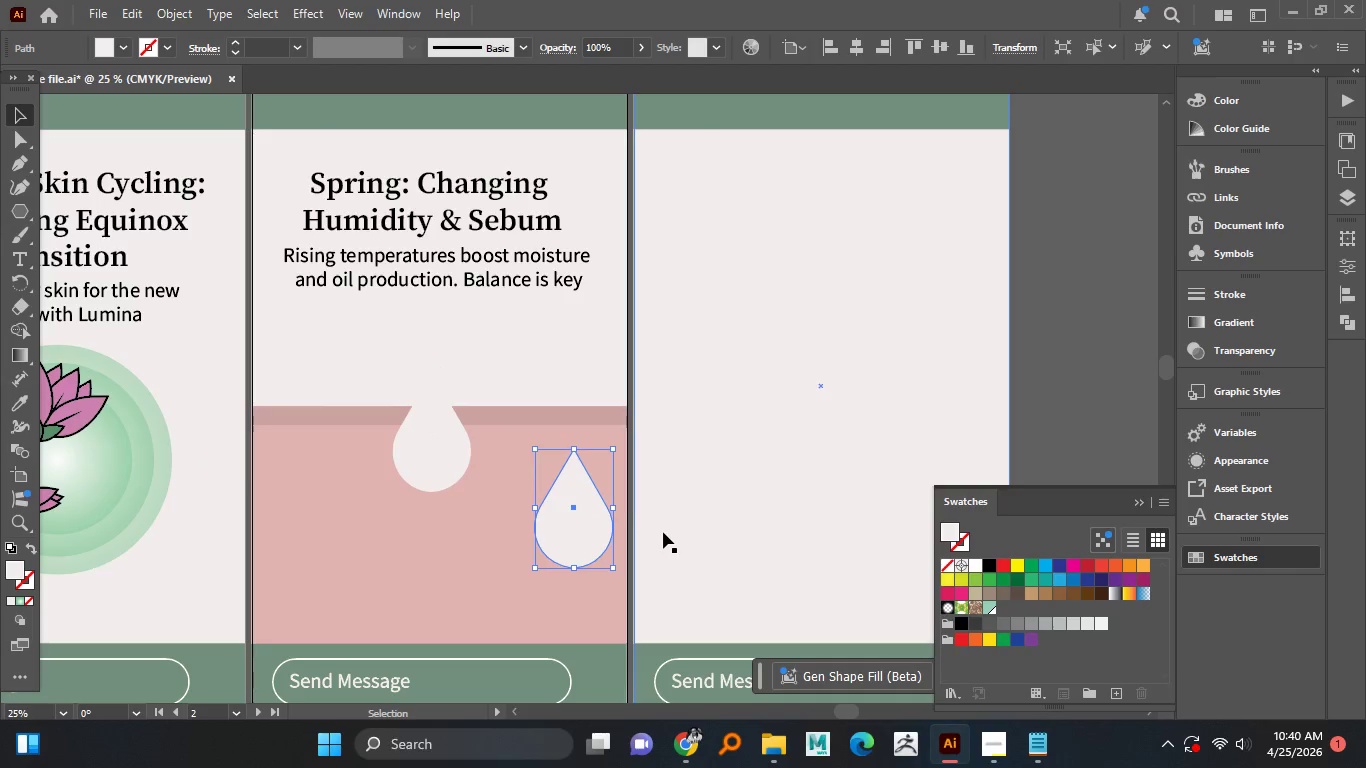 
left_click_drag(start_coordinate=[334, 394], to_coordinate=[336, 455])
 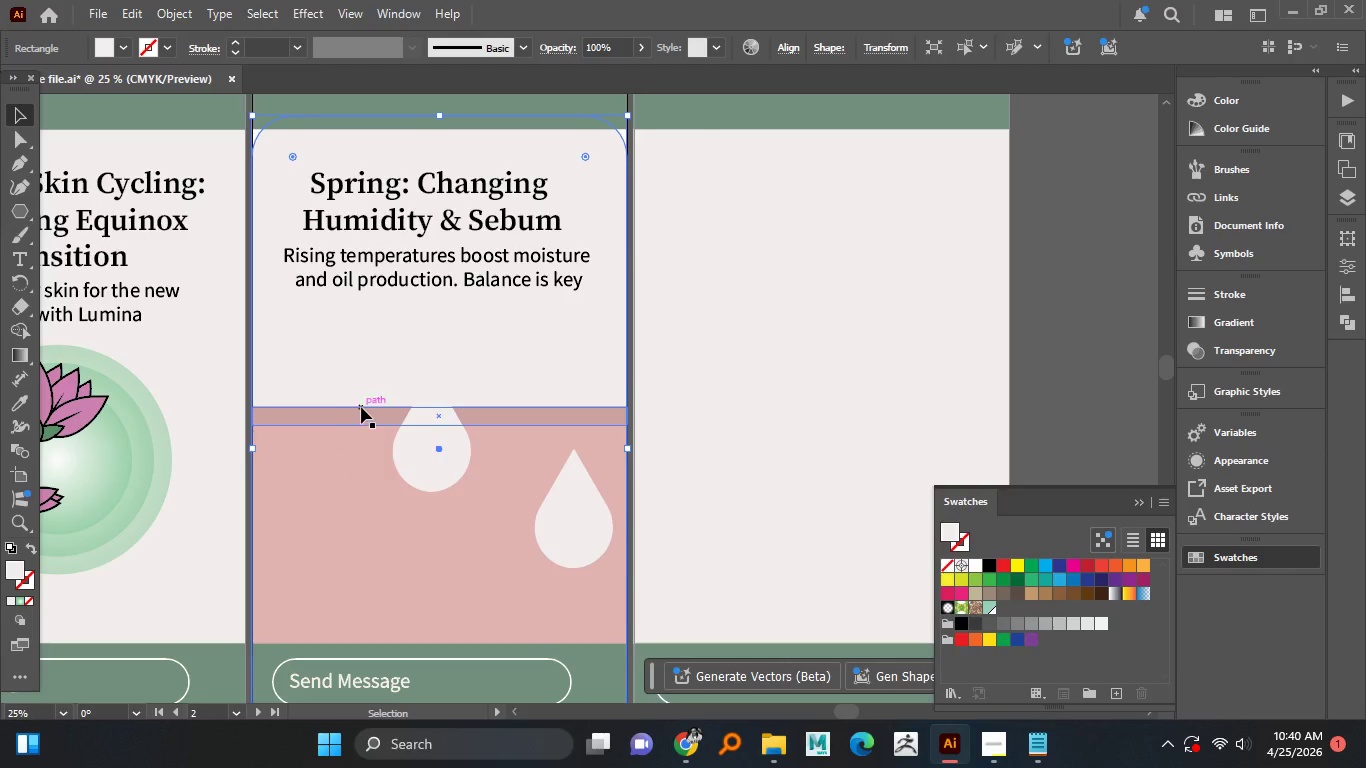 
key(Control+Z)
 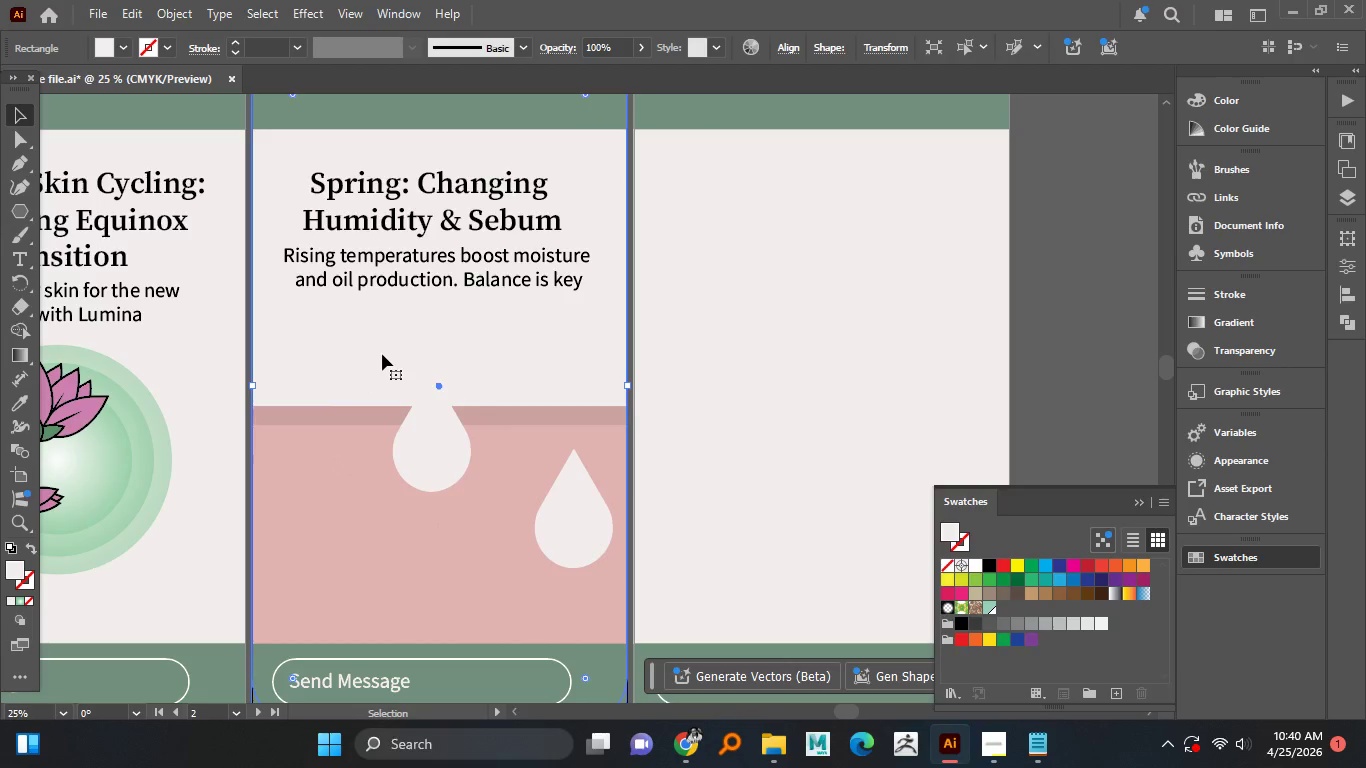 
left_click([382, 354])
 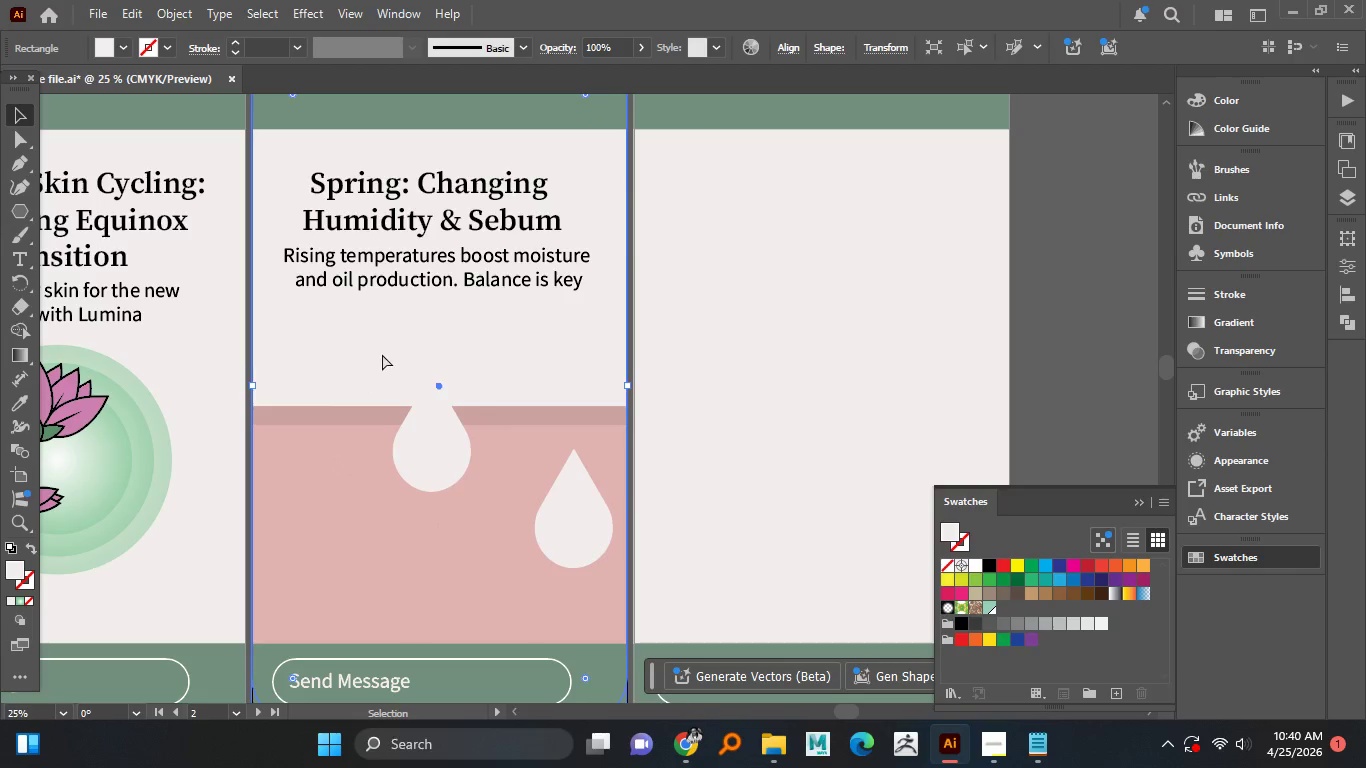 
key(Control+ControlLeft)
 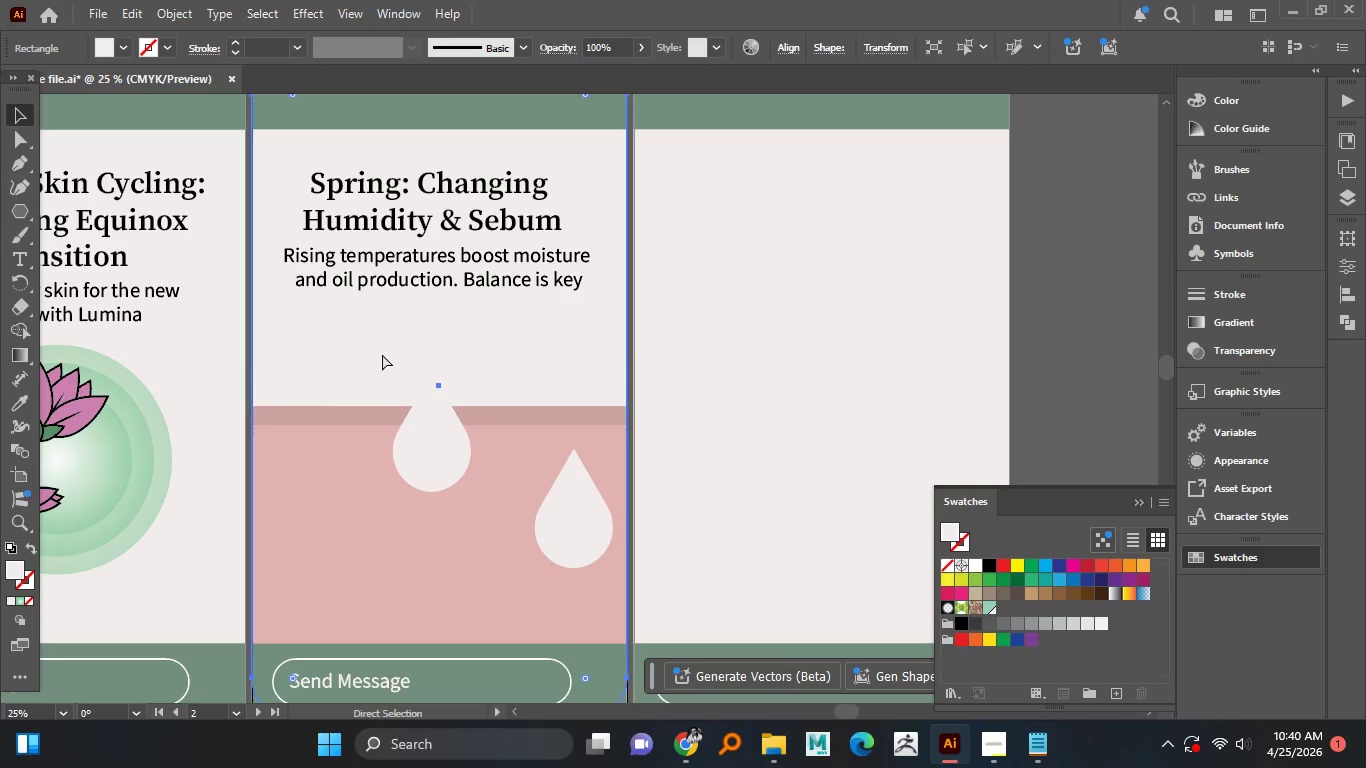 
key(Control+2)
 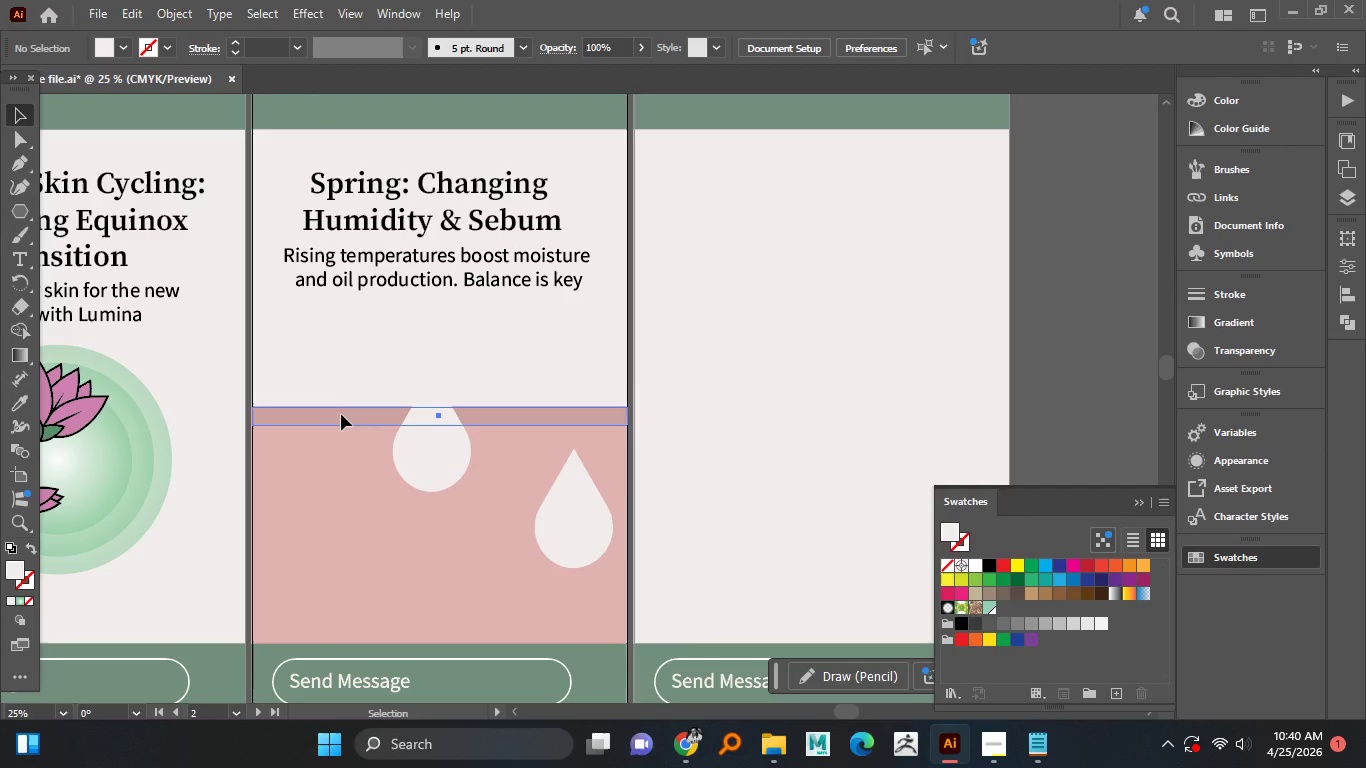 
left_click([341, 414])
 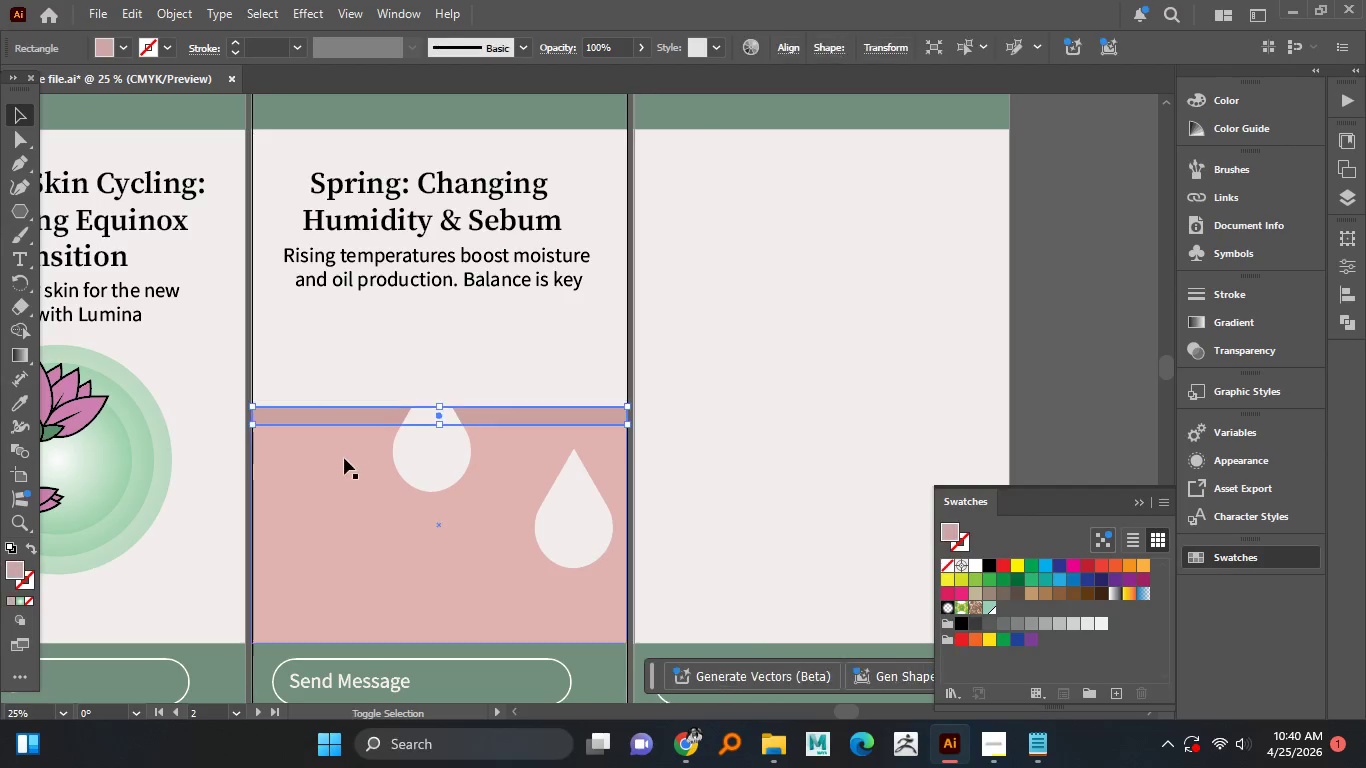 
hold_key(key=ShiftLeft, duration=0.5)
double_click([344, 458])
 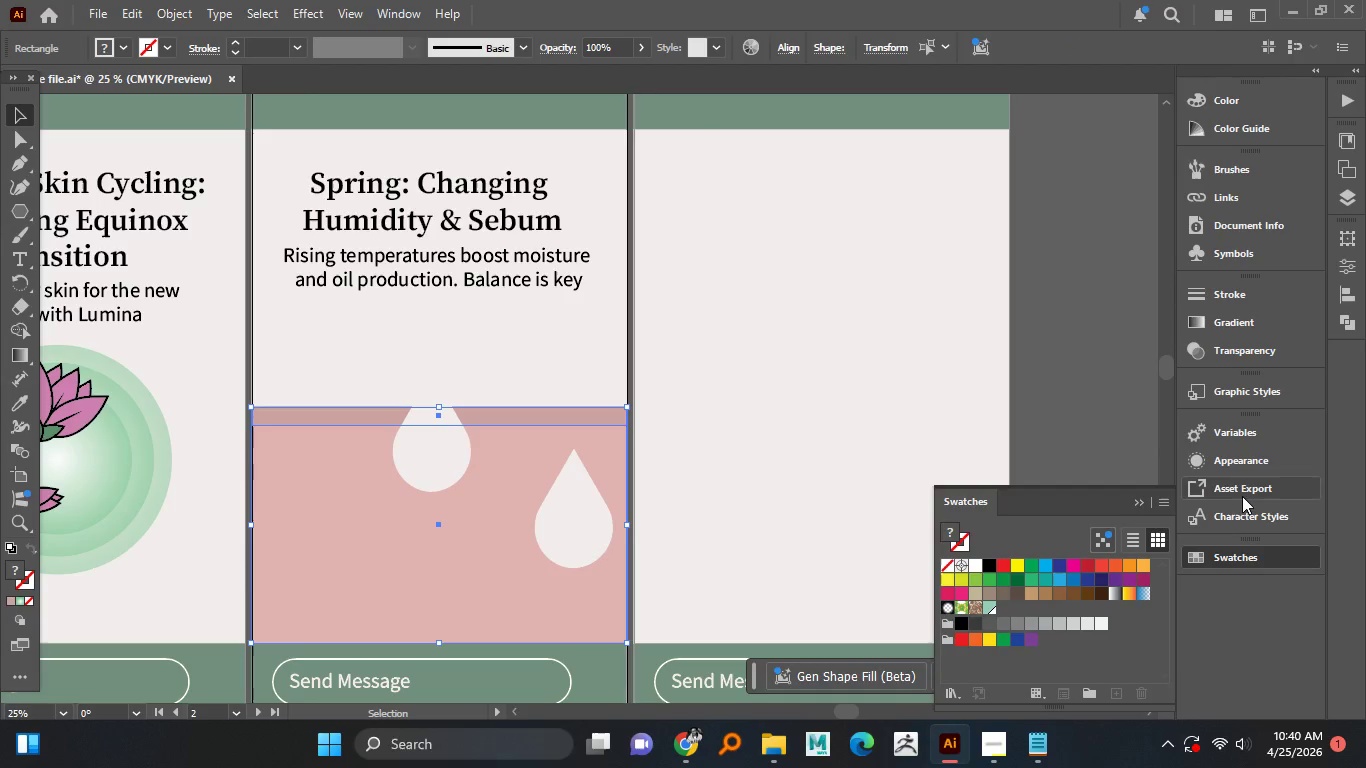 
left_click([1354, 322])
 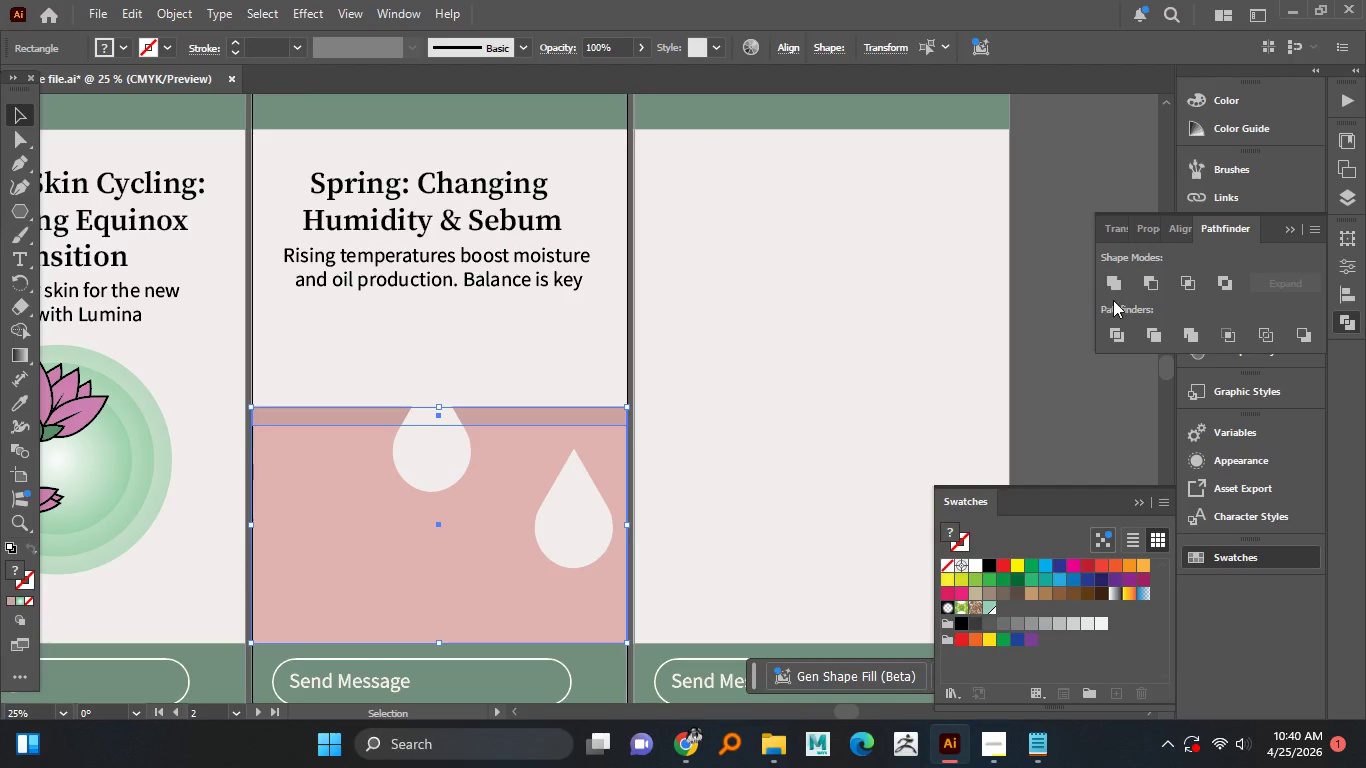 
left_click([1115, 285])
 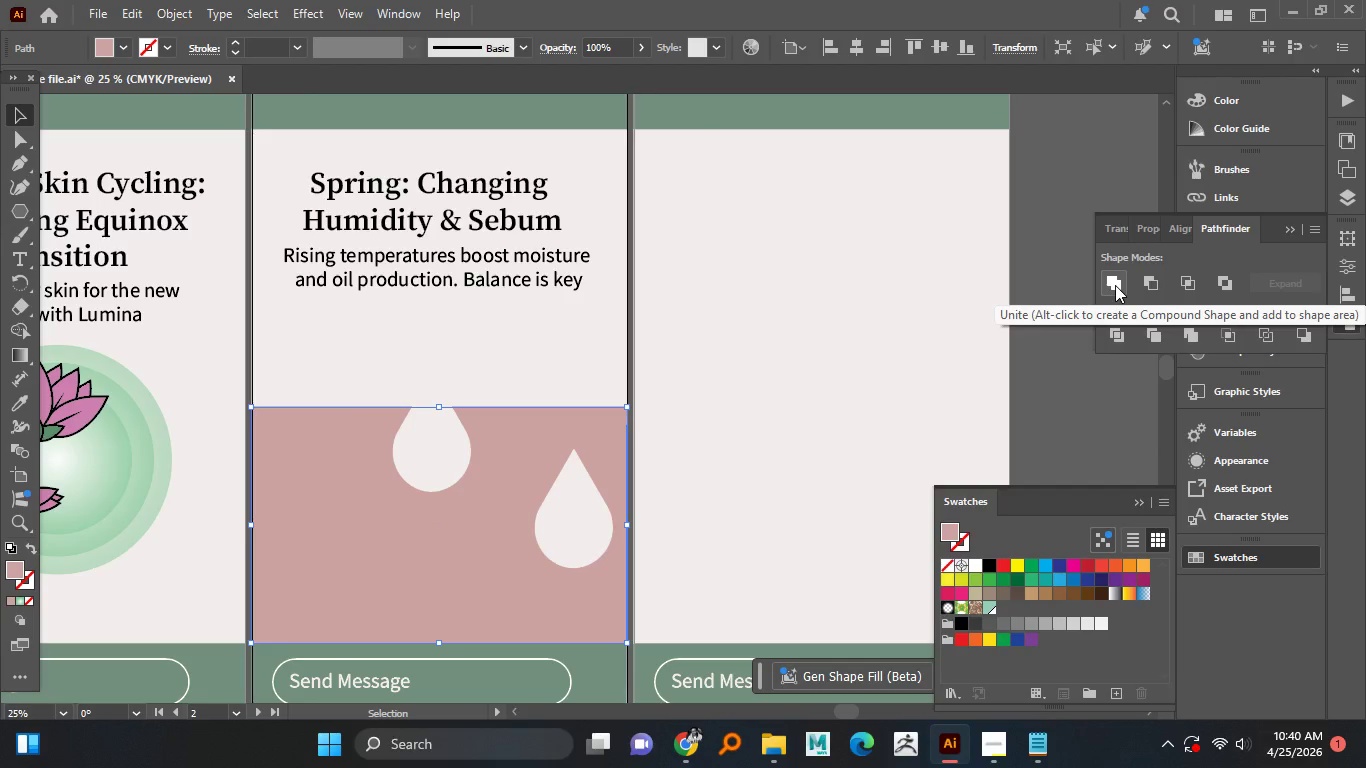 
key(Control+Z)
 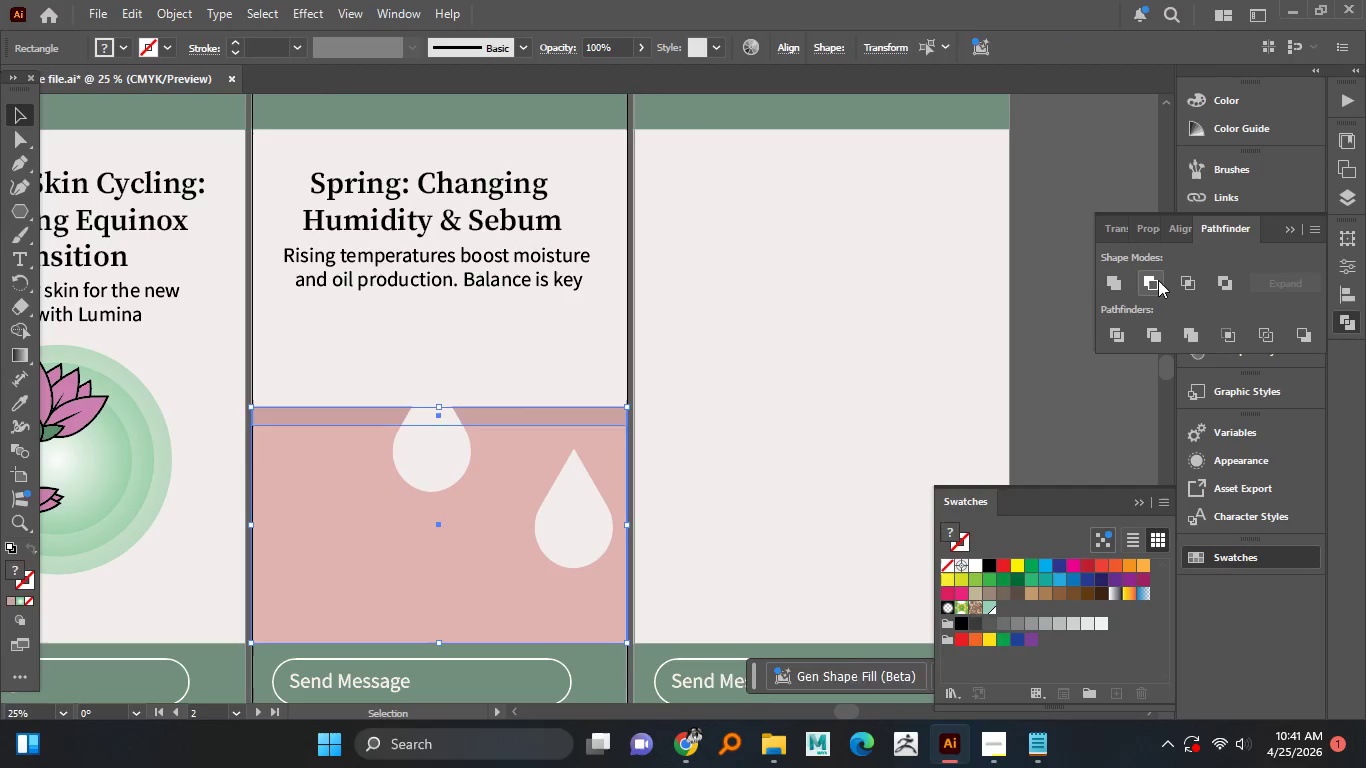 
key(Control+Z)
 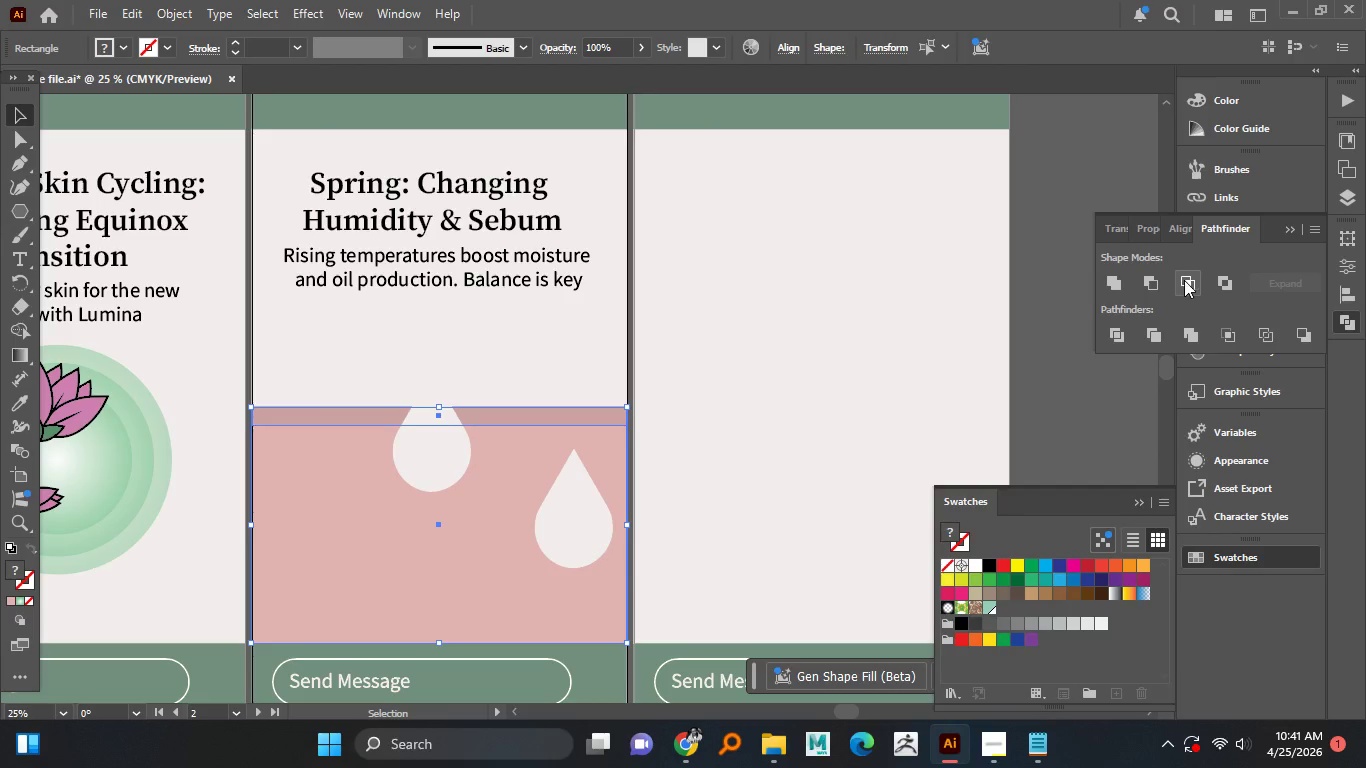 
left_click([1184, 280])
 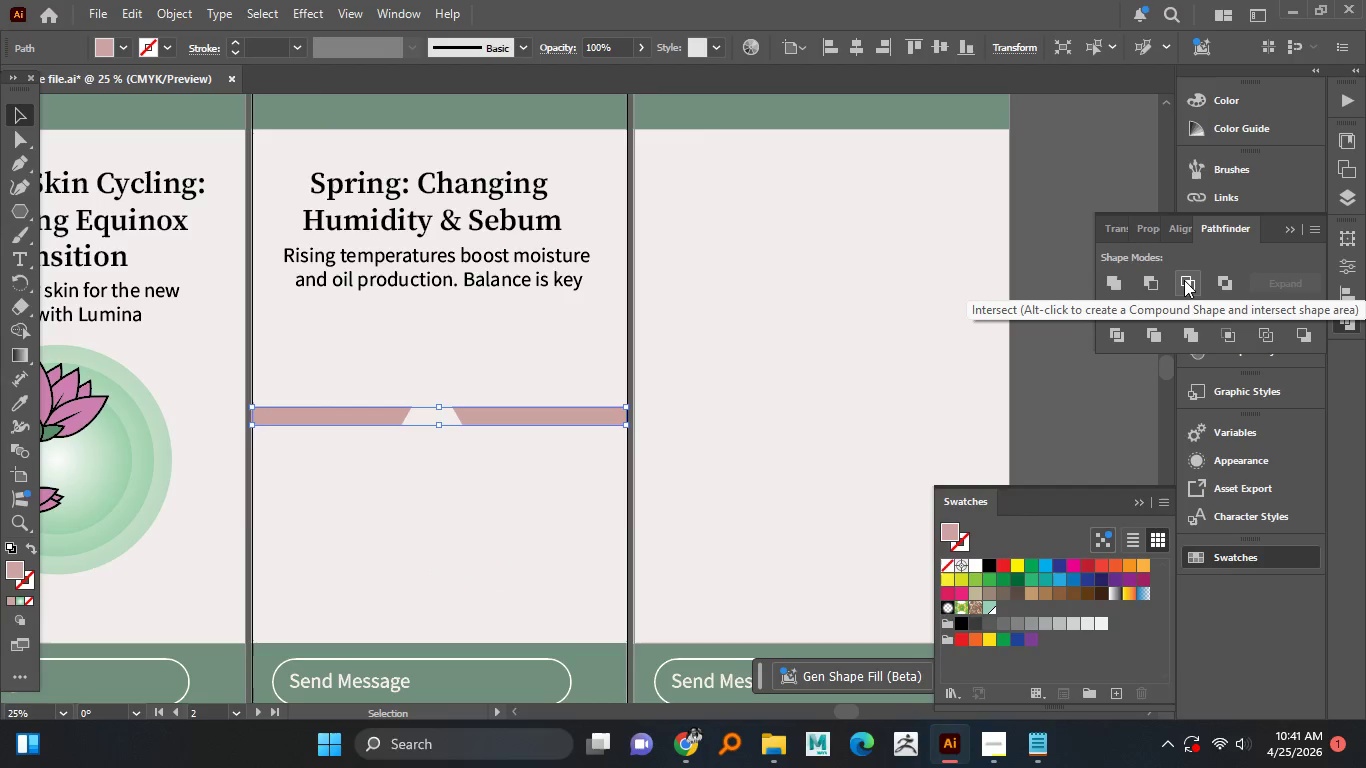 
key(Control+Z)
 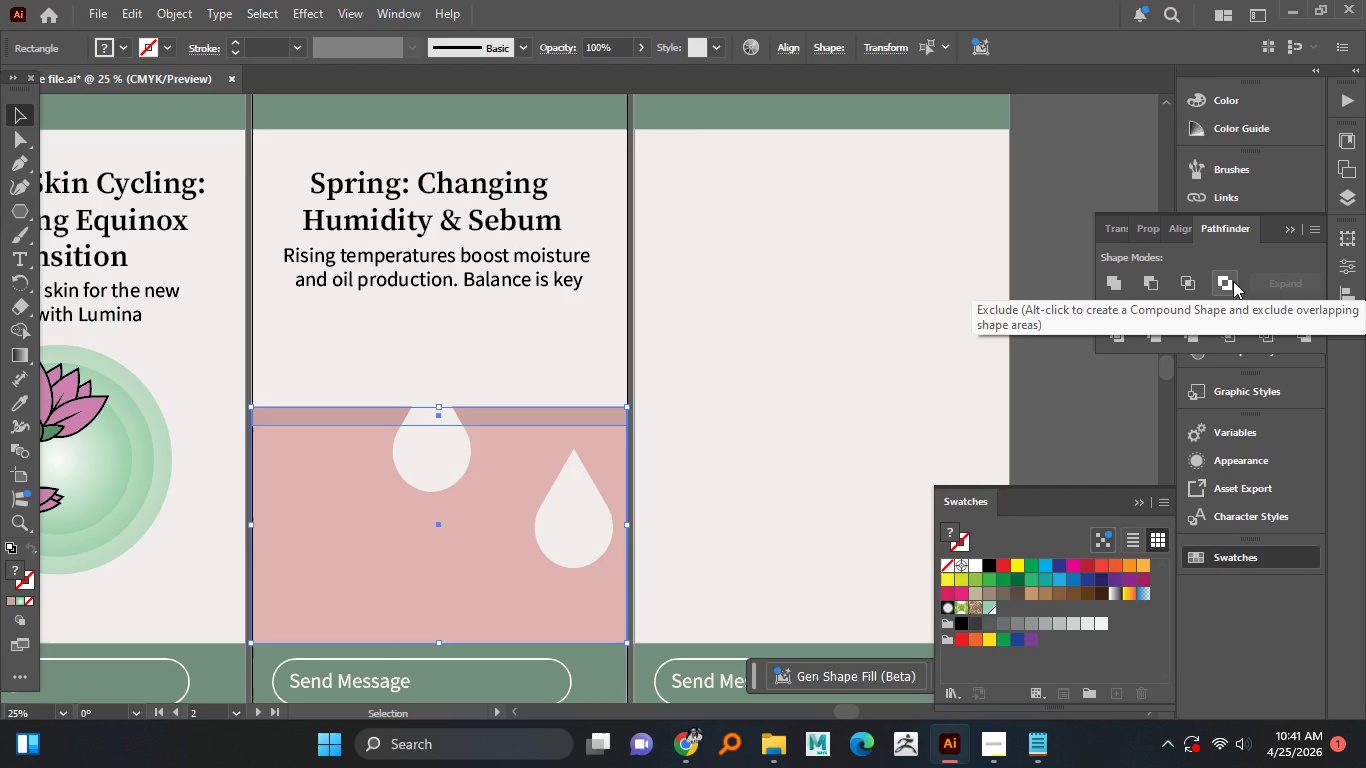 
left_click([1233, 281])
 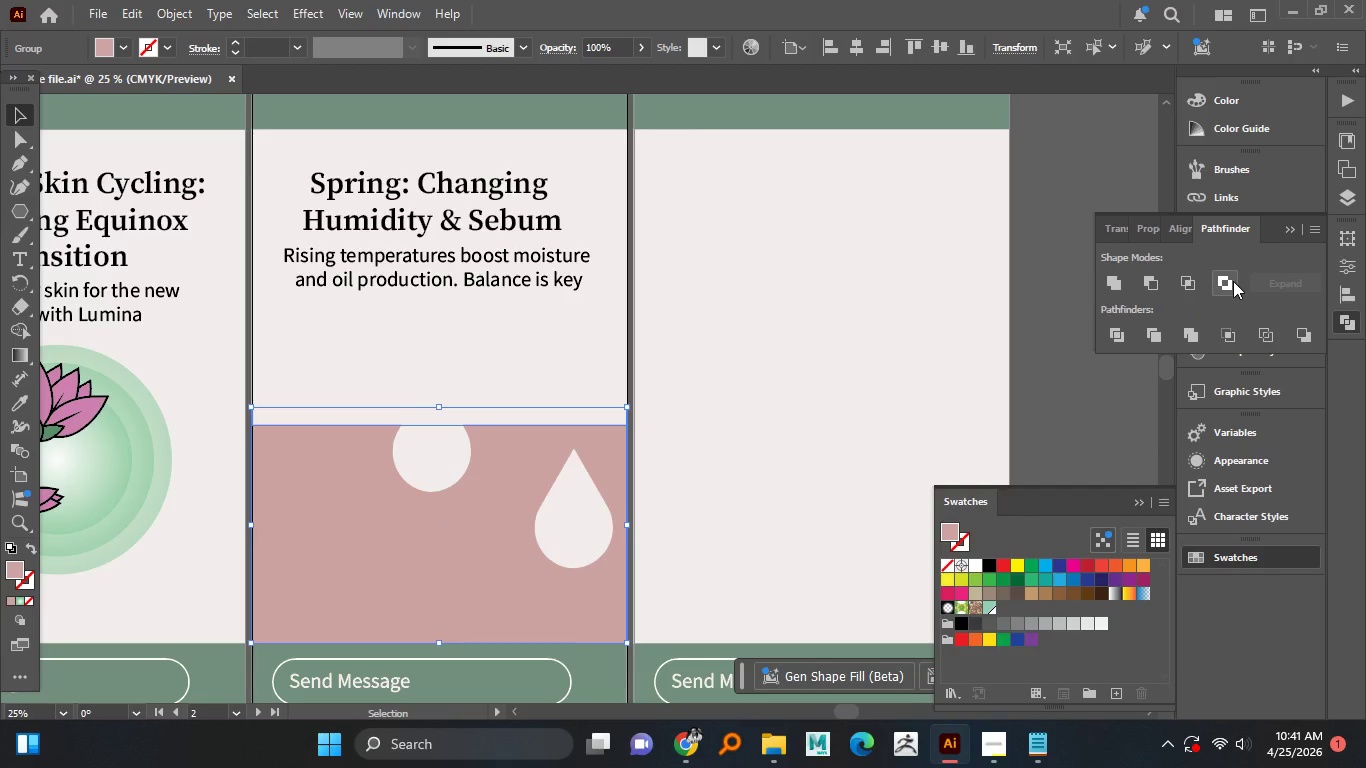 
key(Control+Z)
 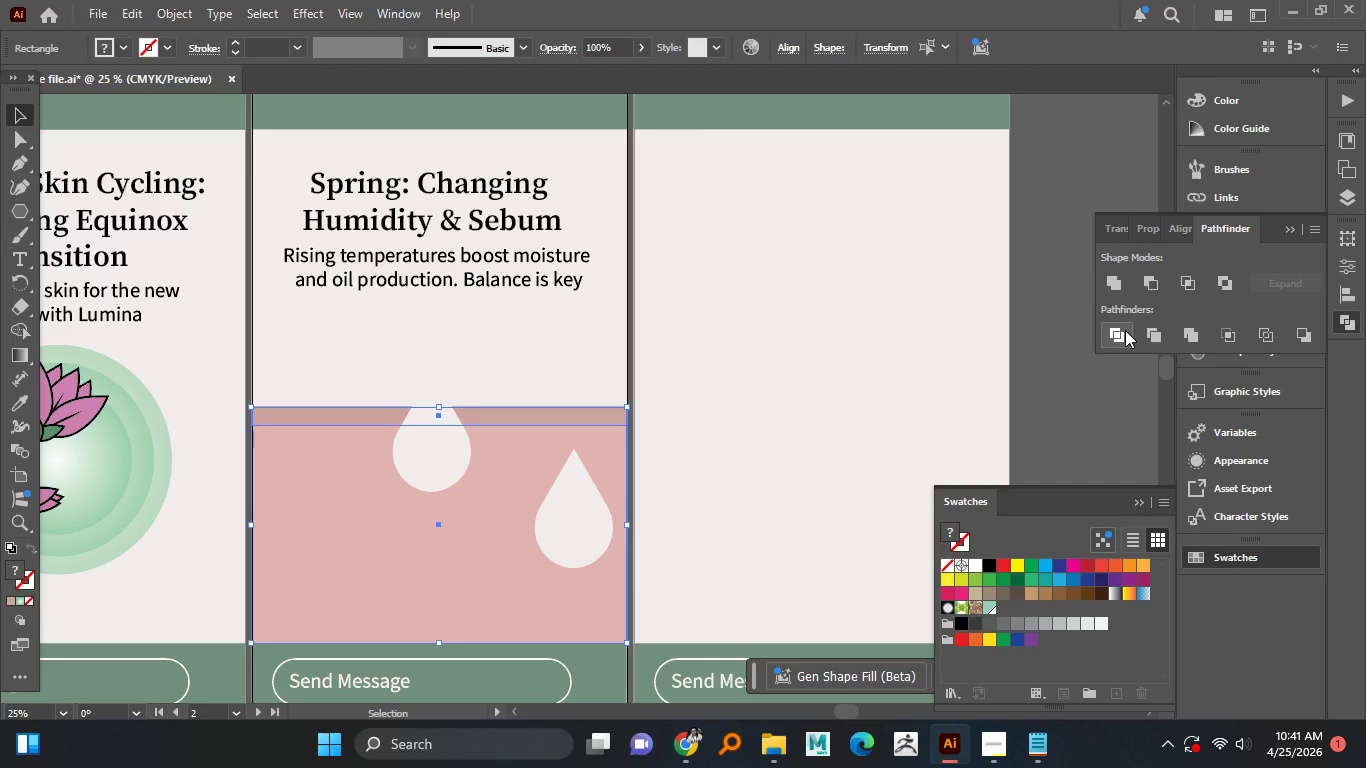 
left_click([1125, 330])
 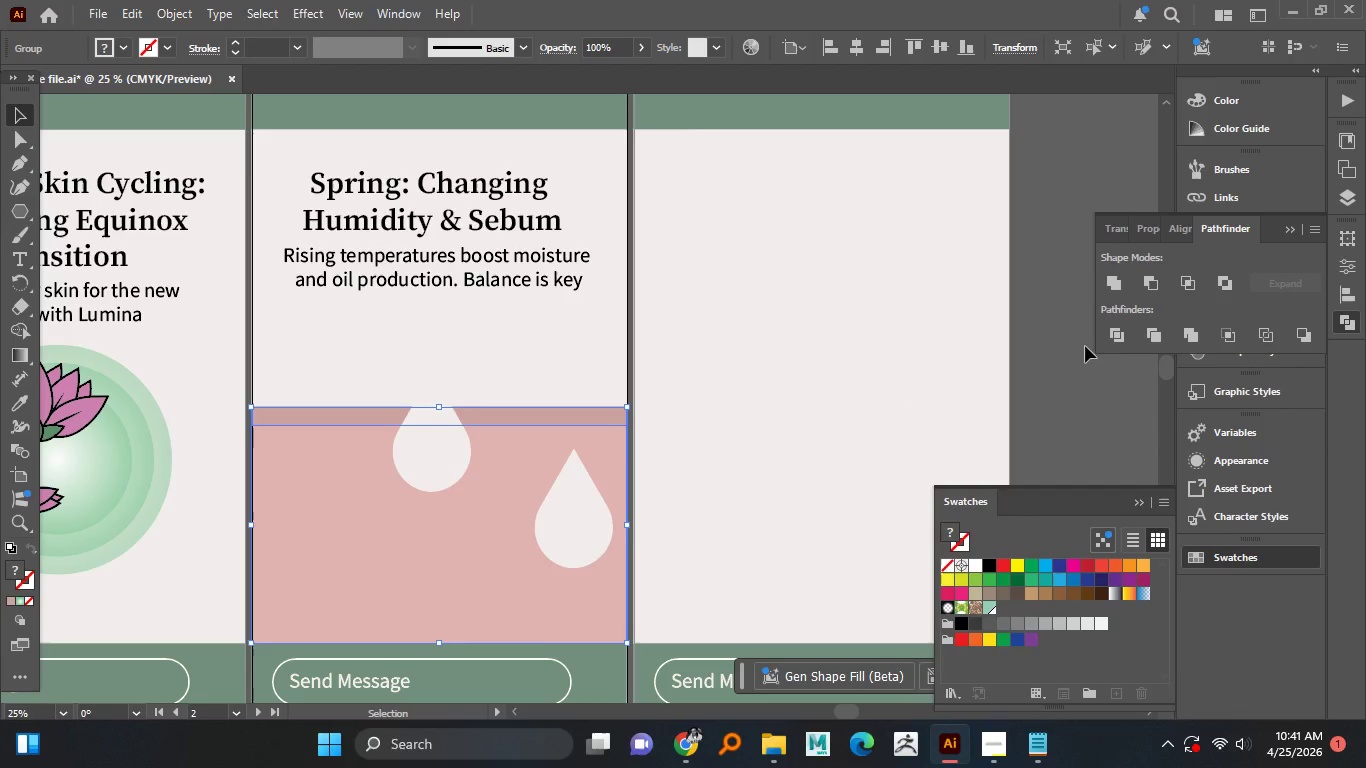 
left_click([1120, 337])
 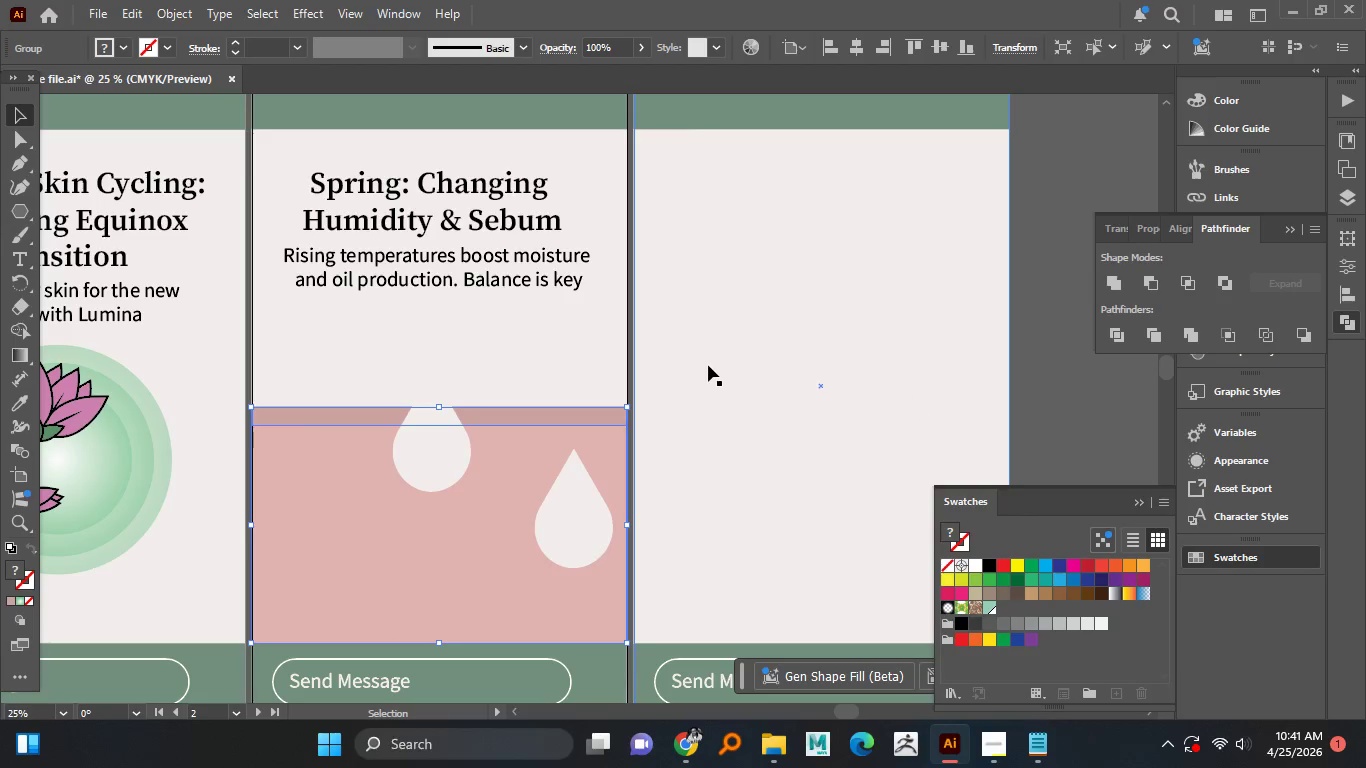 
left_click([708, 365])
 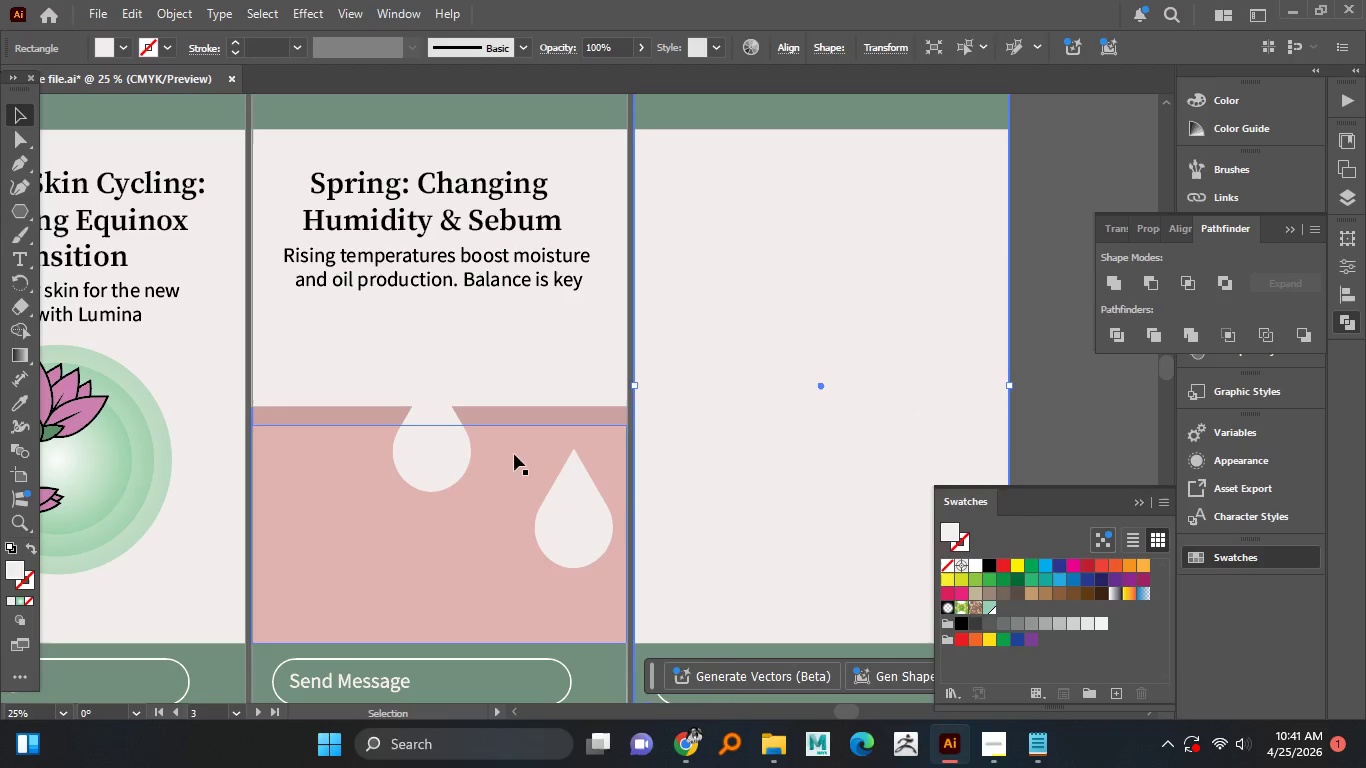 
left_click([514, 454])
 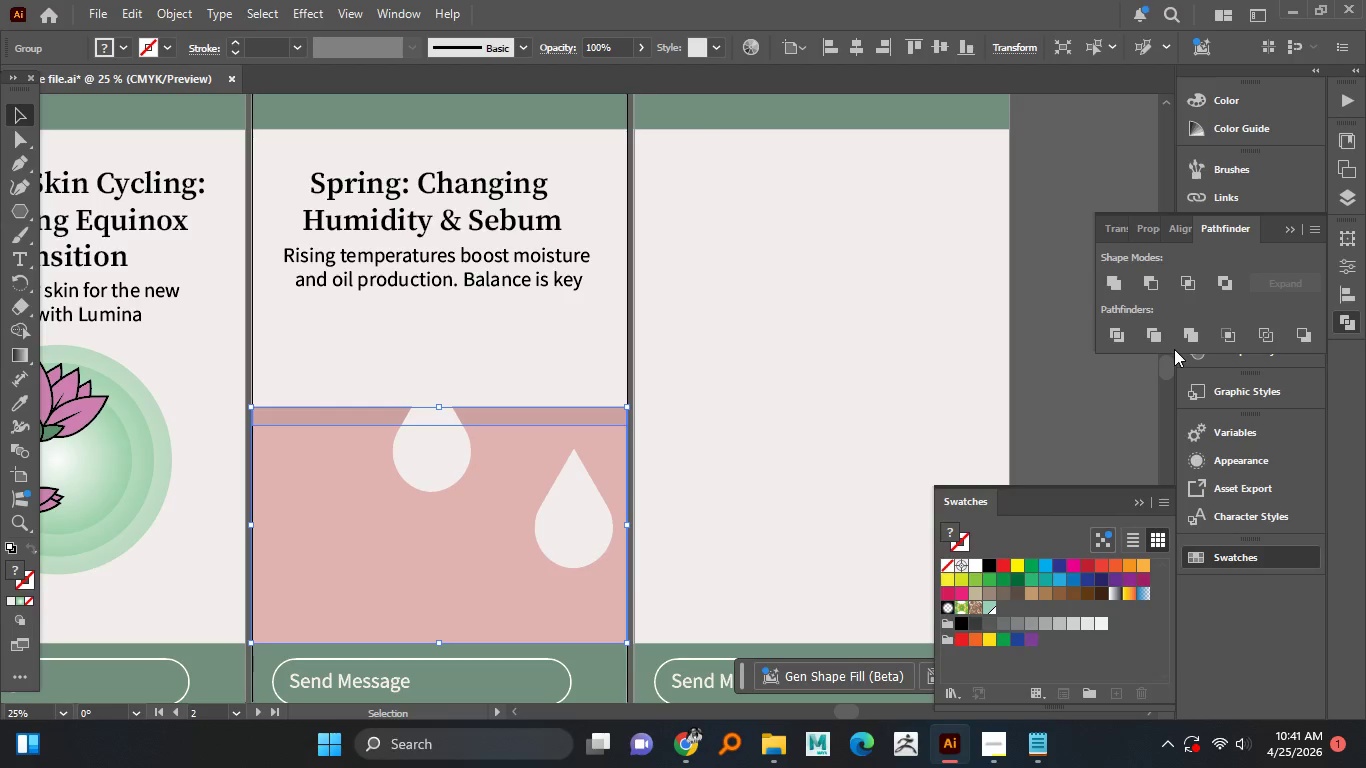 
left_click([1159, 341])
 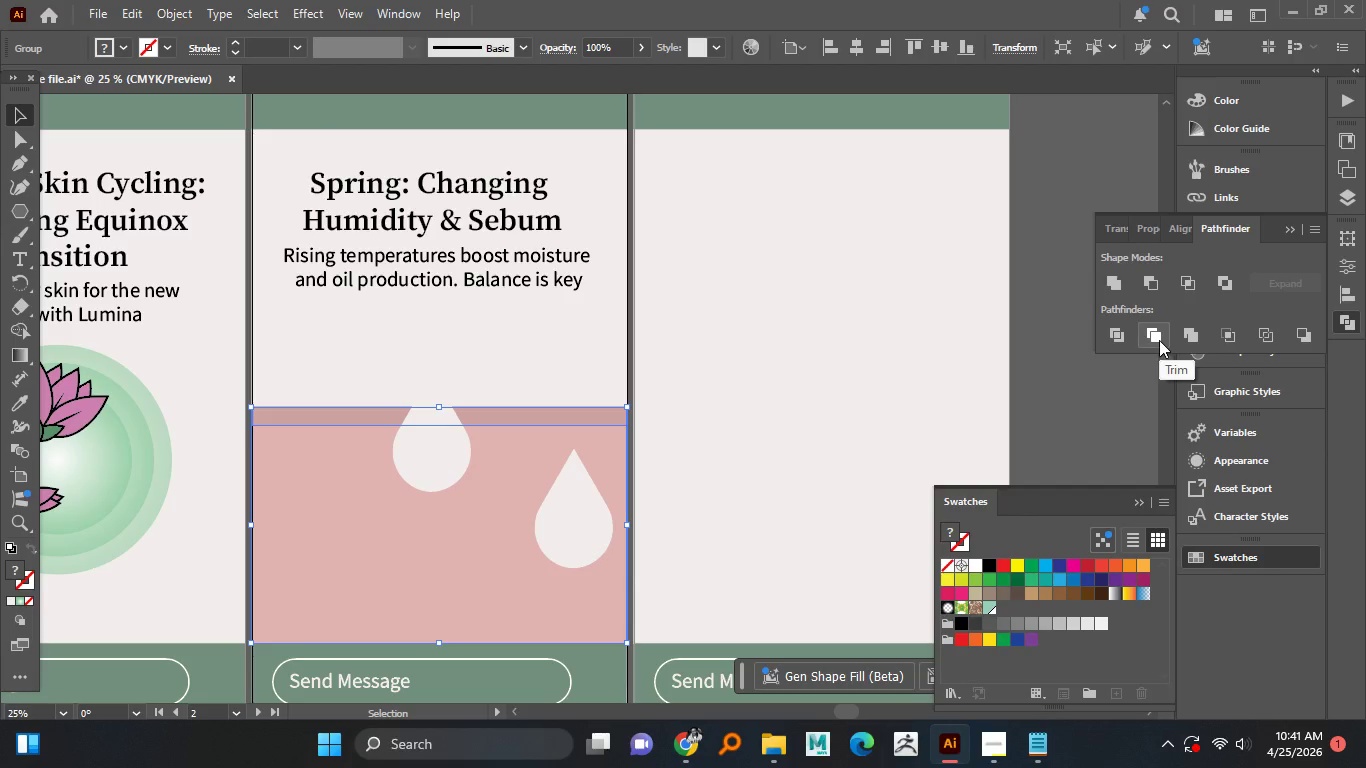 
left_click([1159, 340])
 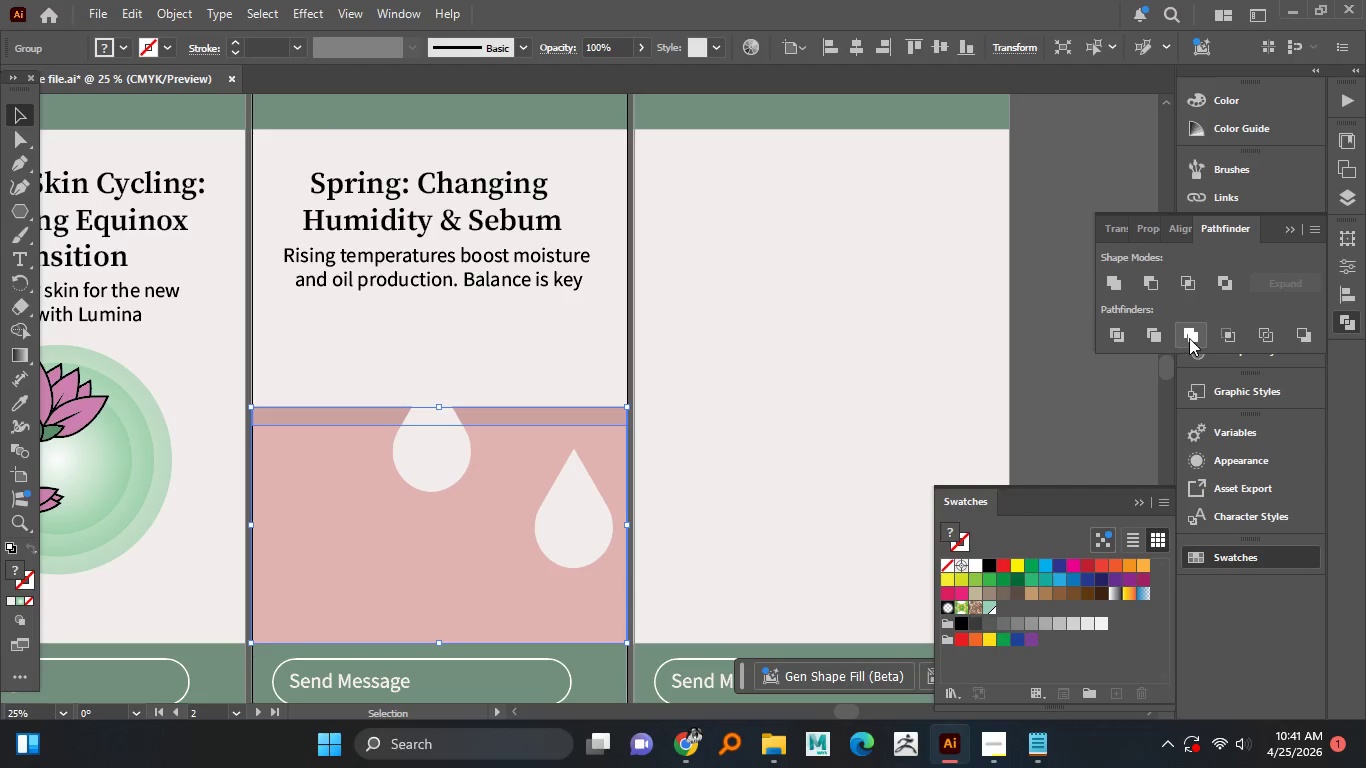 
left_click([1190, 338])
 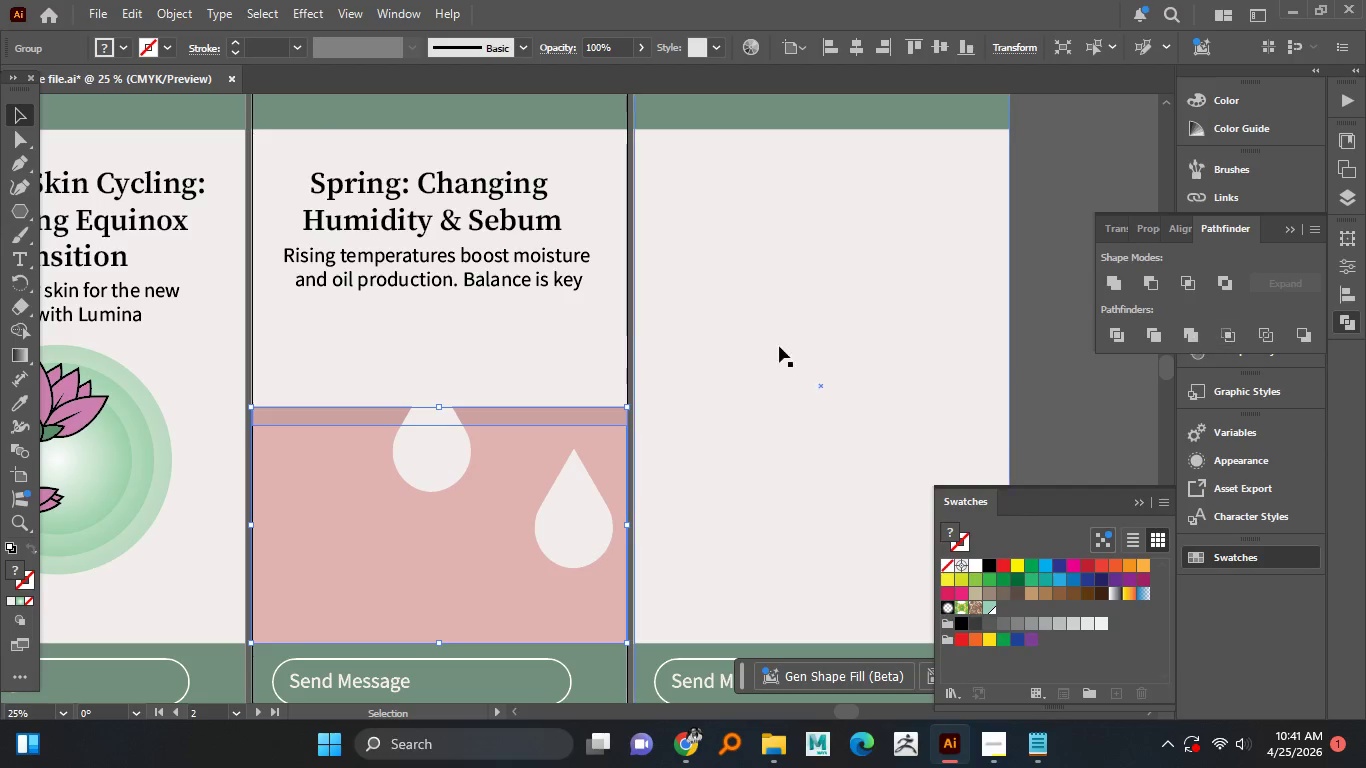 
left_click([763, 359])
 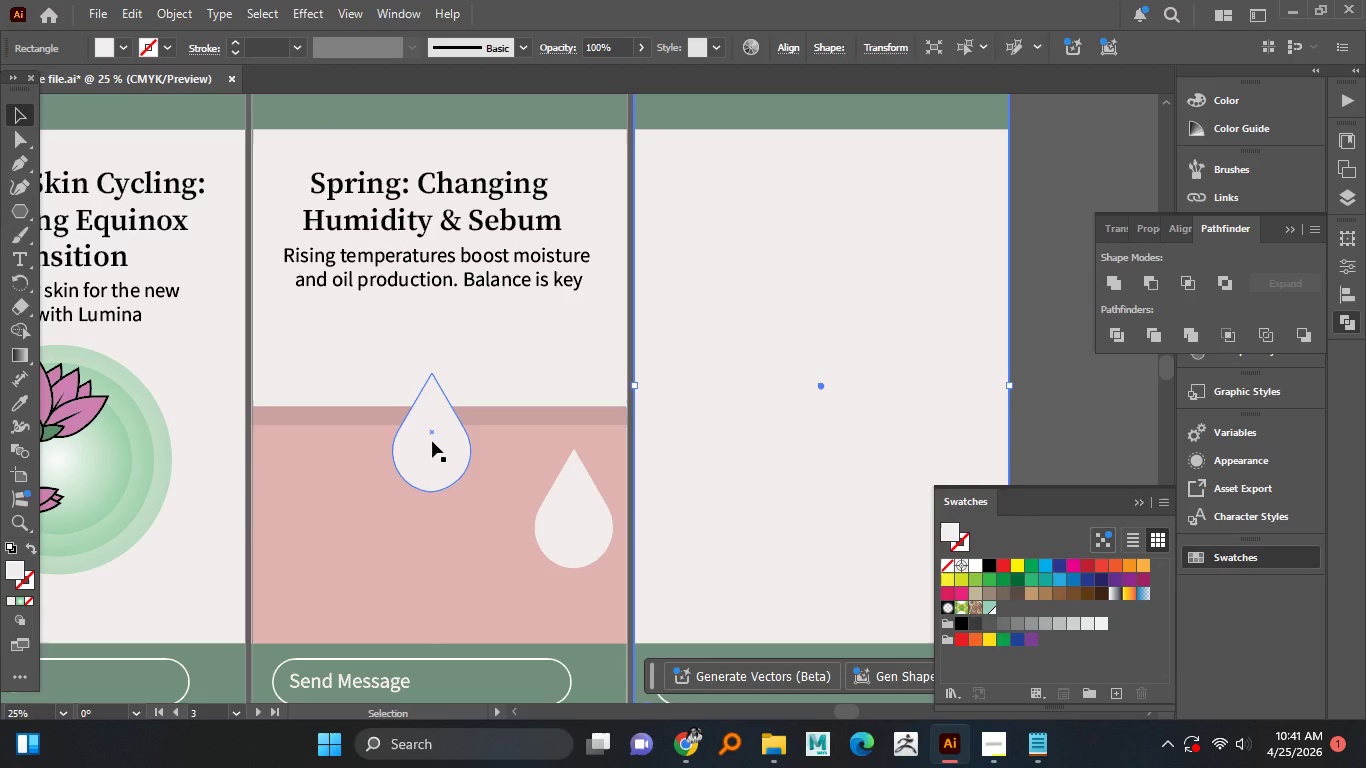 
left_click_drag(start_coordinate=[432, 443], to_coordinate=[429, 459])
 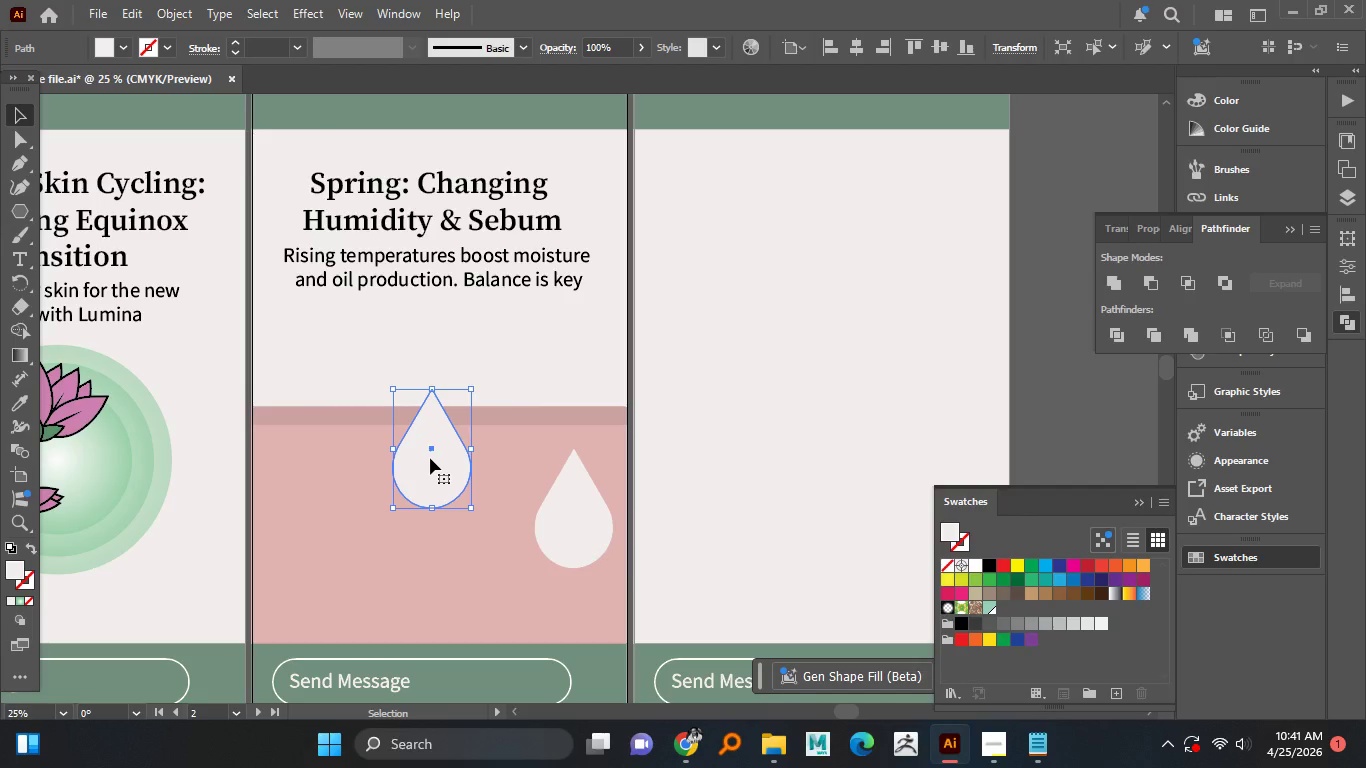 
wait(5.84)
 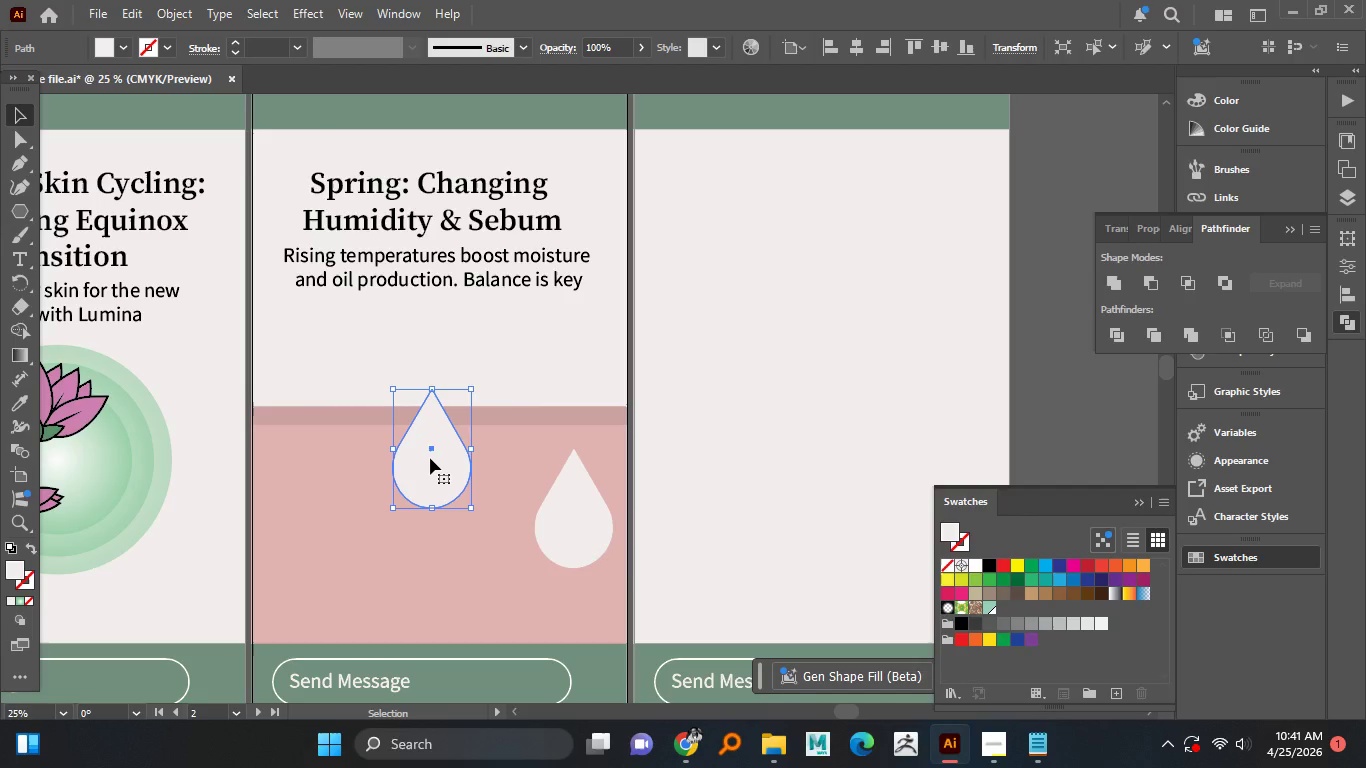 
left_click_drag(start_coordinate=[357, 385], to_coordinate=[476, 547])
 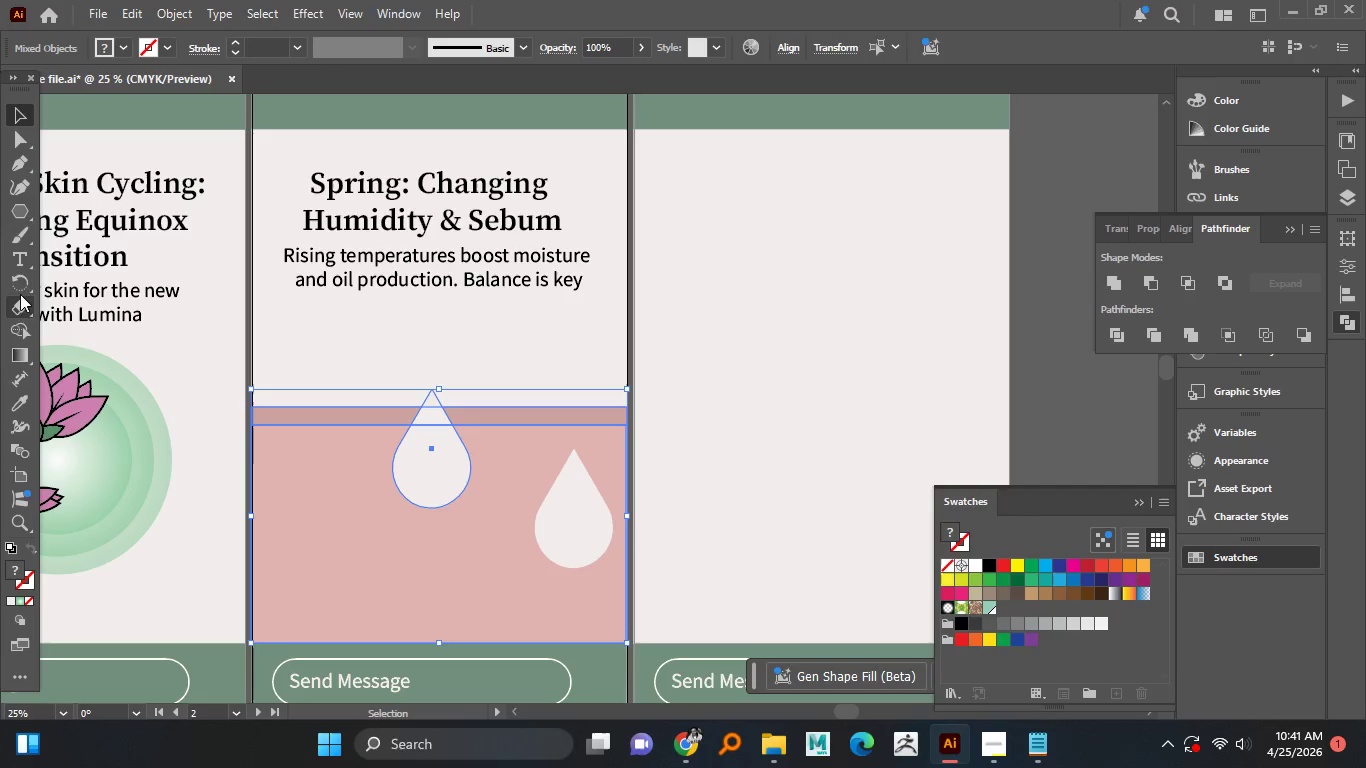 
left_click([28, 321])
 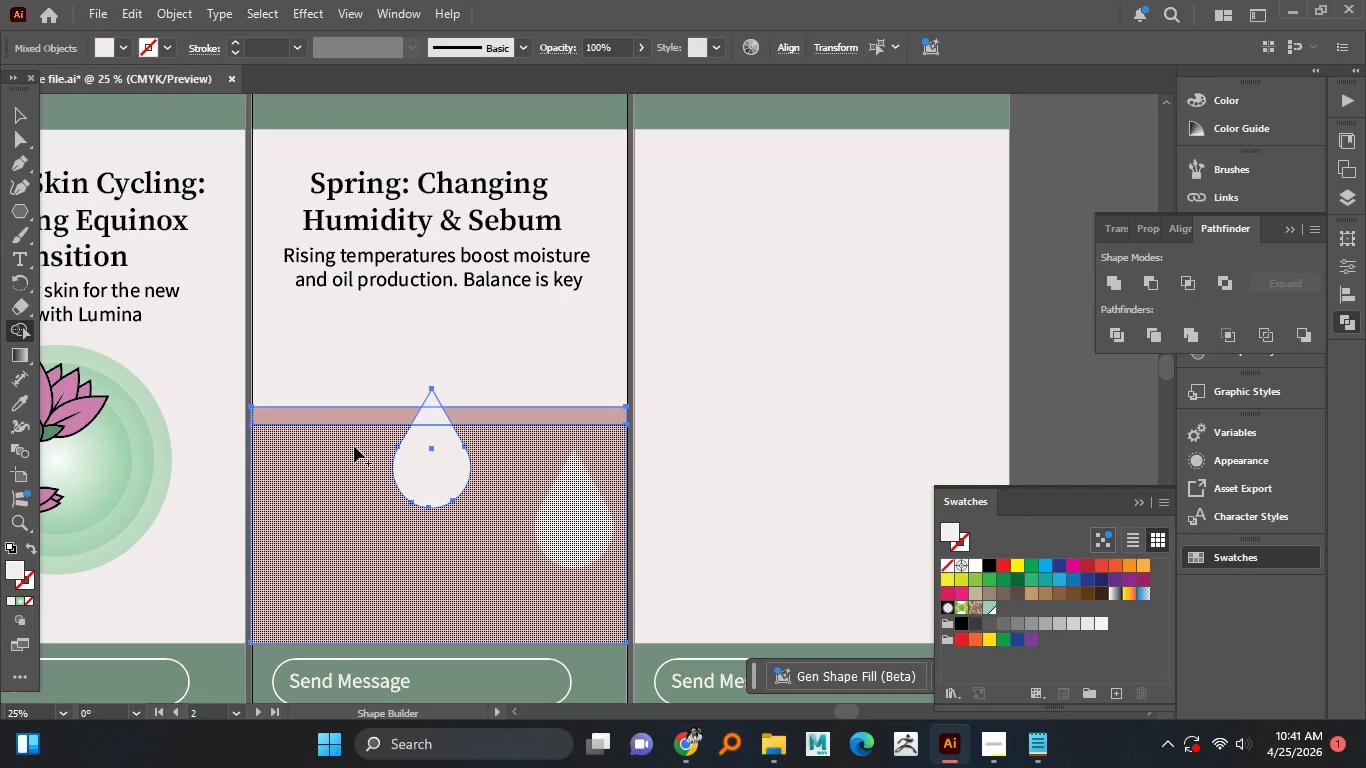 
hold_key(key=AltLeft, duration=1.52)
left_click([442, 462])
 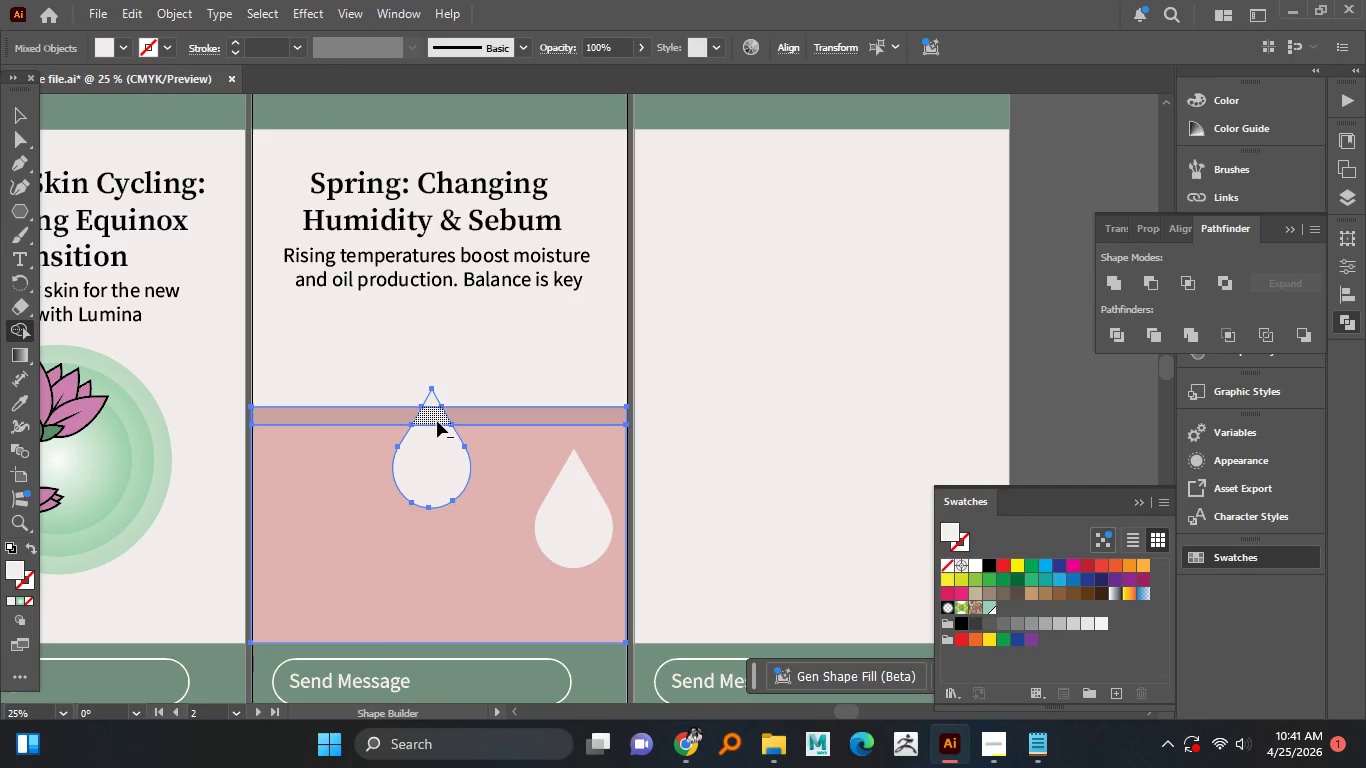 
left_click([437, 421])
 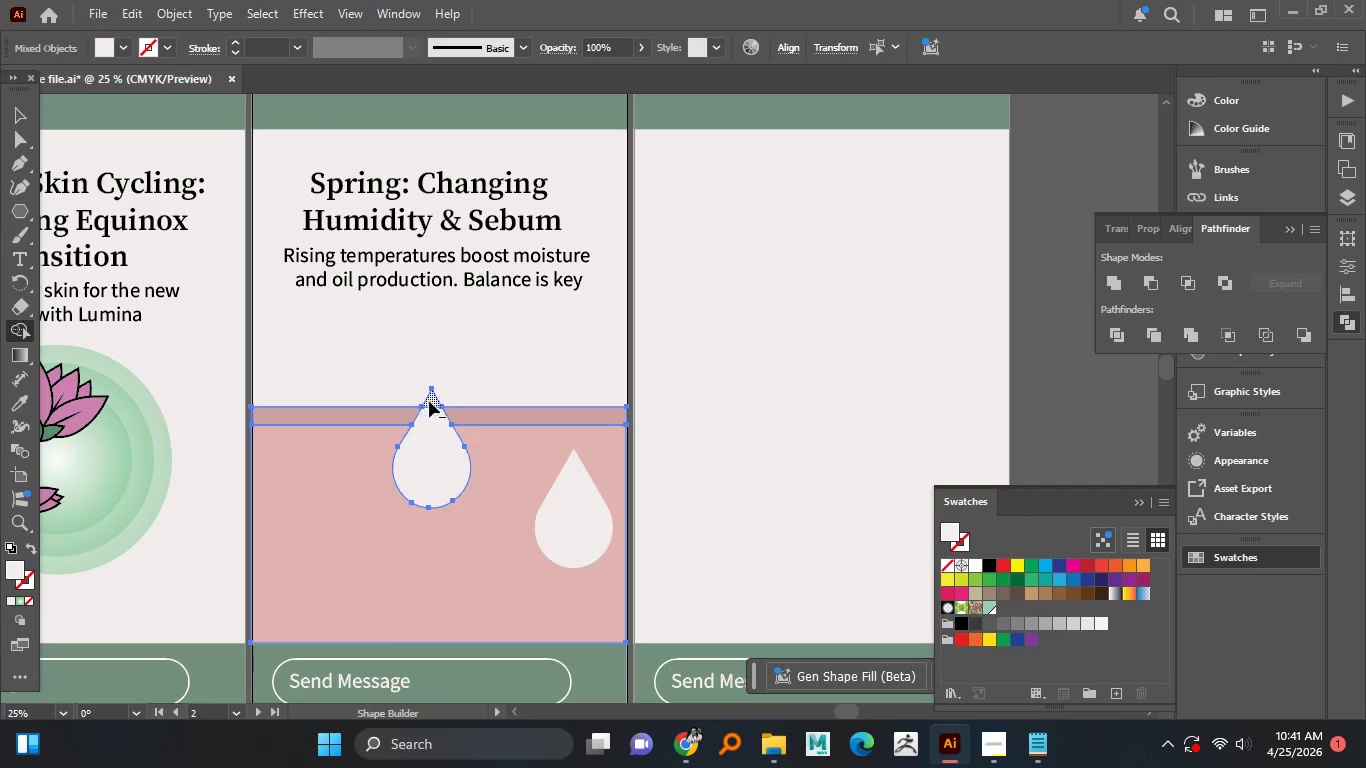 
hold_key(key=AltLeft, duration=1.52)
left_click_drag(start_coordinate=[429, 392], to_coordinate=[430, 416])
 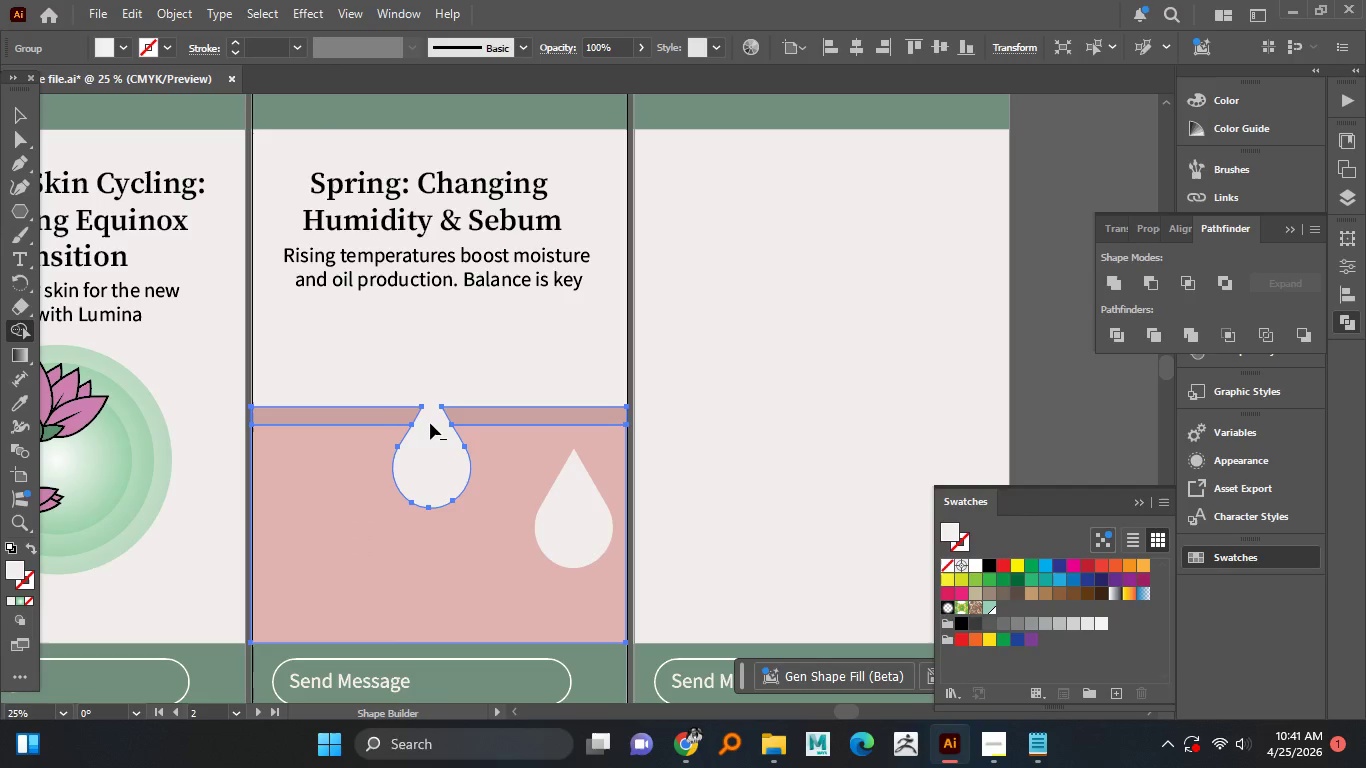 
key(Alt+AltLeft)
 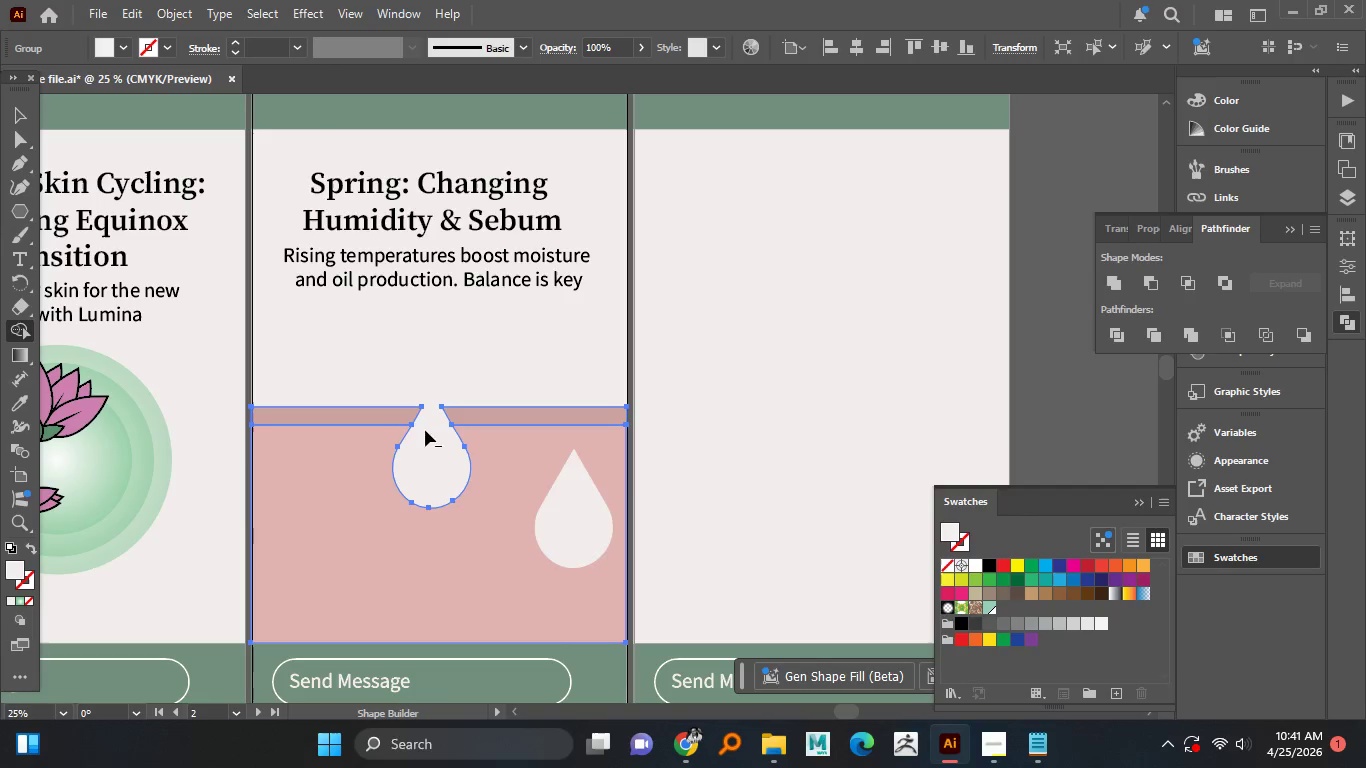 
key(Alt+AltLeft)
 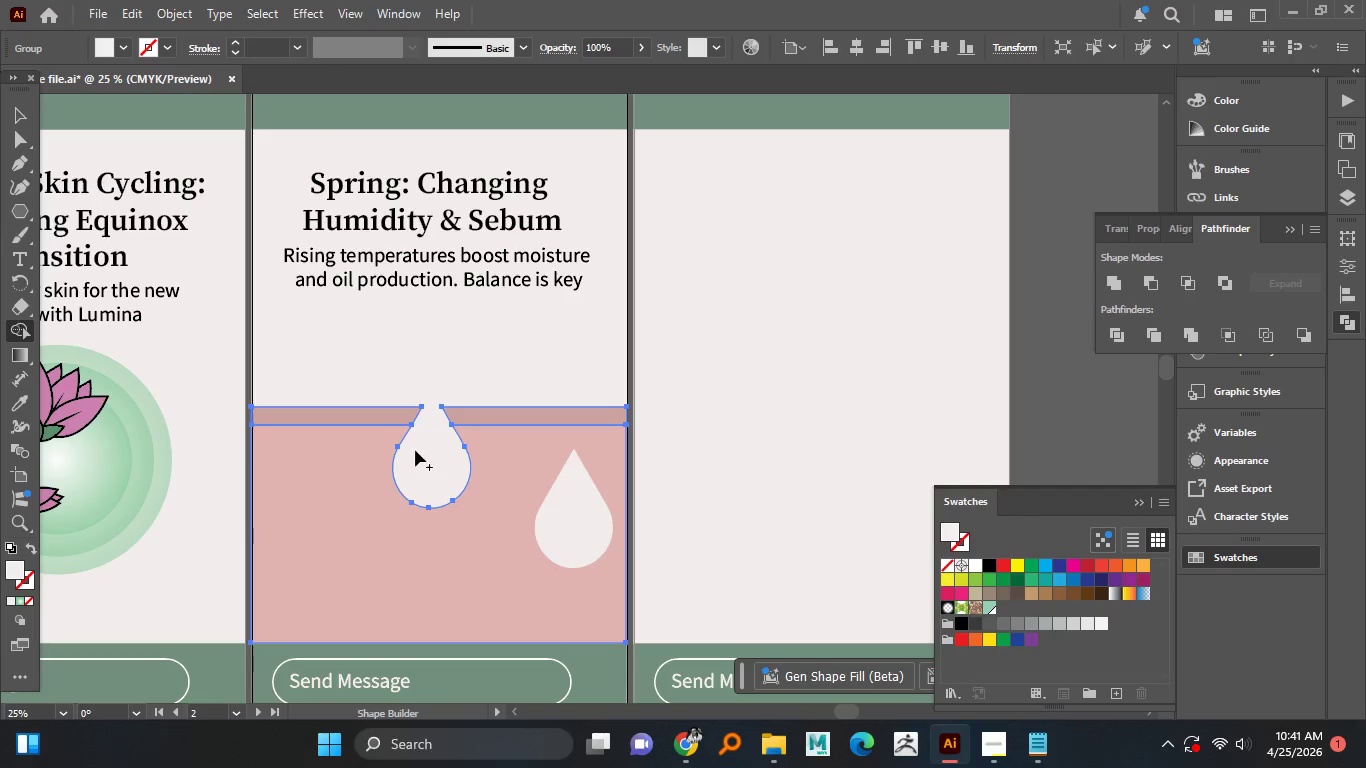 
key(Alt+AltLeft)
 